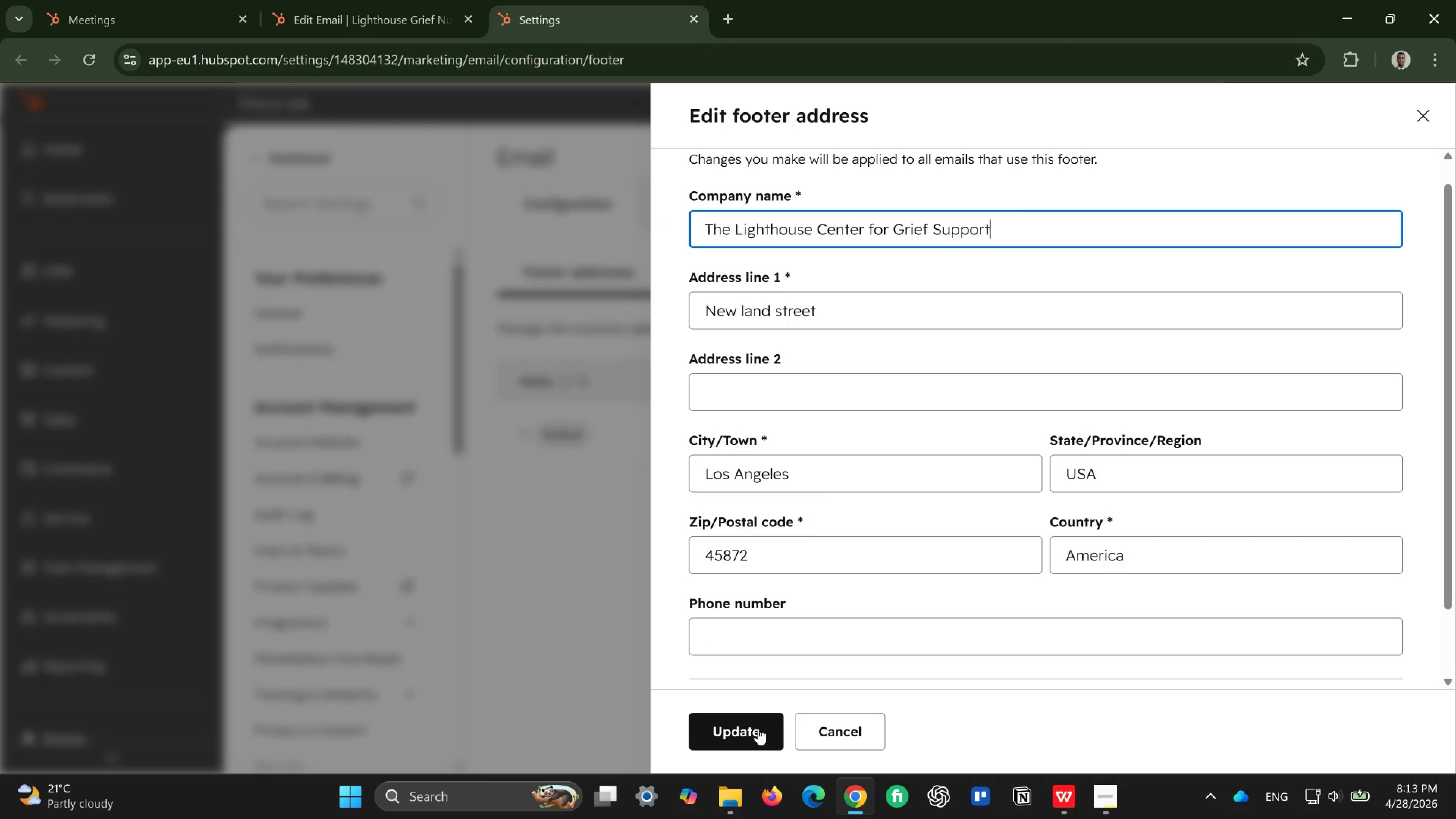 
left_click([750, 734])
 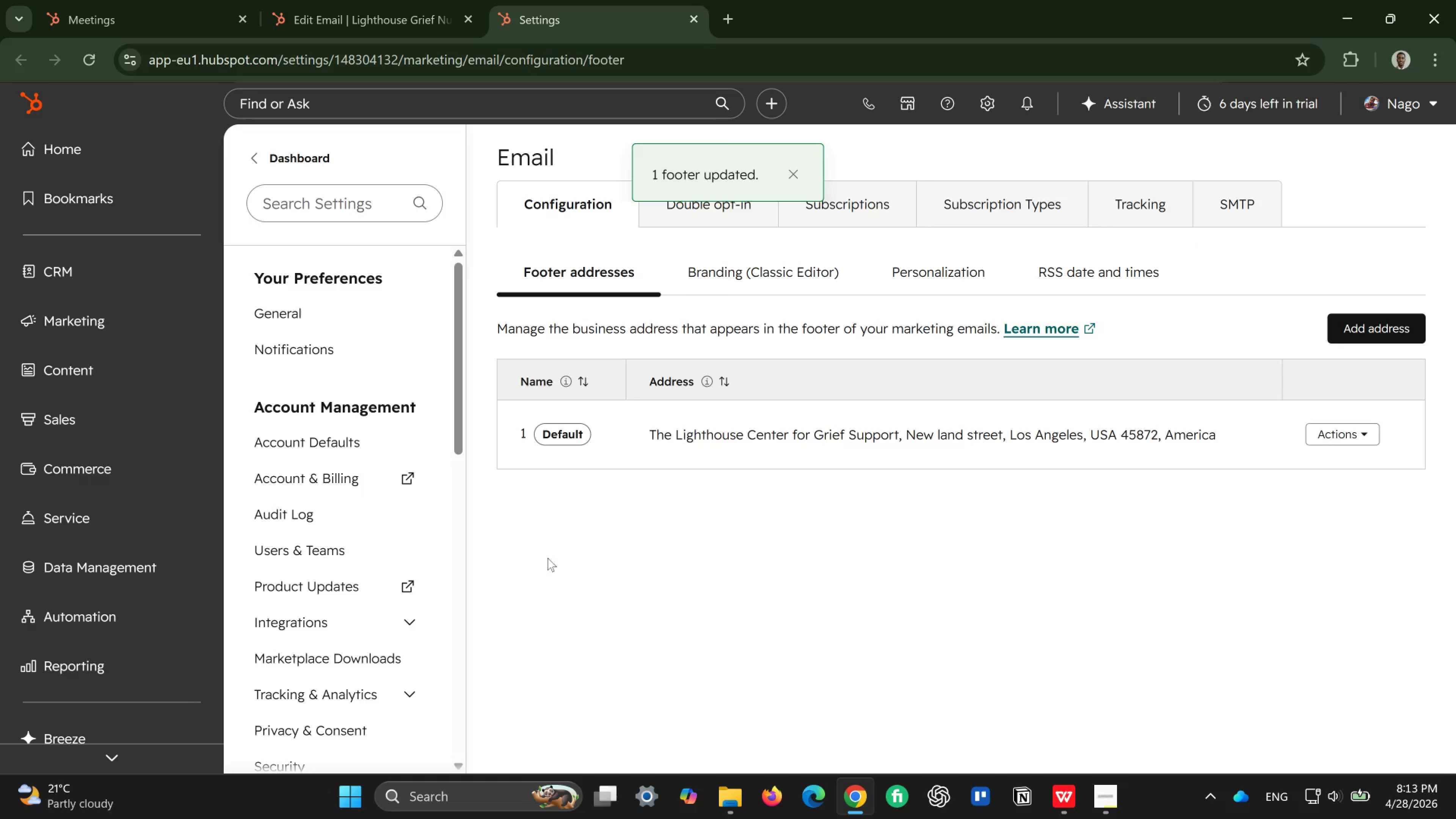 
wait(5.14)
 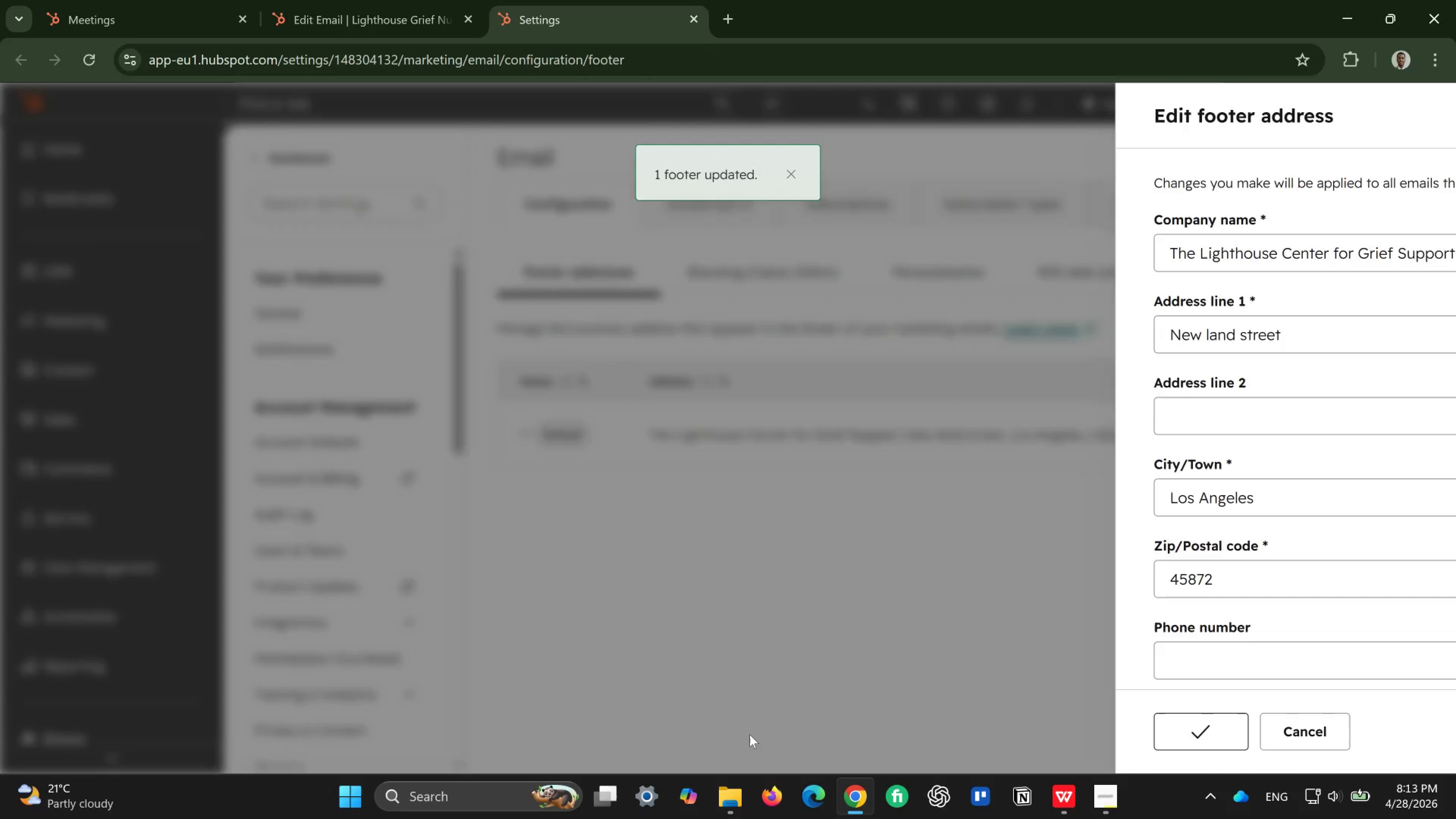 
left_click([342, 7])
 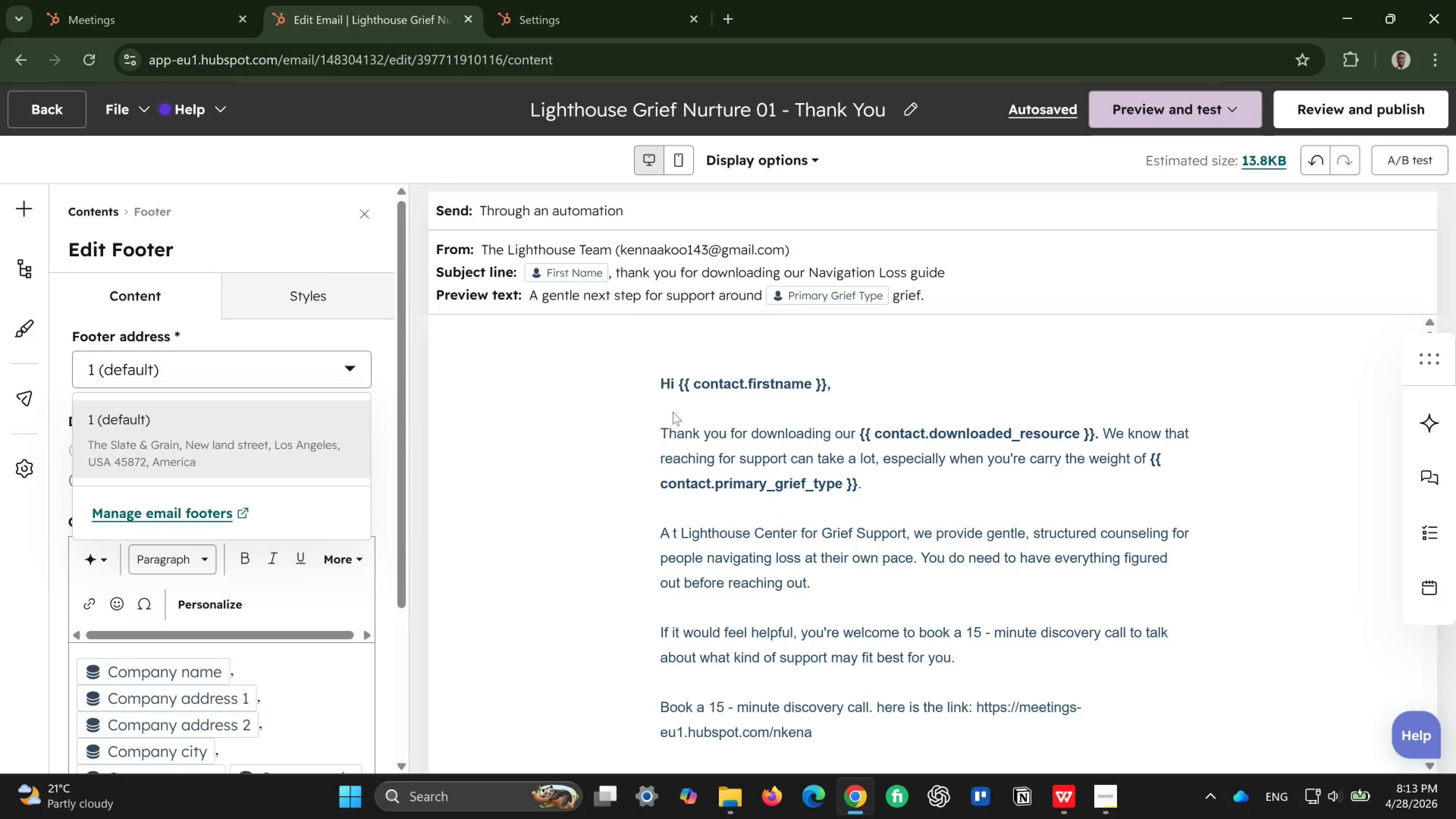 
wait(6.54)
 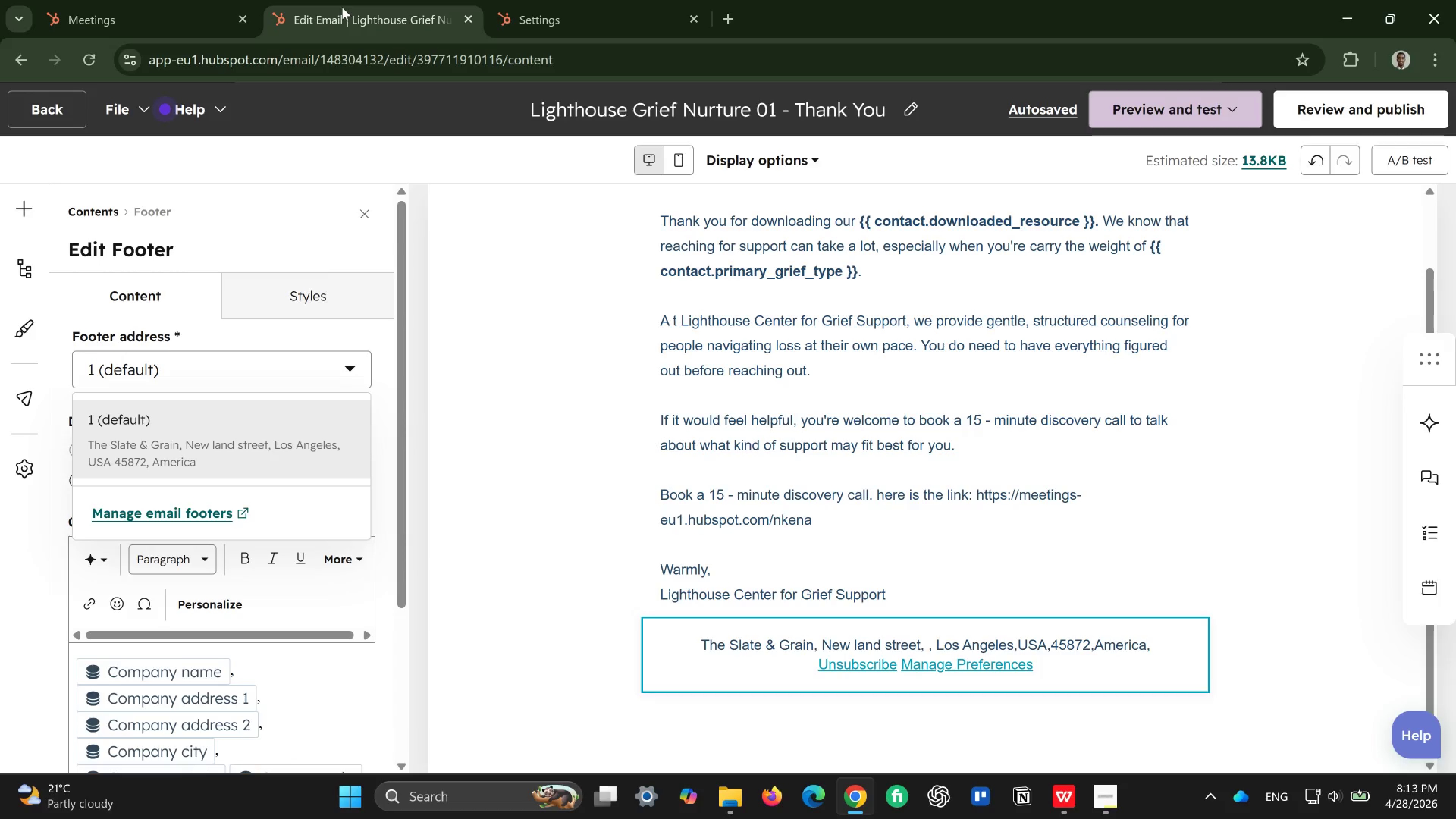 
key(Control+R)
 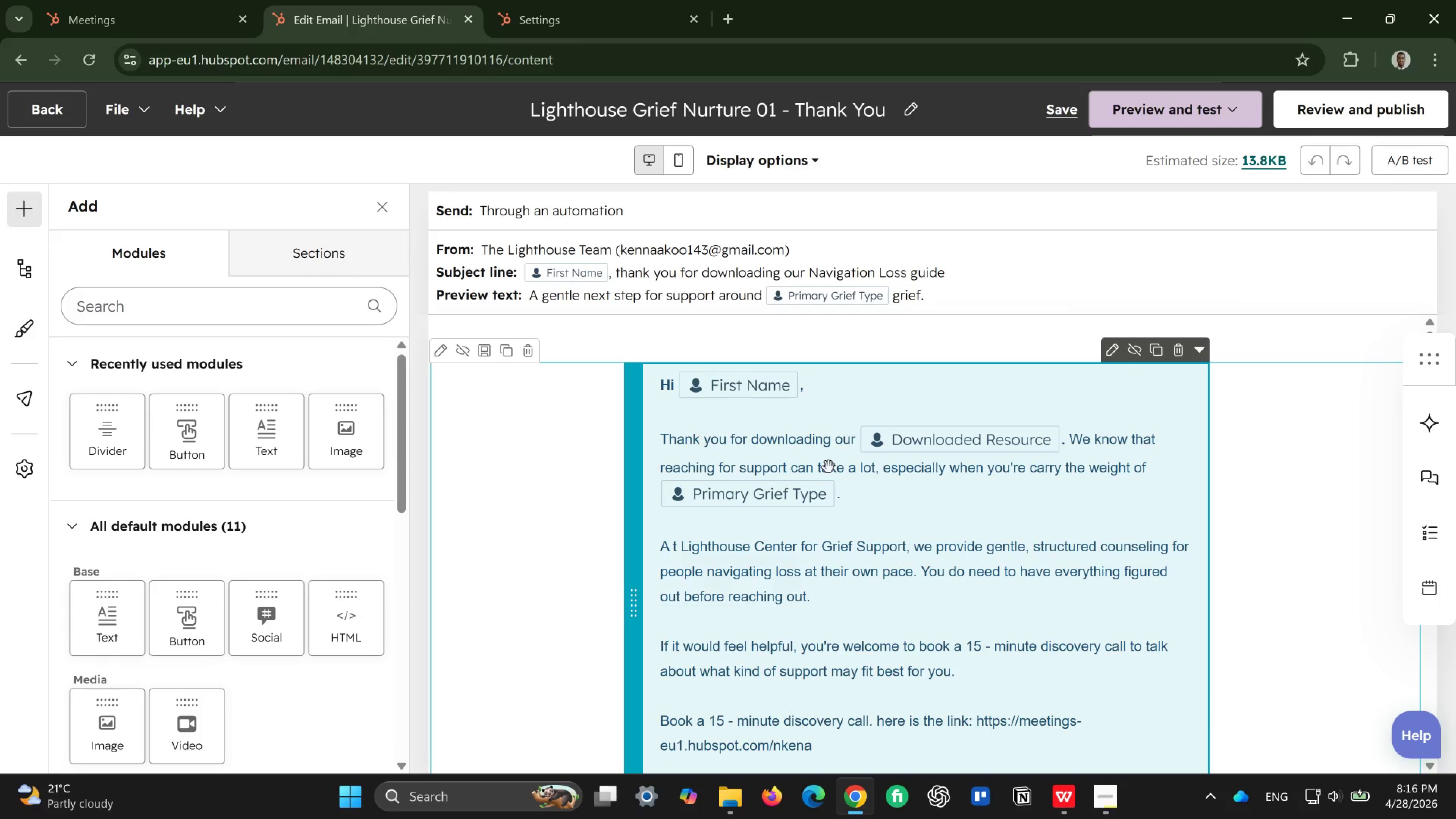 
wait(219.65)
 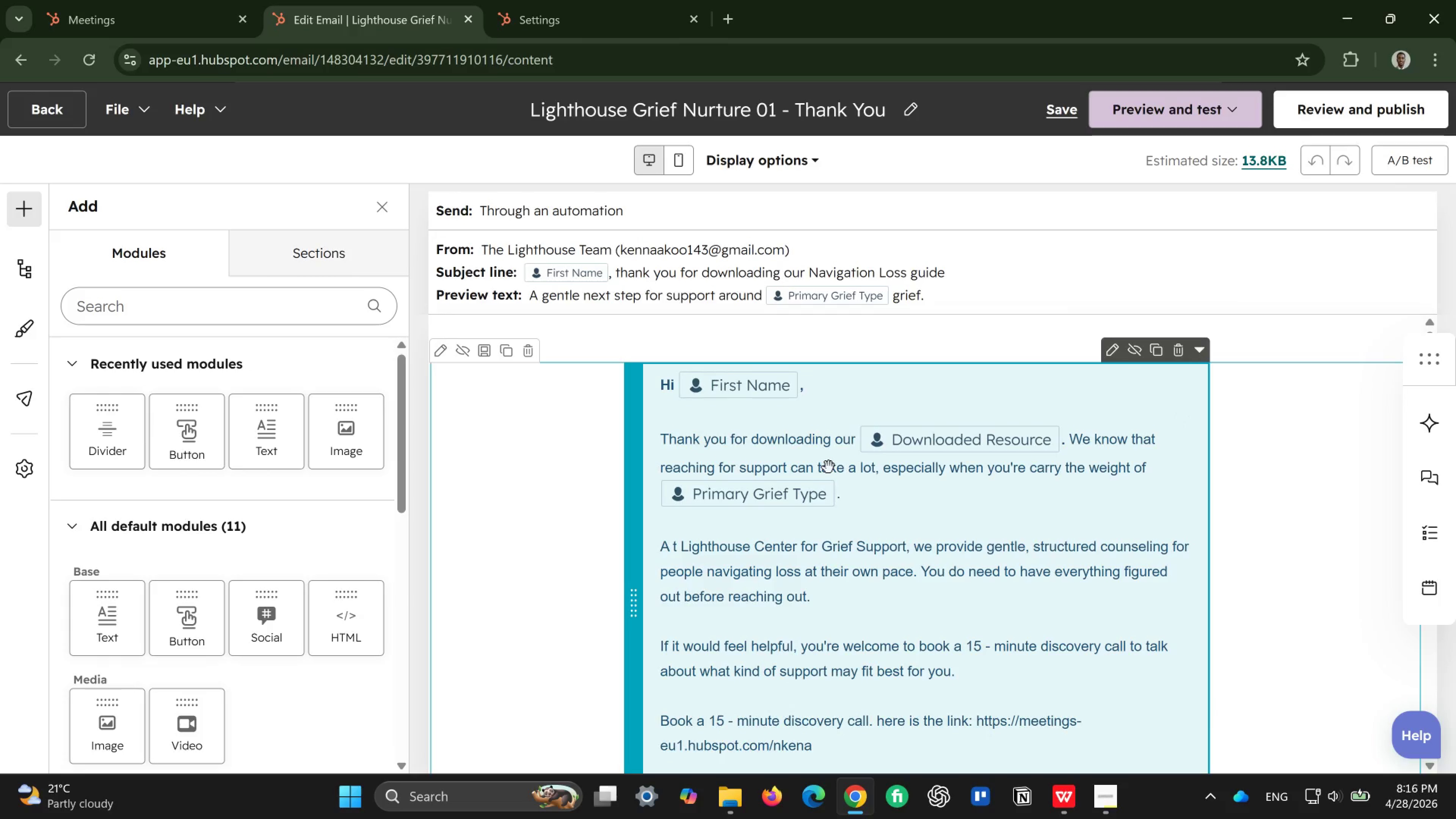 
left_click([923, 607])
 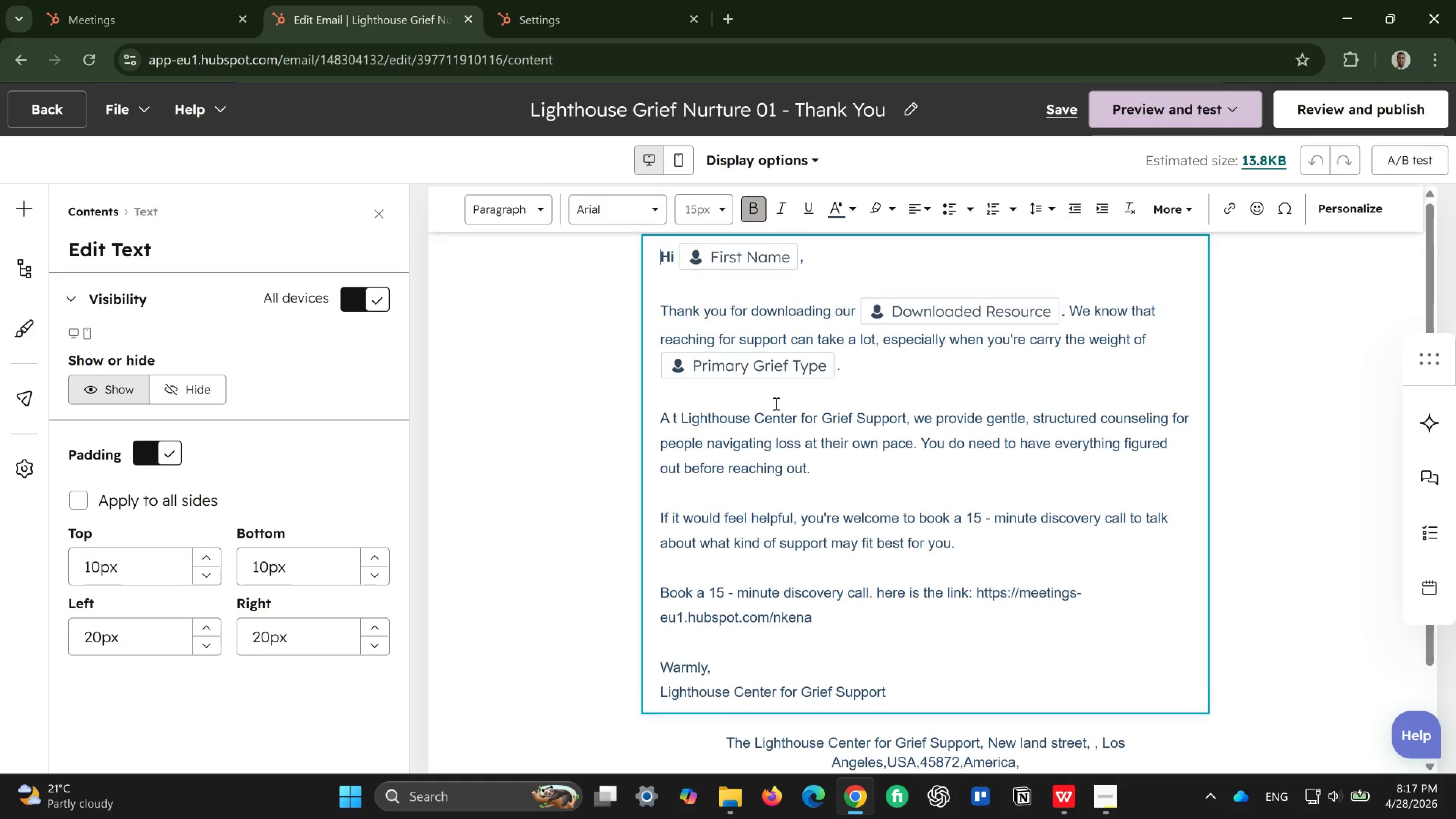 
wait(5.62)
 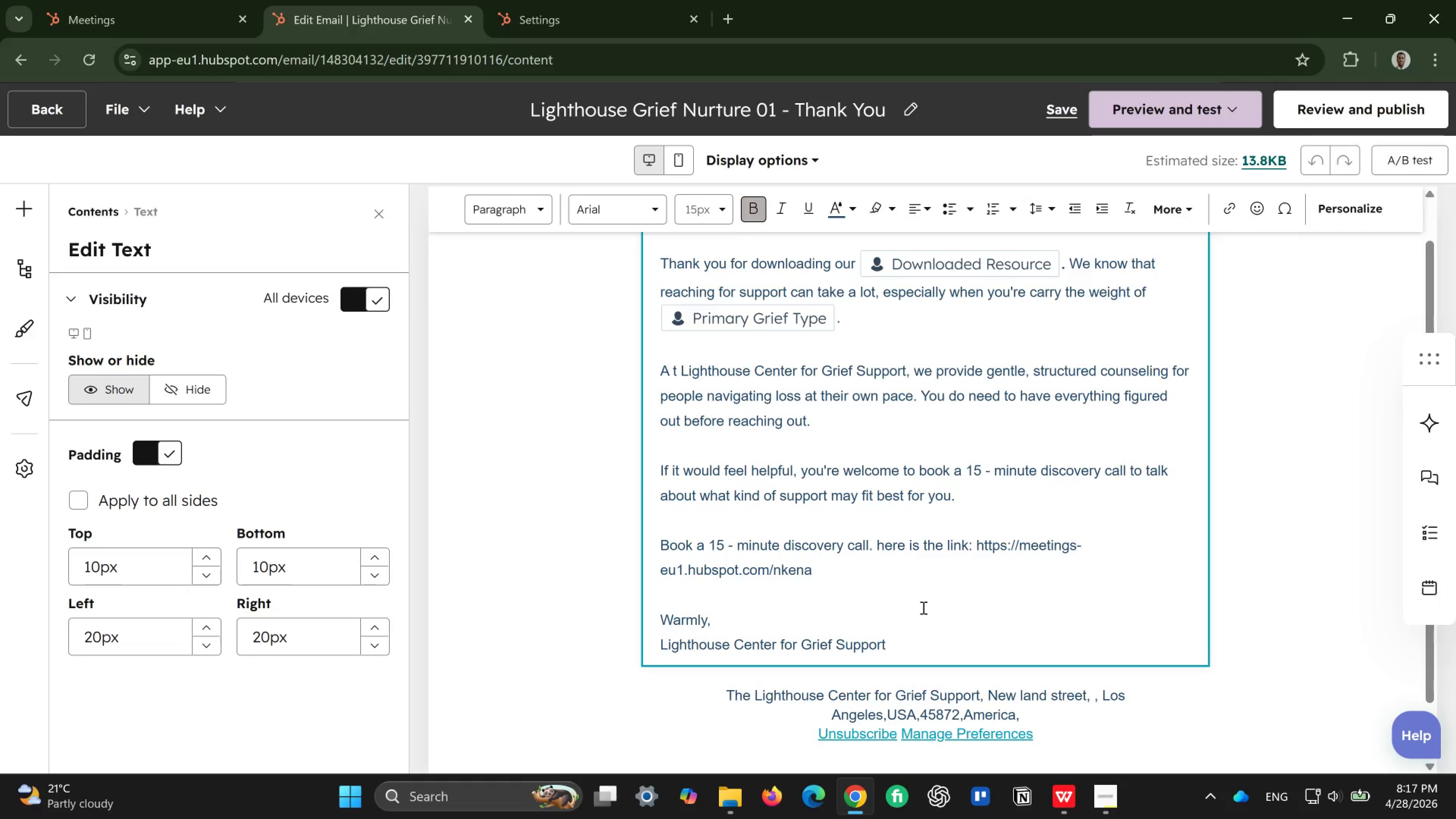 
double_click([508, 455])
 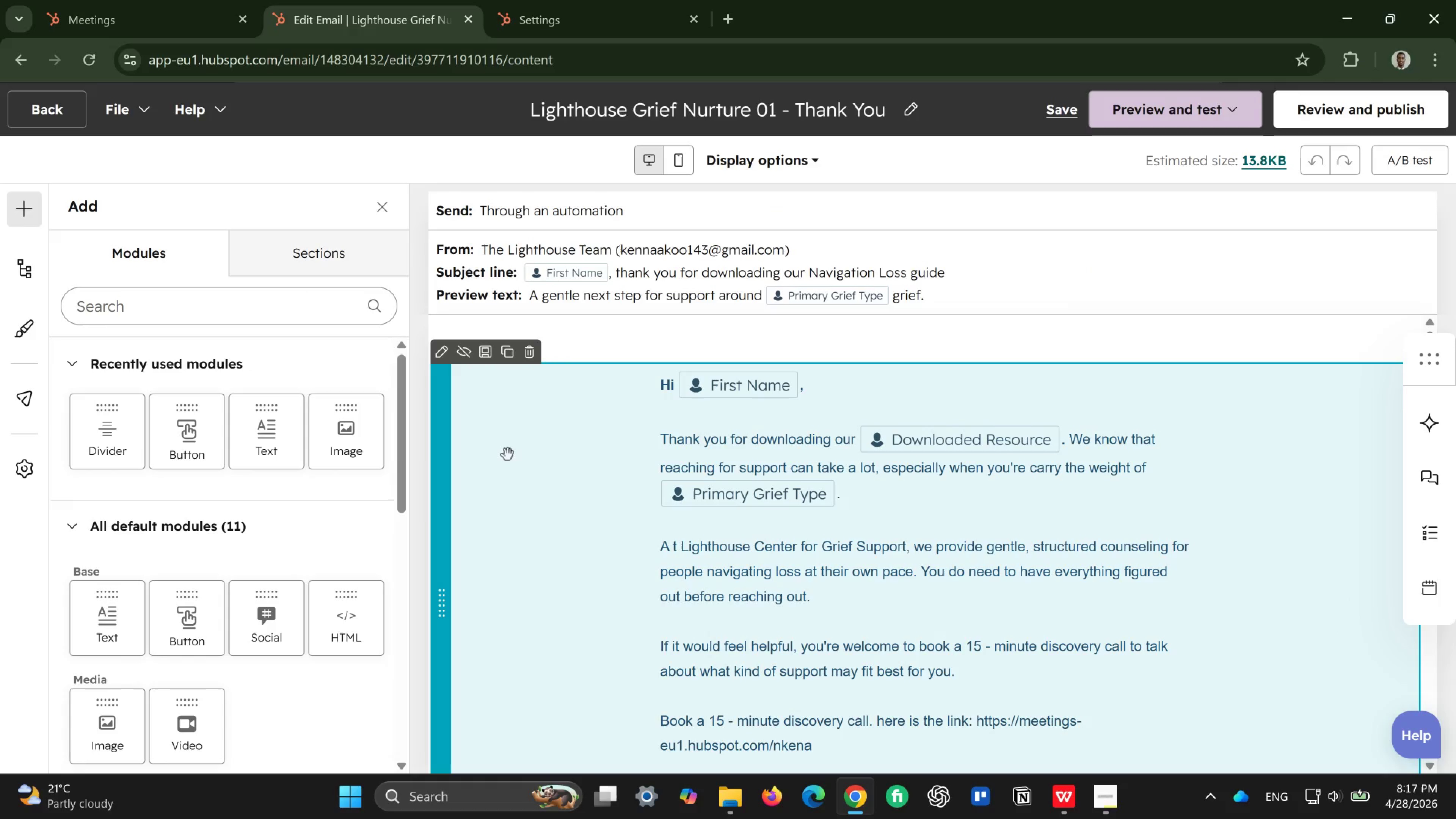 
double_click([508, 455])
 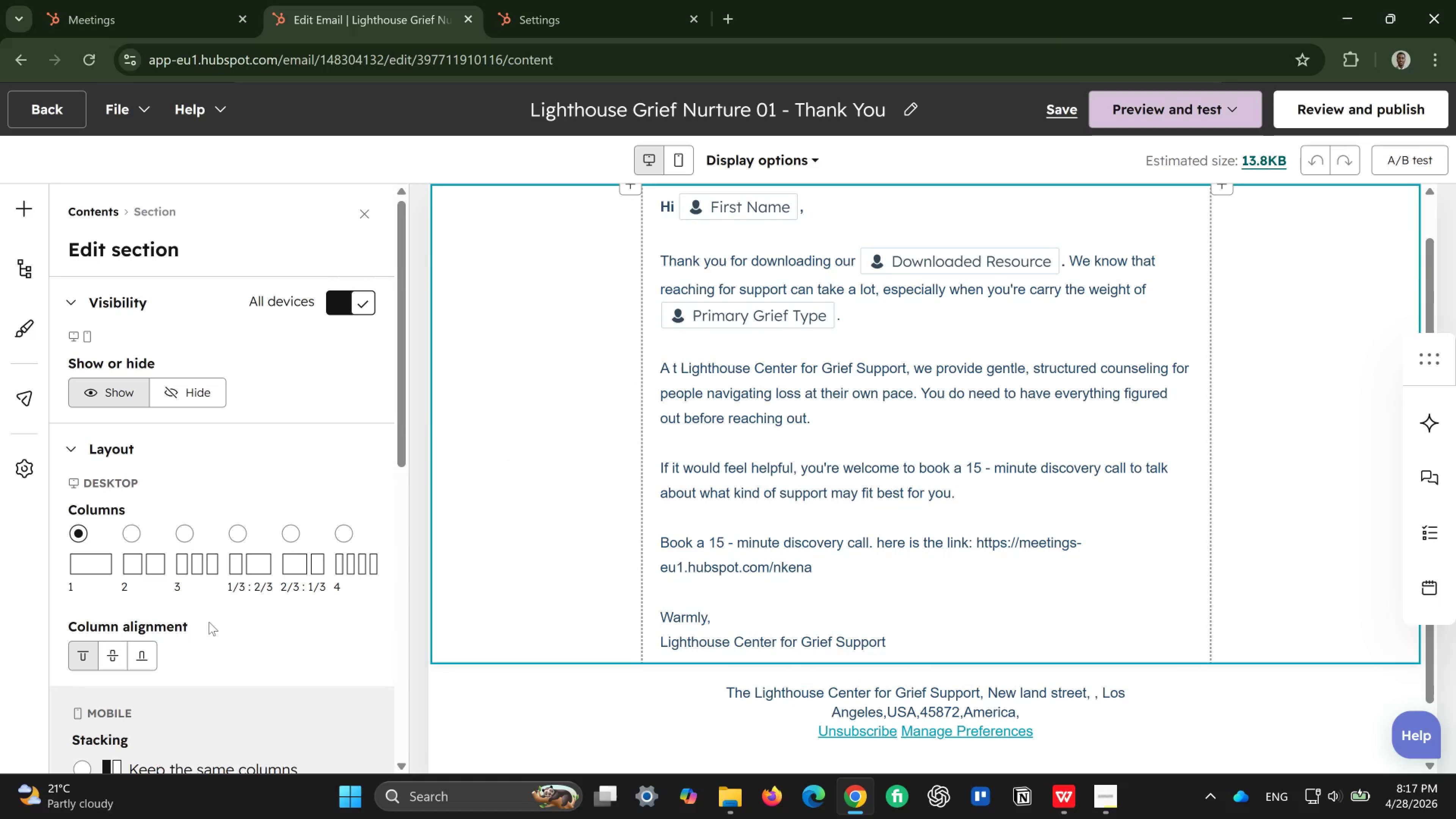 
mouse_move([259, 612])
 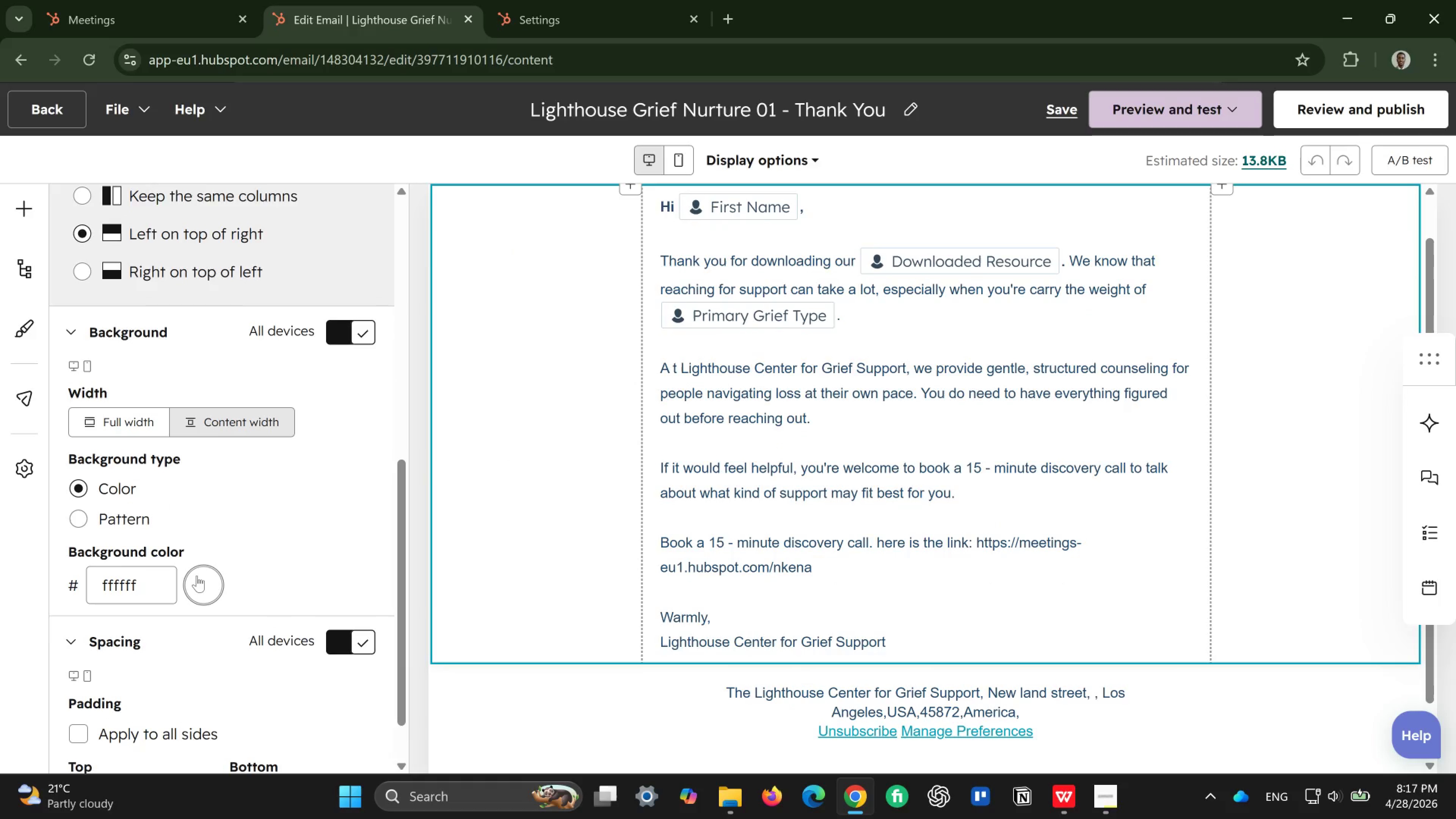 
left_click([197, 576])
 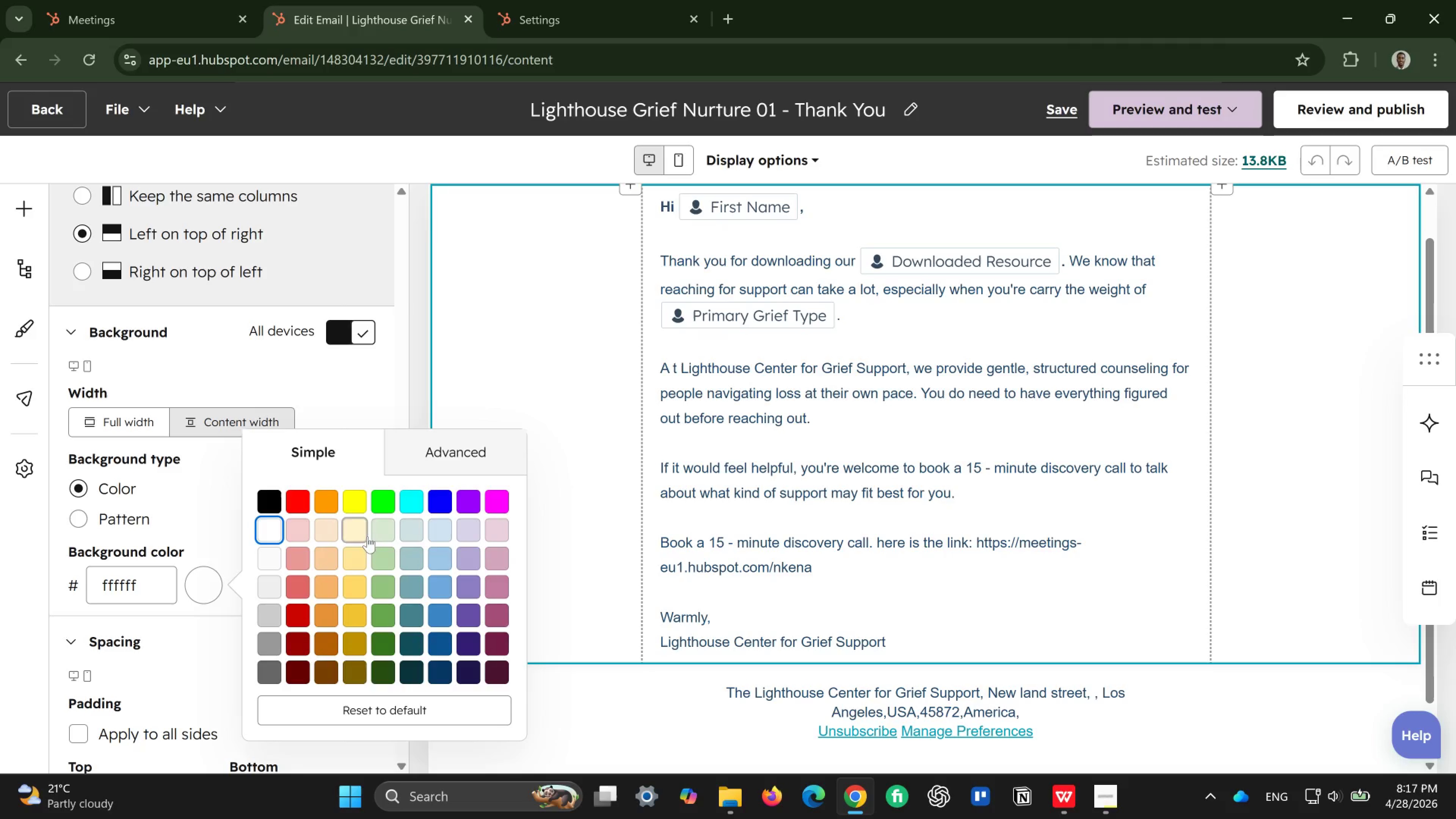 
left_click([379, 528])
 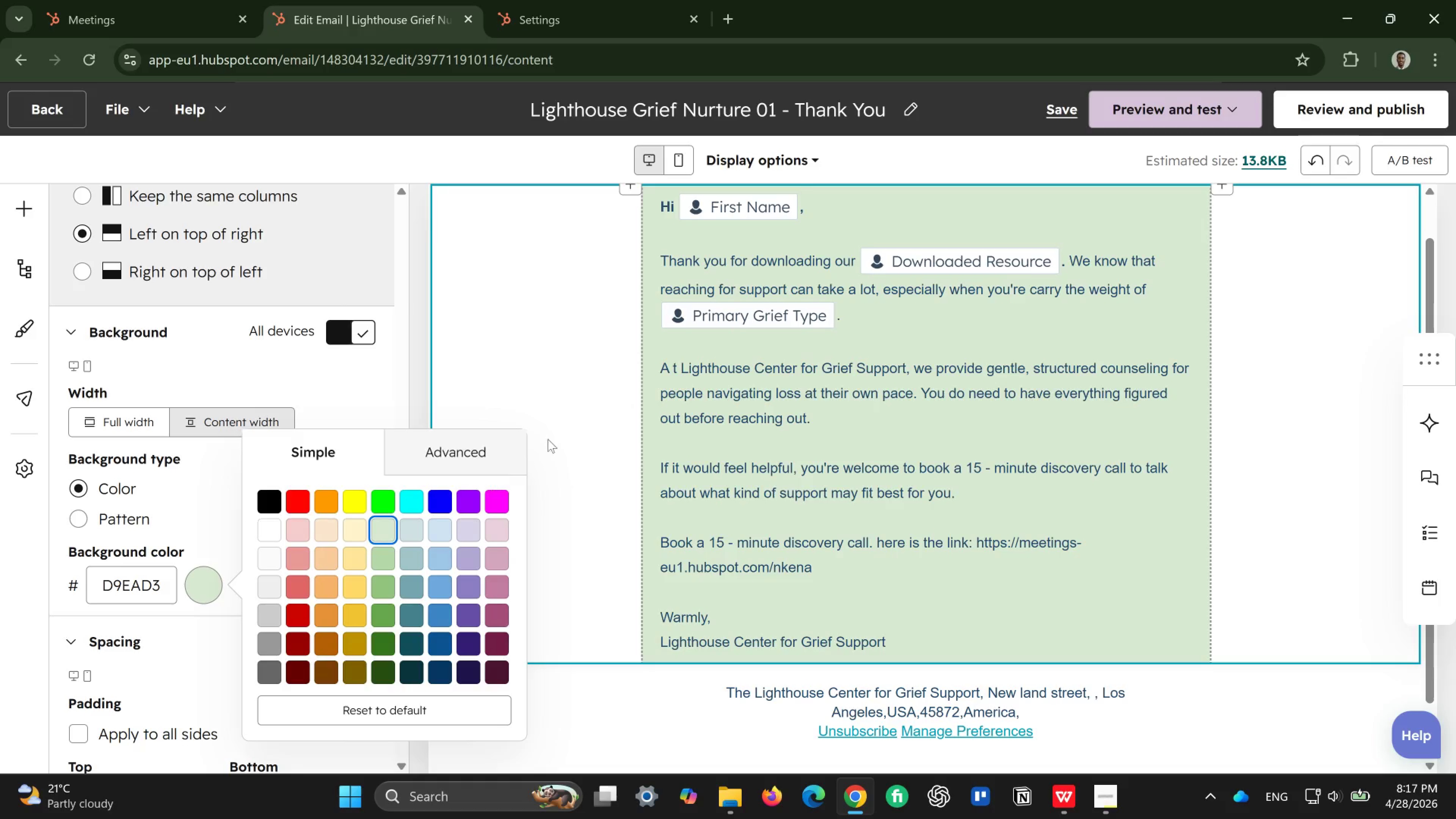 
left_click([551, 420])
 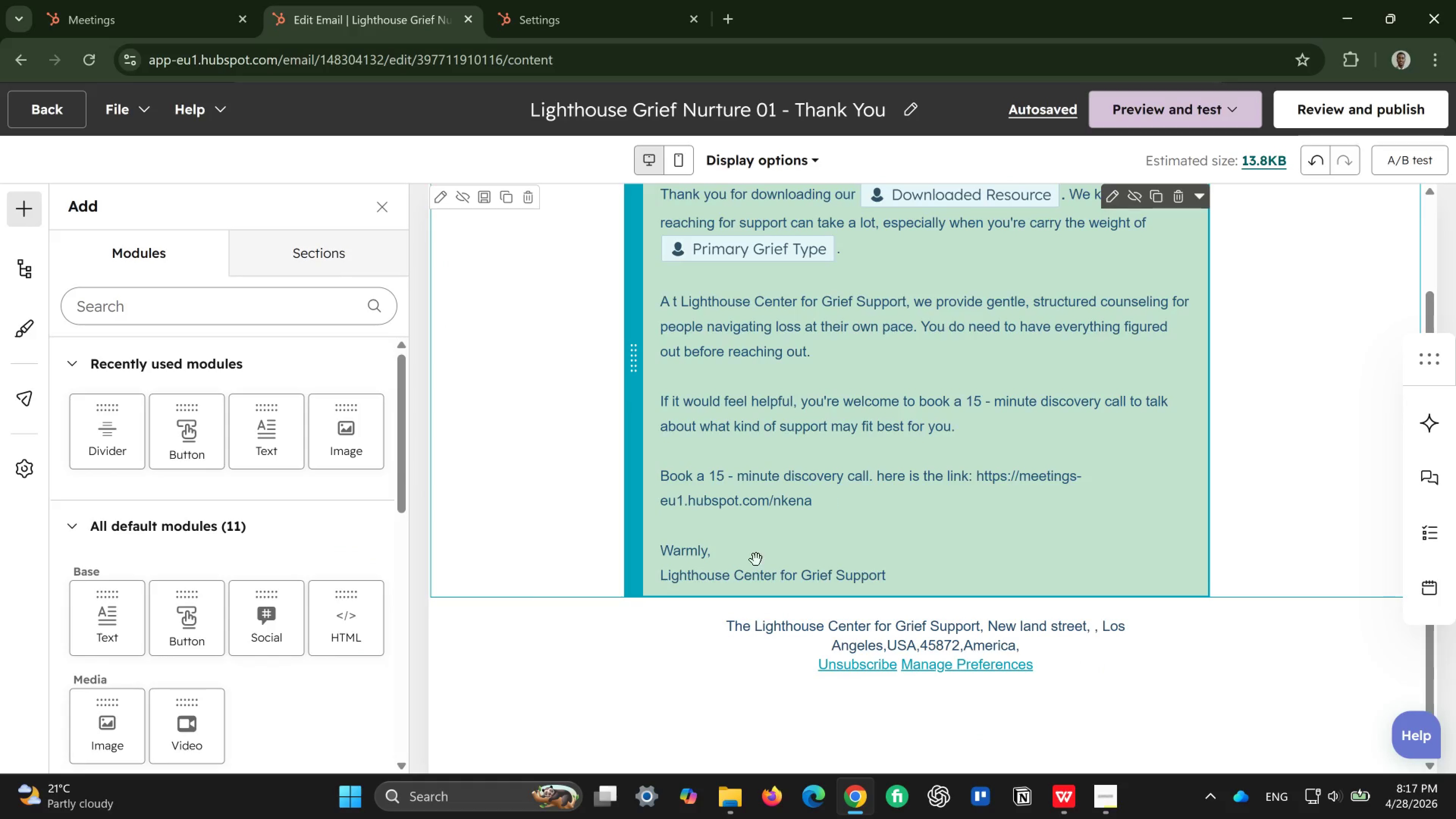 
wait(6.99)
 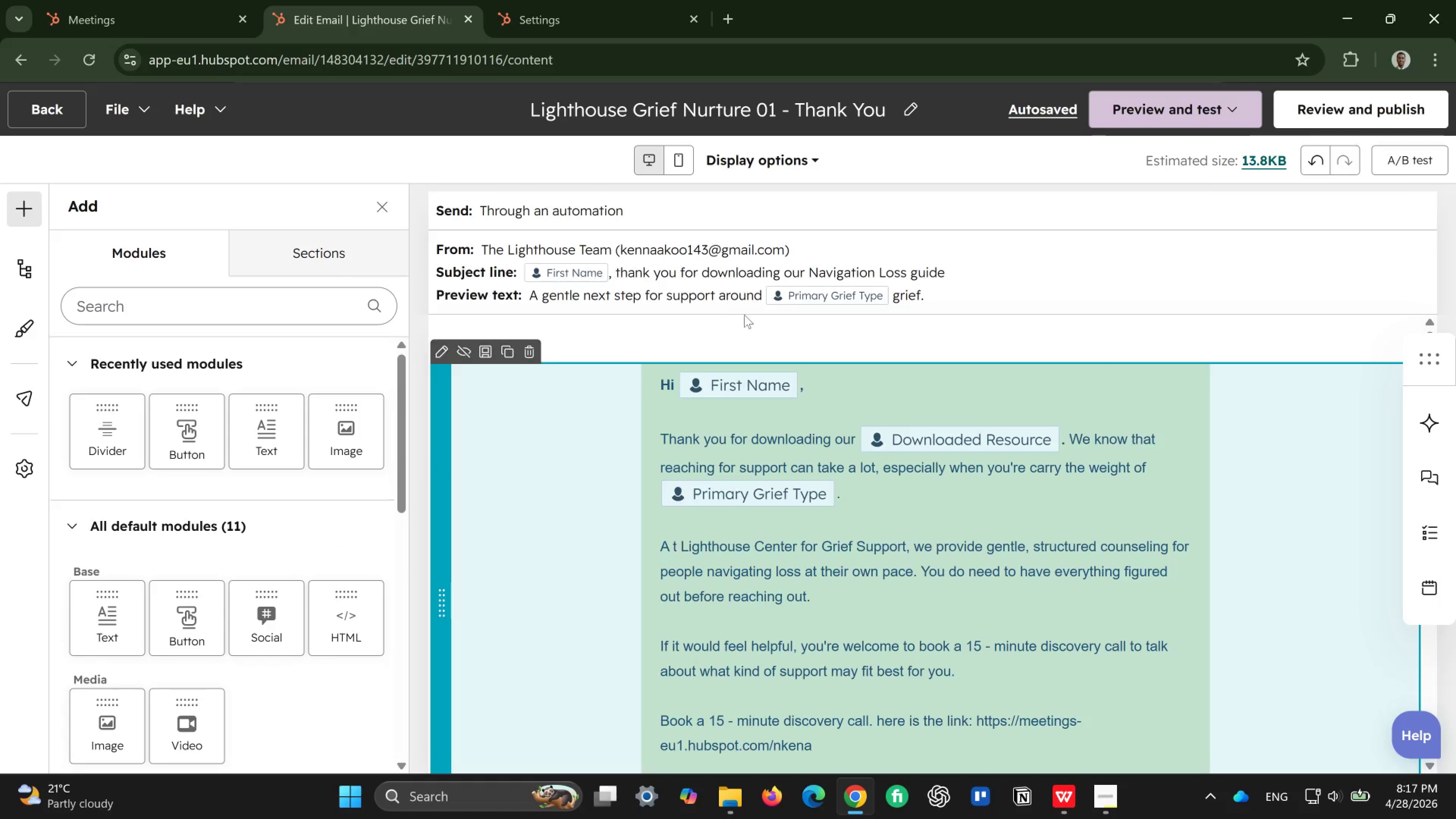 
left_click([488, 652])
 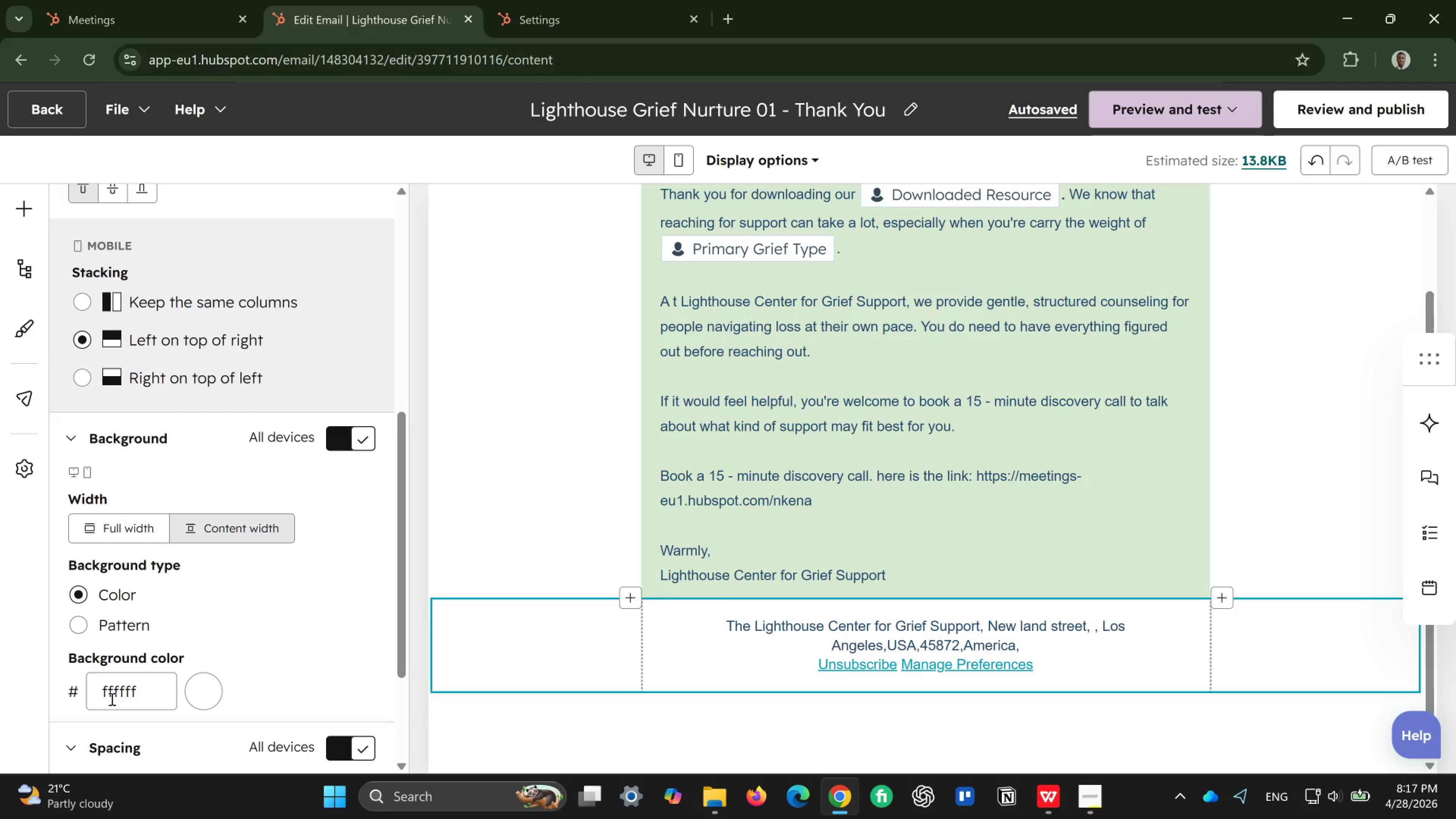 
wait(7.06)
 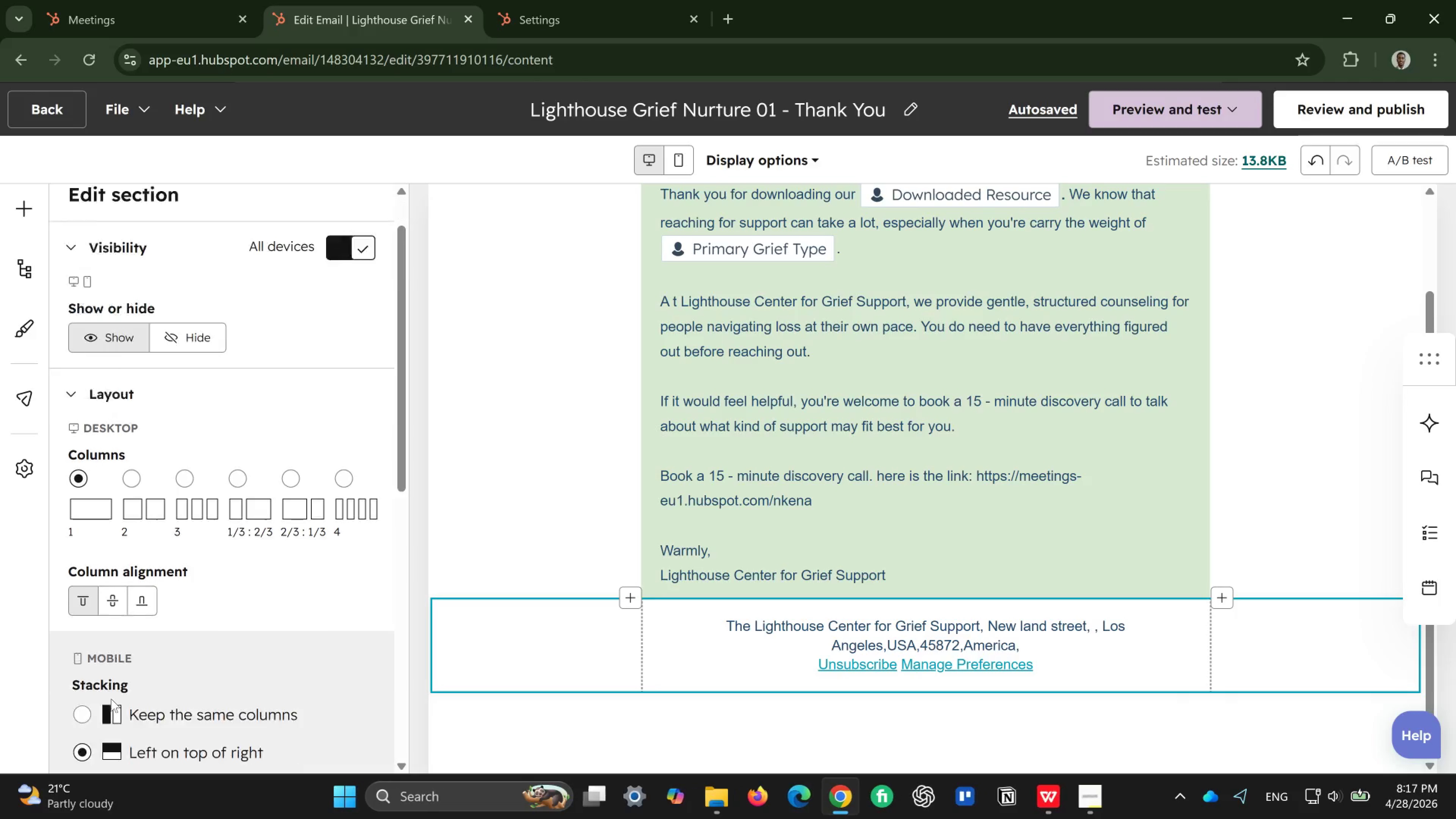 
left_click([213, 661])
 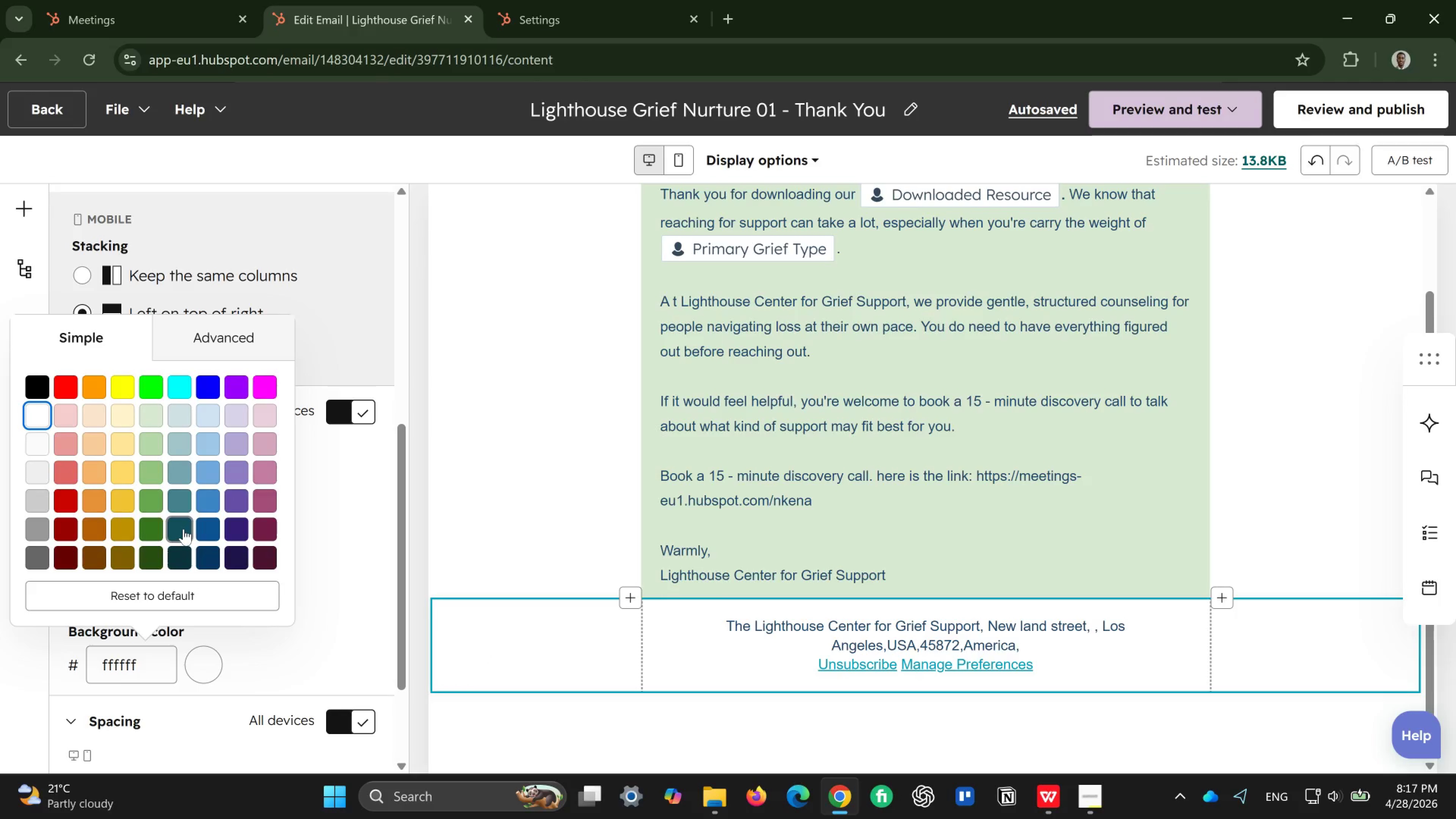 
left_click([182, 499])
 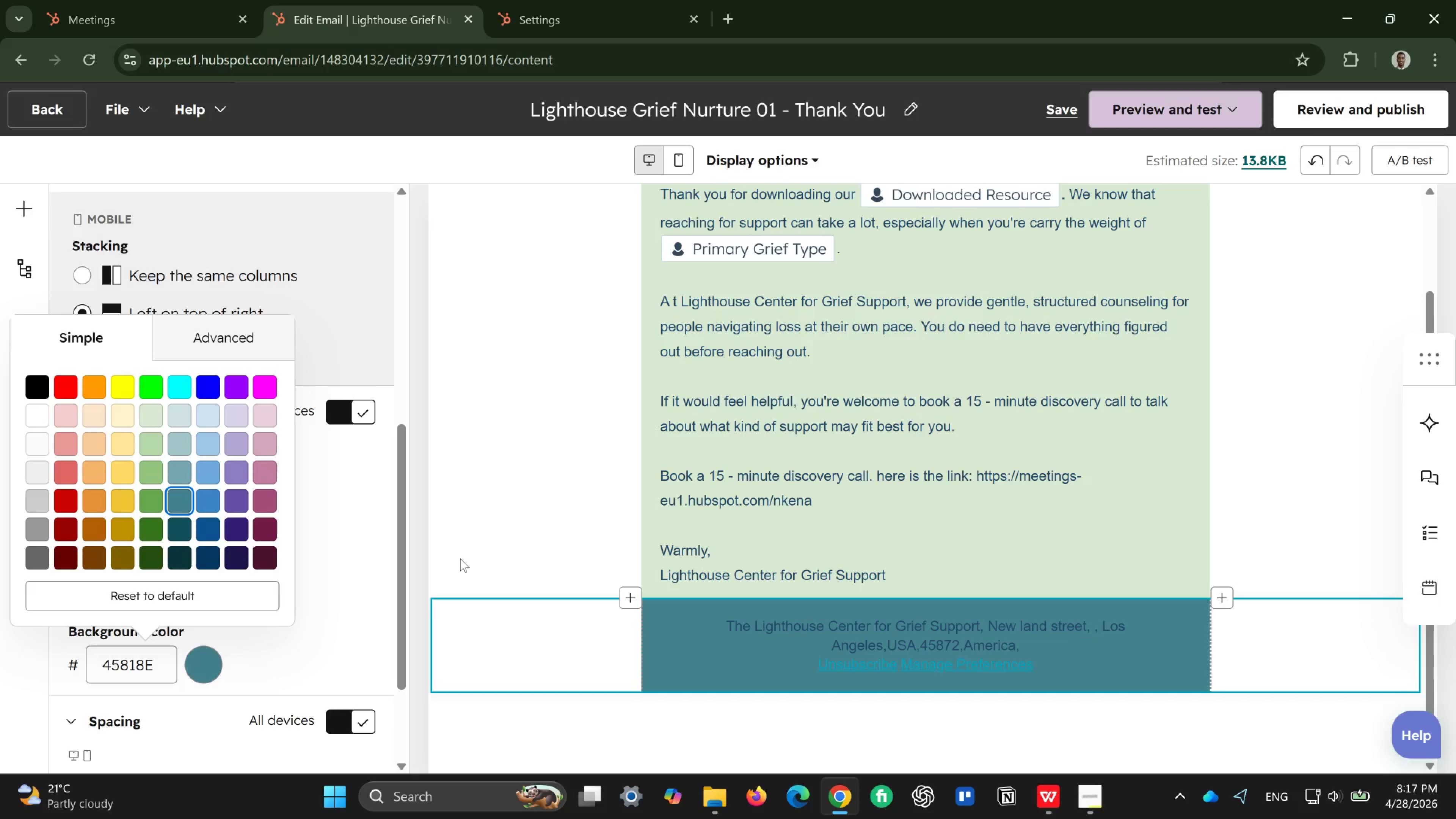 
left_click([510, 523])
 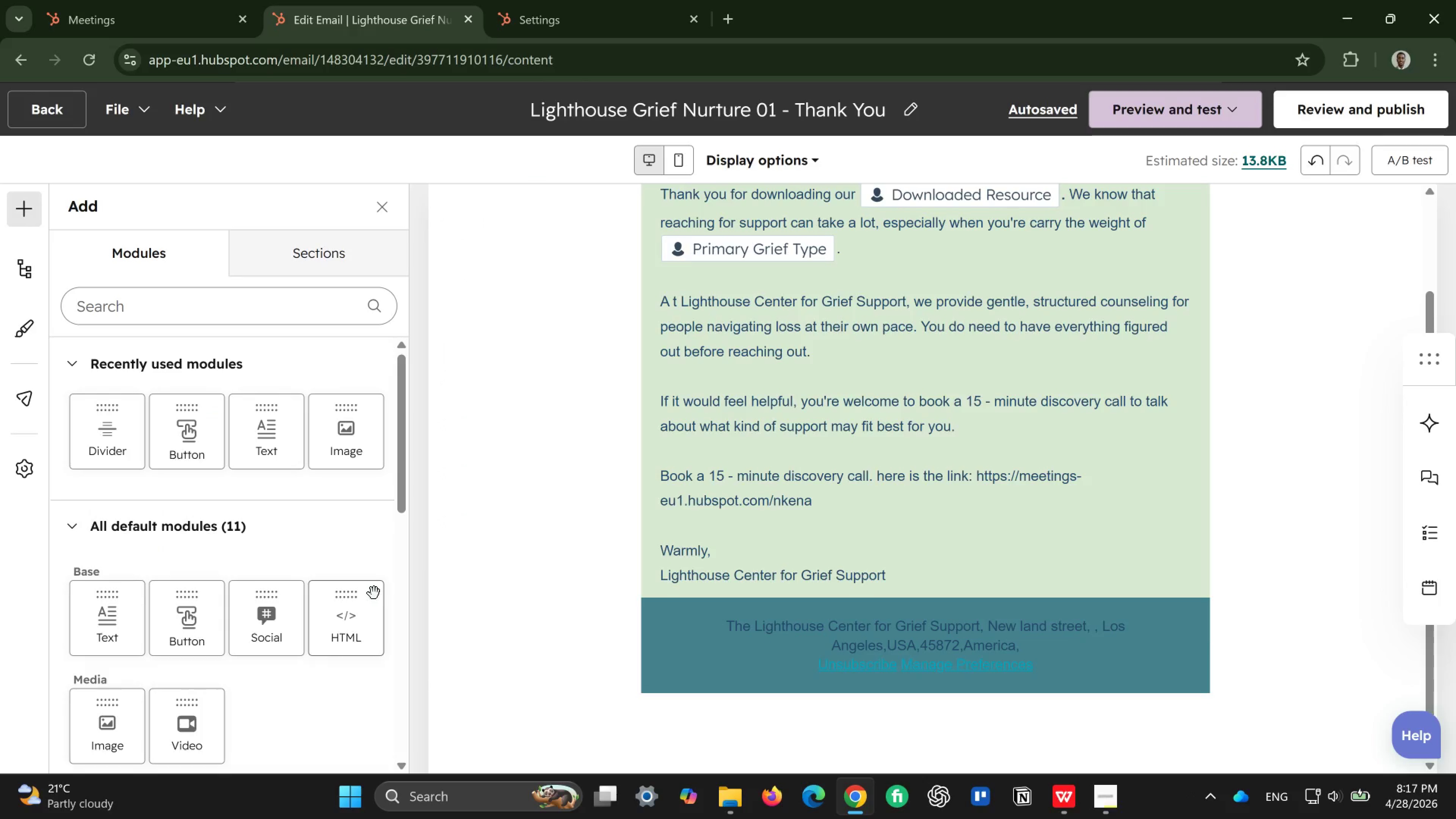 
left_click([638, 647])
 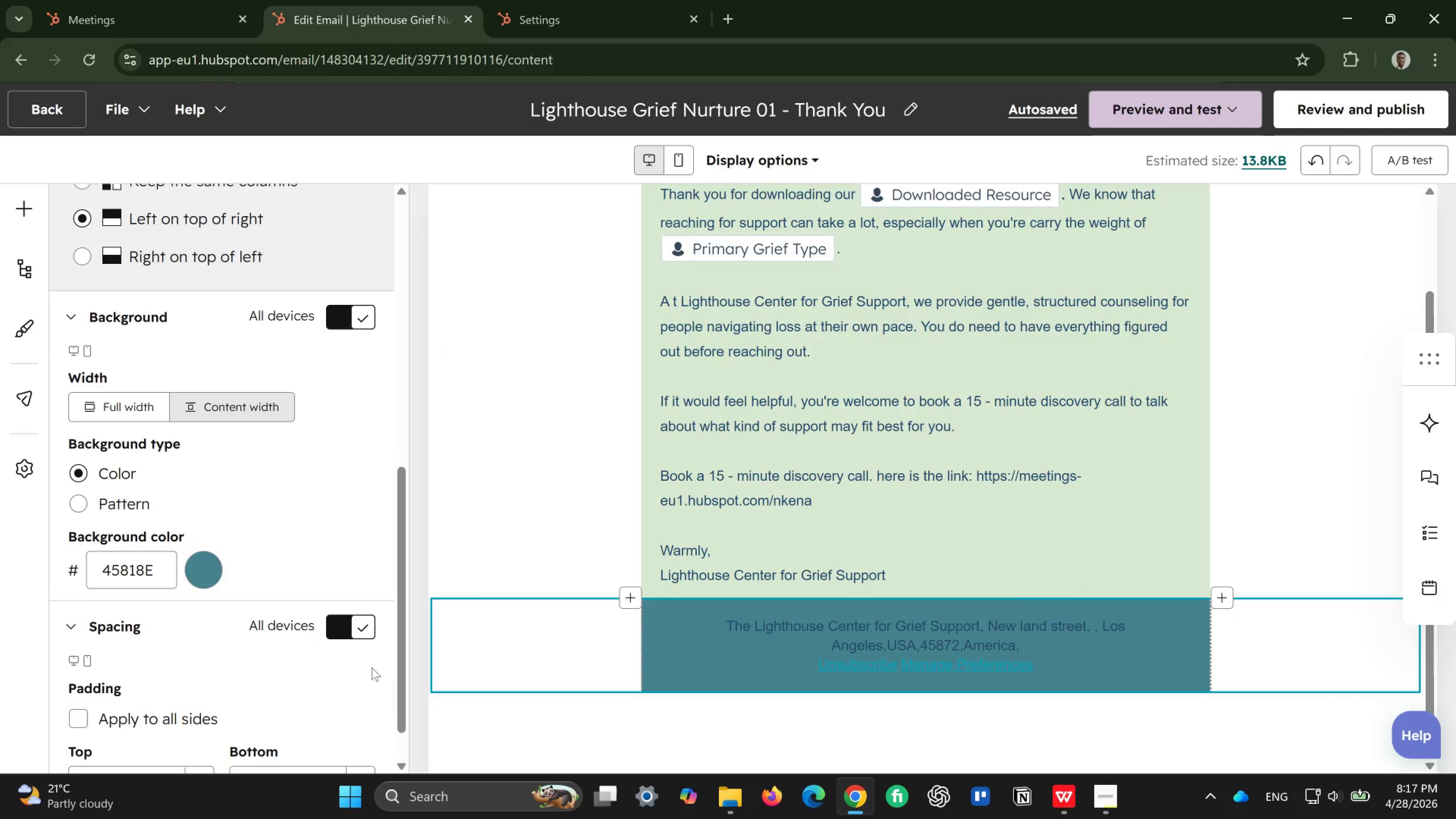 
left_click([195, 548])
 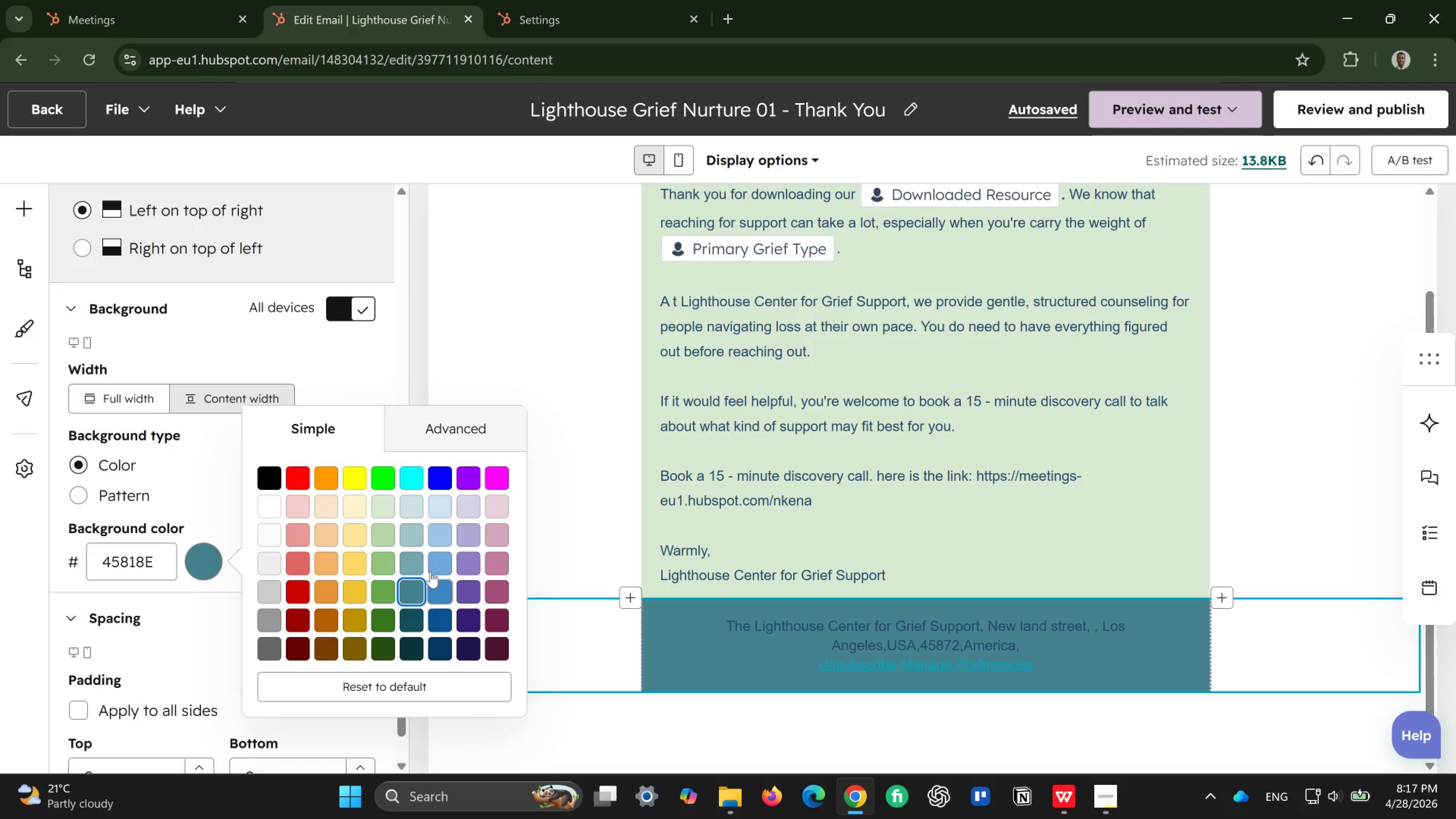 
left_click([411, 560])
 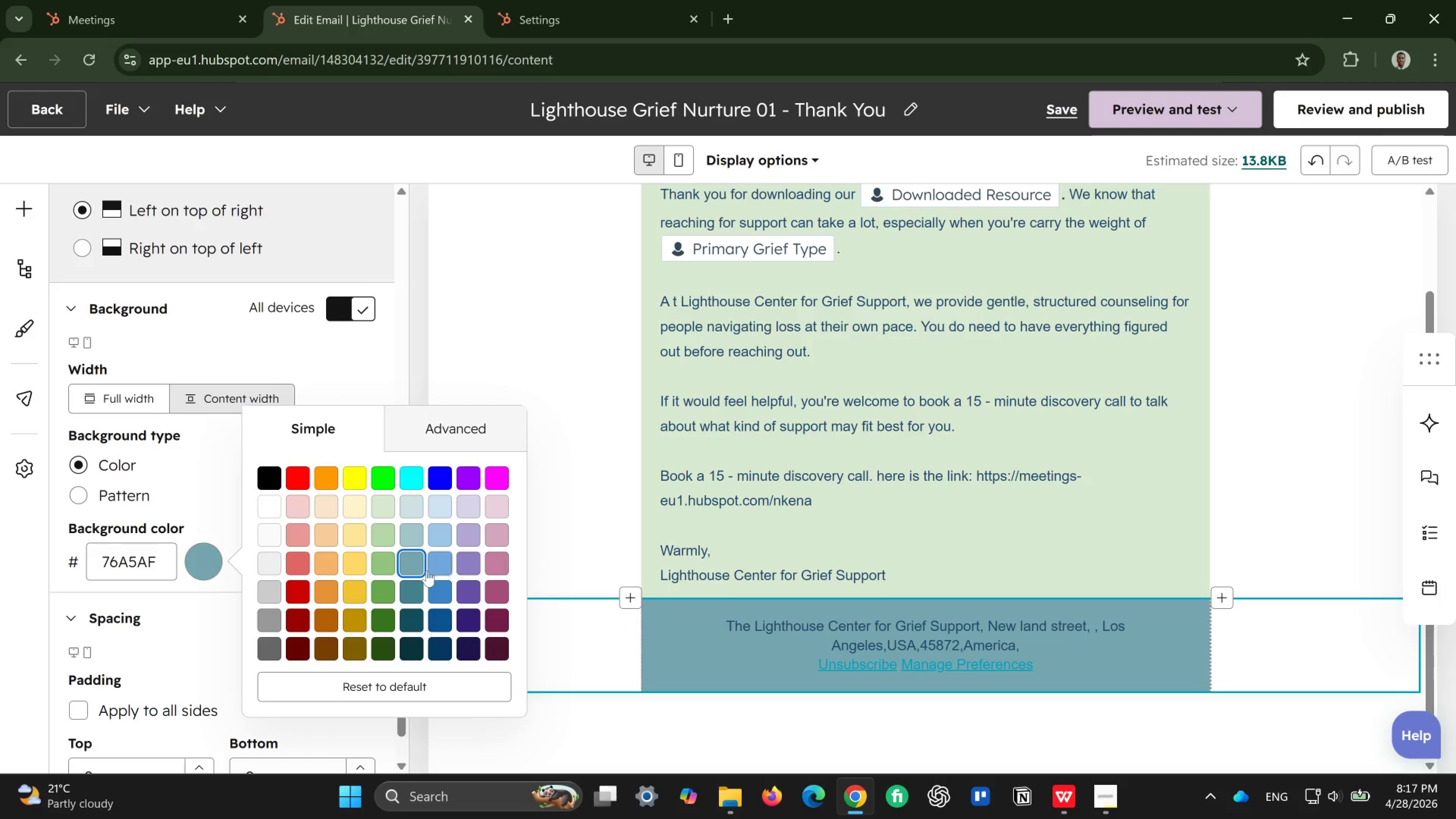 
left_click([384, 560])
 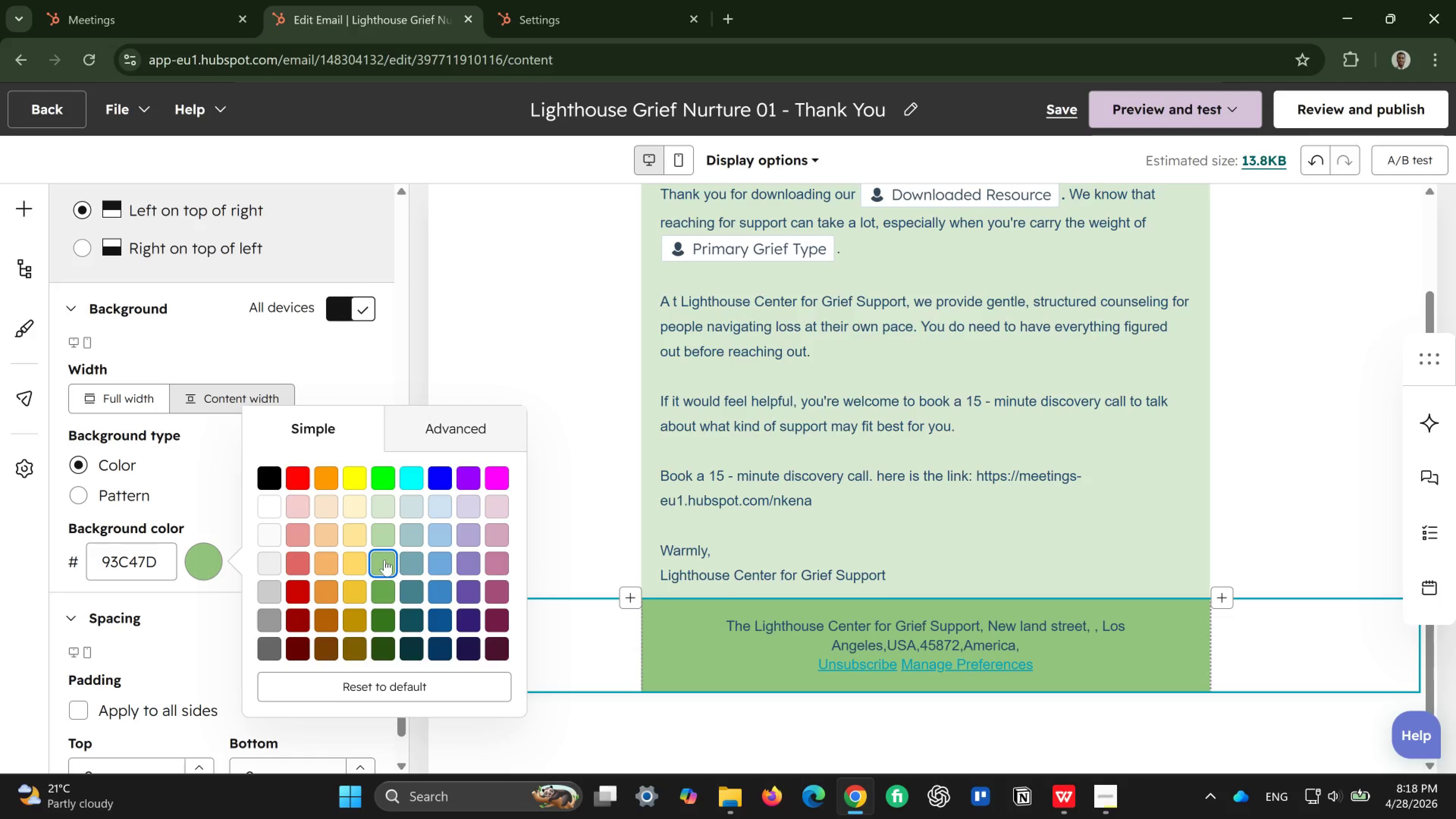 
left_click([381, 587])
 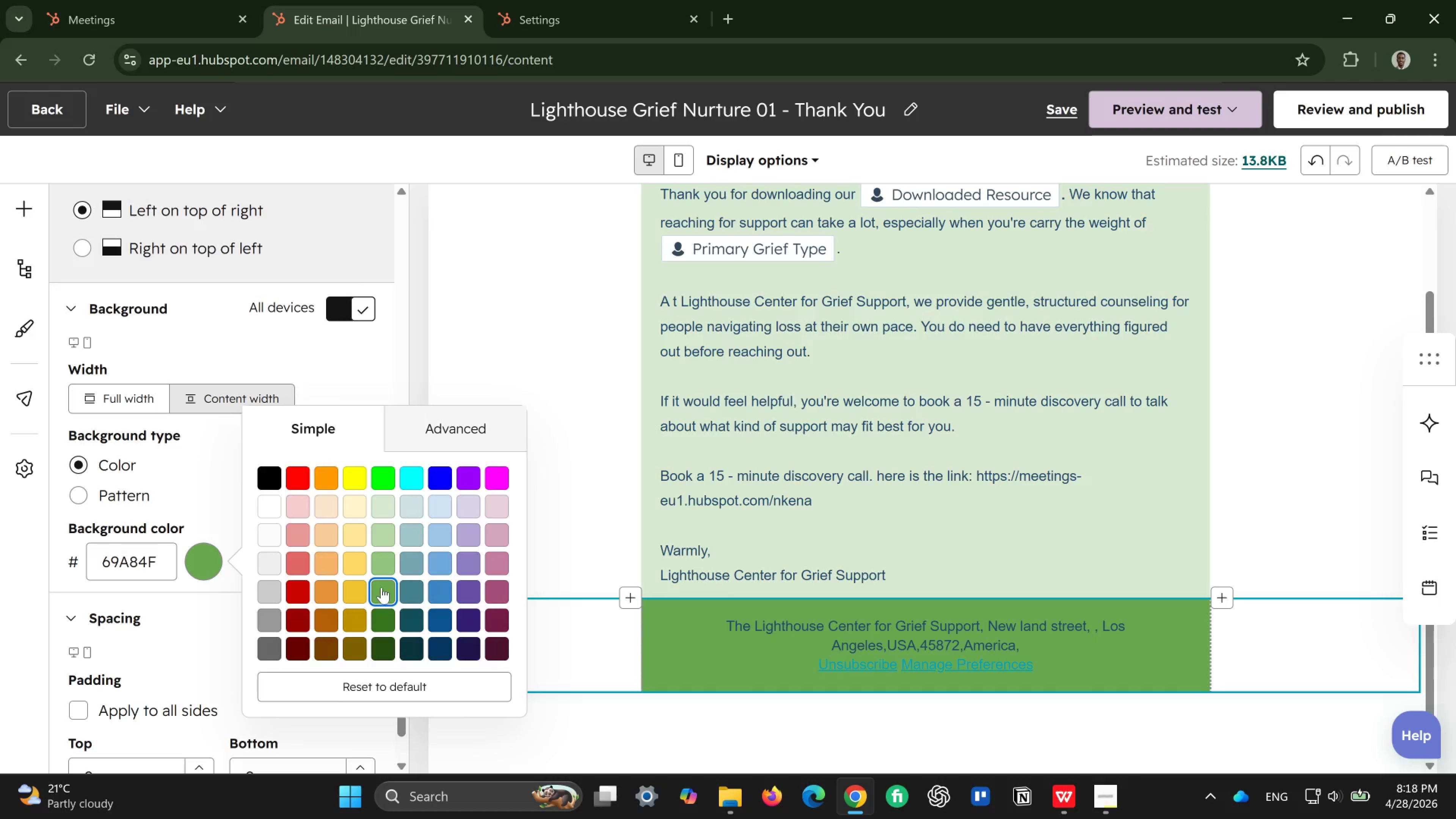 
left_click([568, 494])
 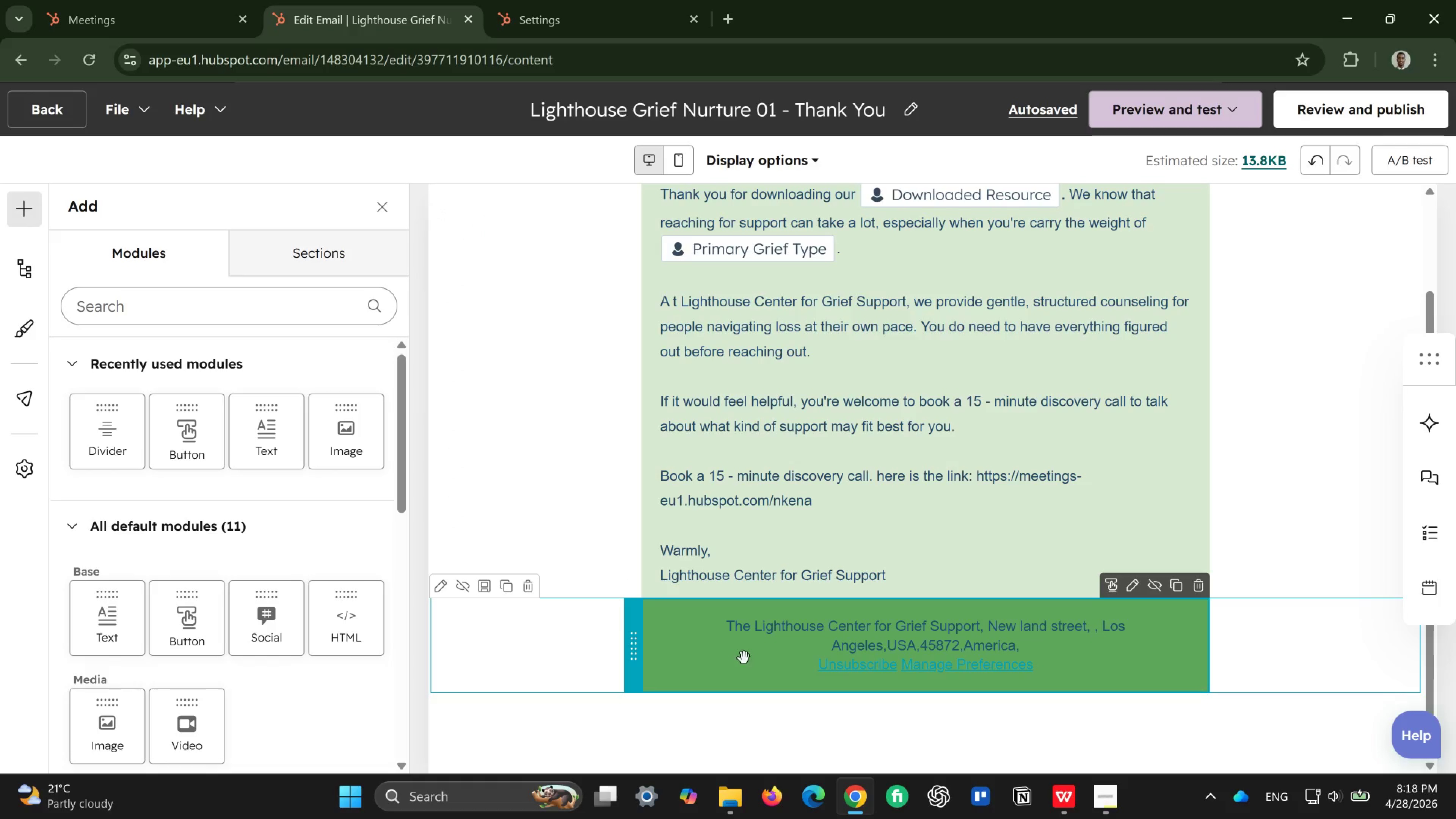 
left_click([786, 649])
 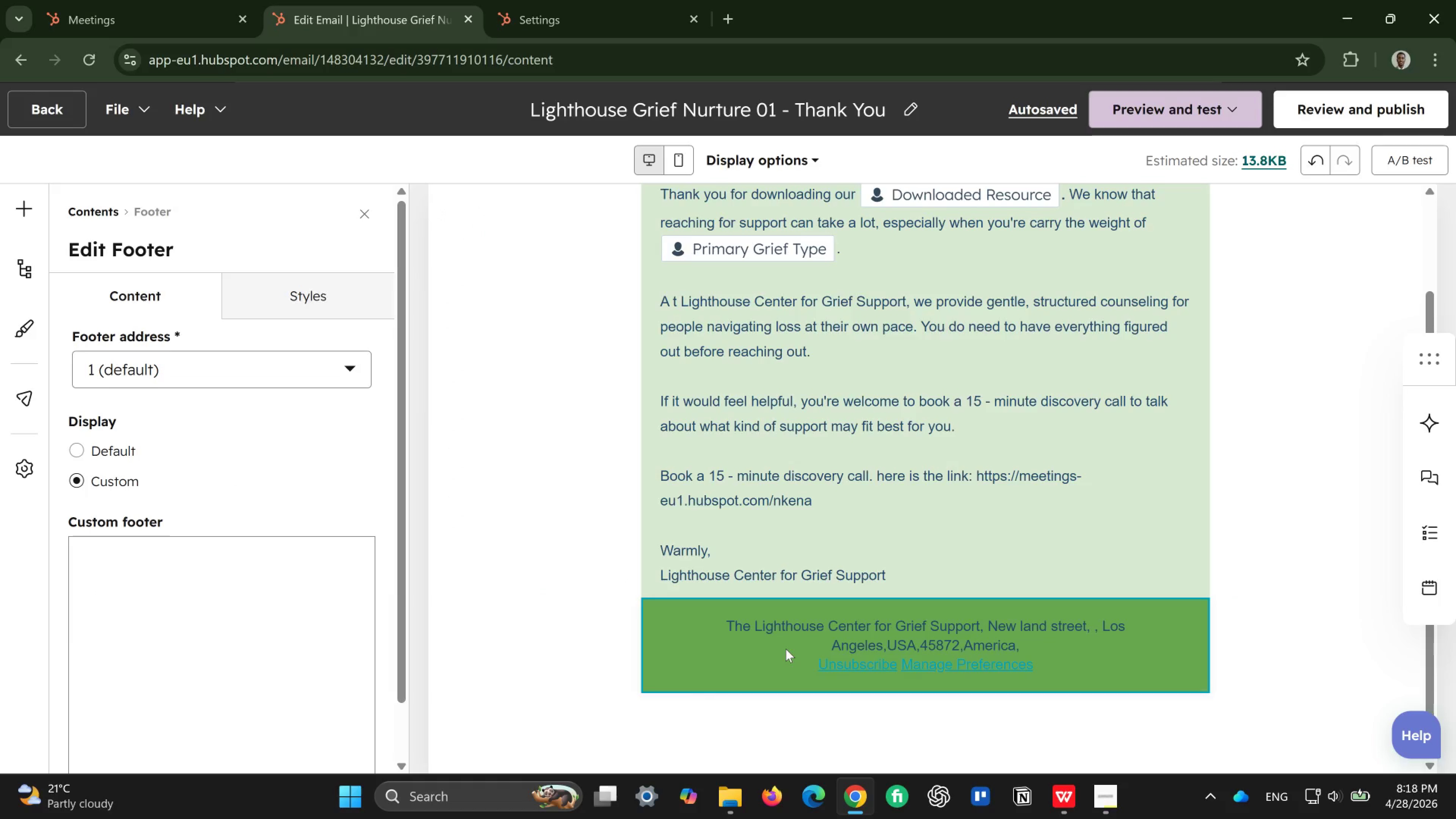 
double_click([786, 649])
 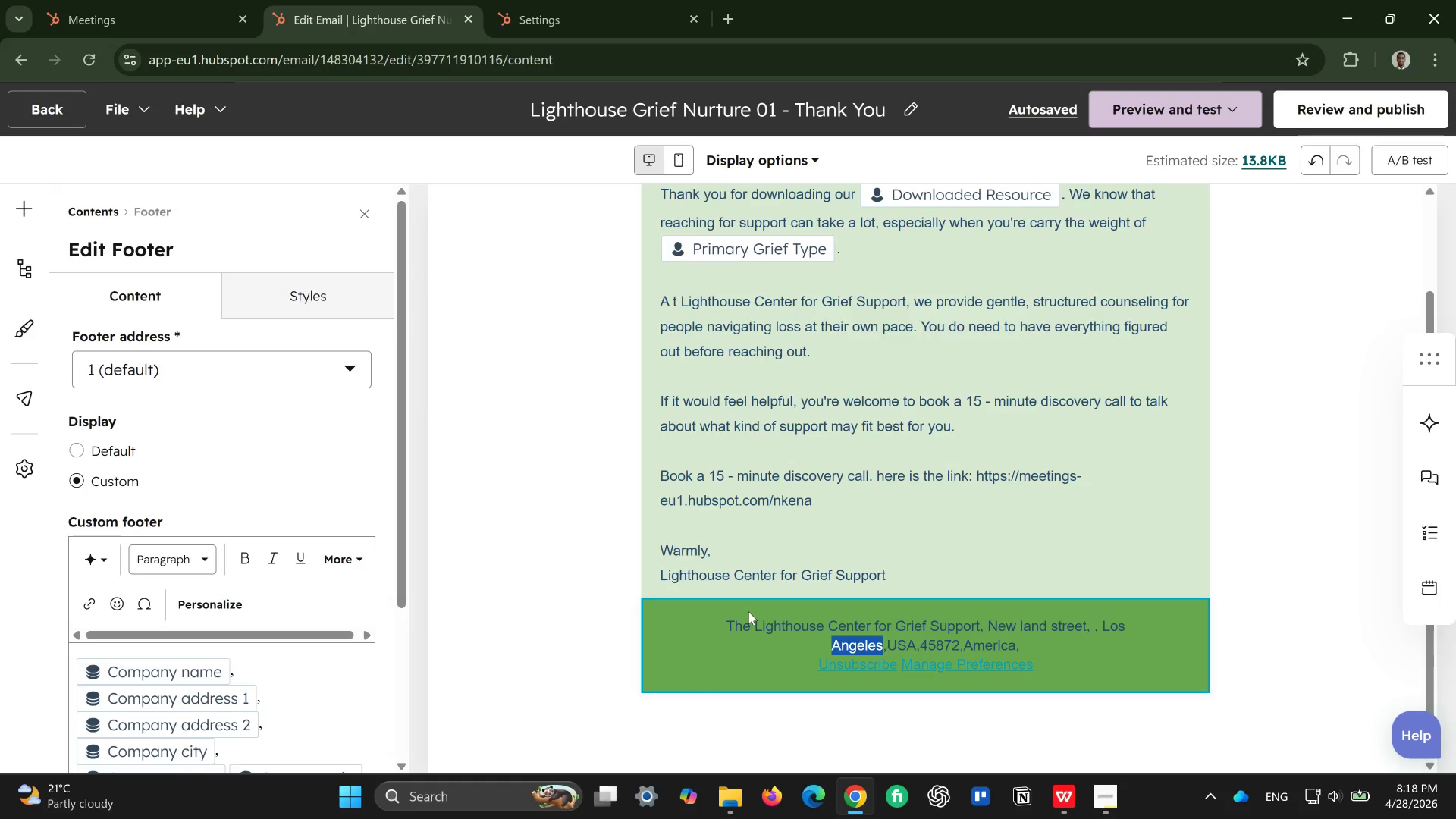 
double_click([748, 612])
 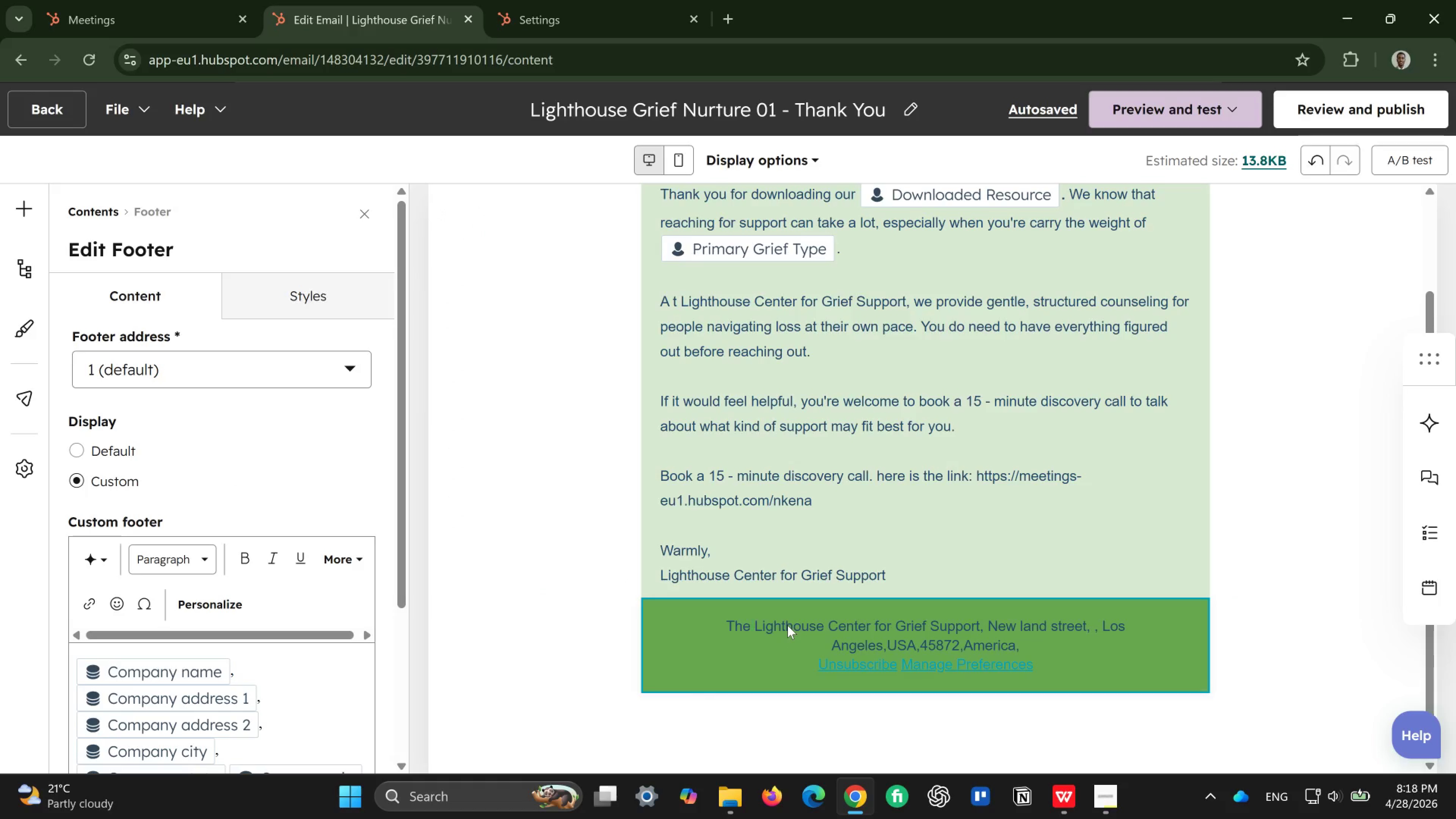 
double_click([788, 625])
 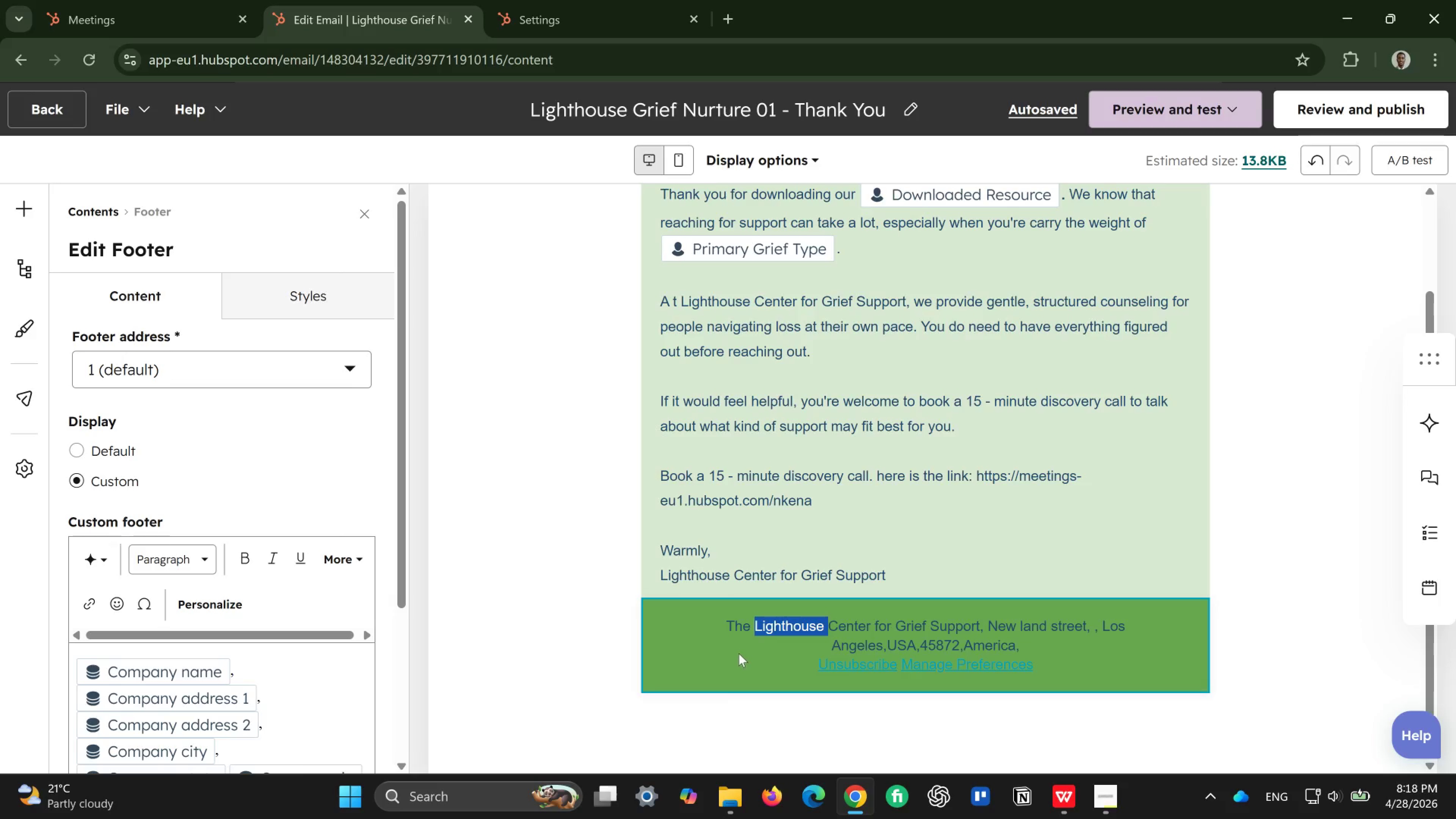 
left_click([739, 653])
 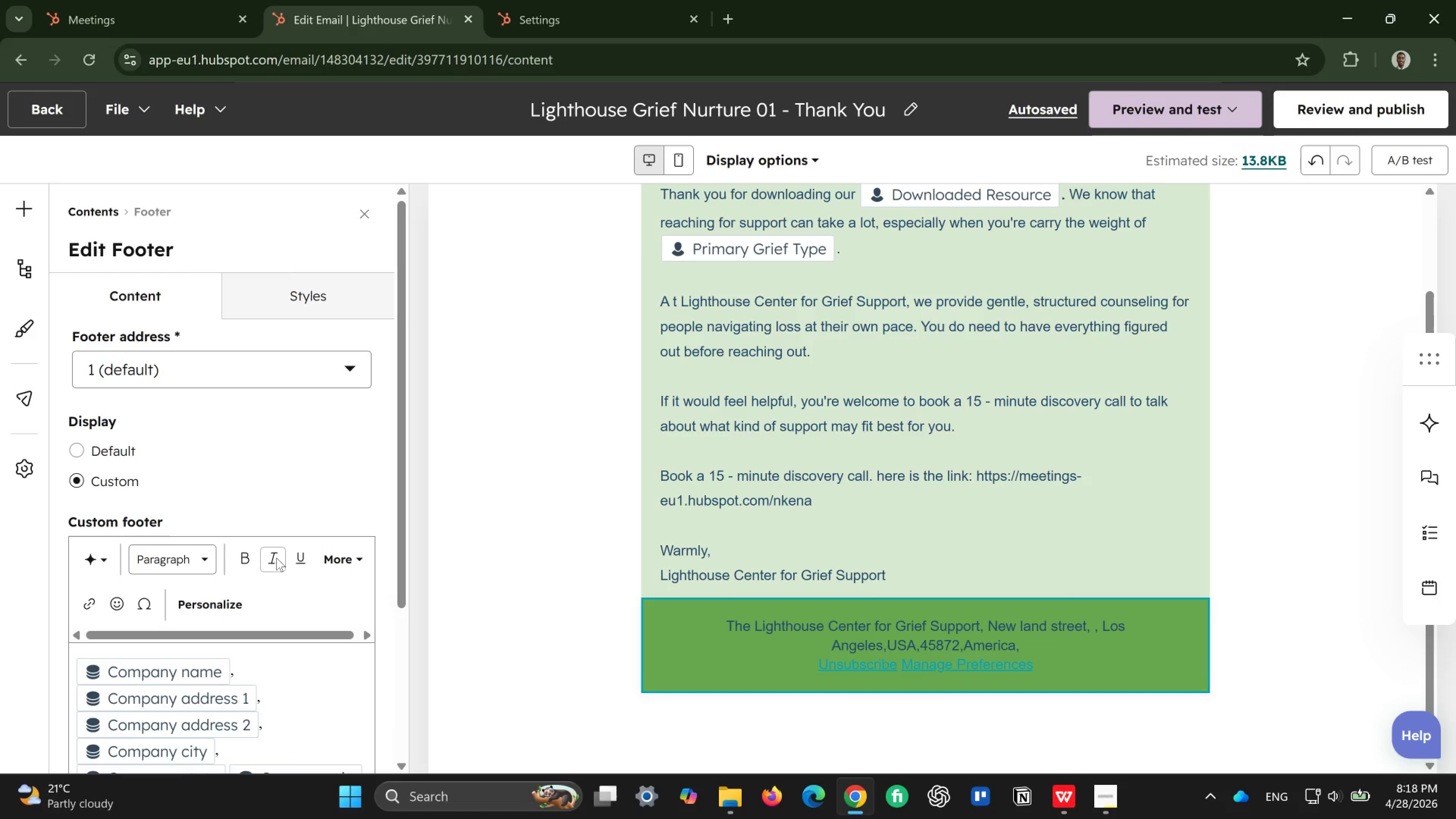 
wait(8.99)
 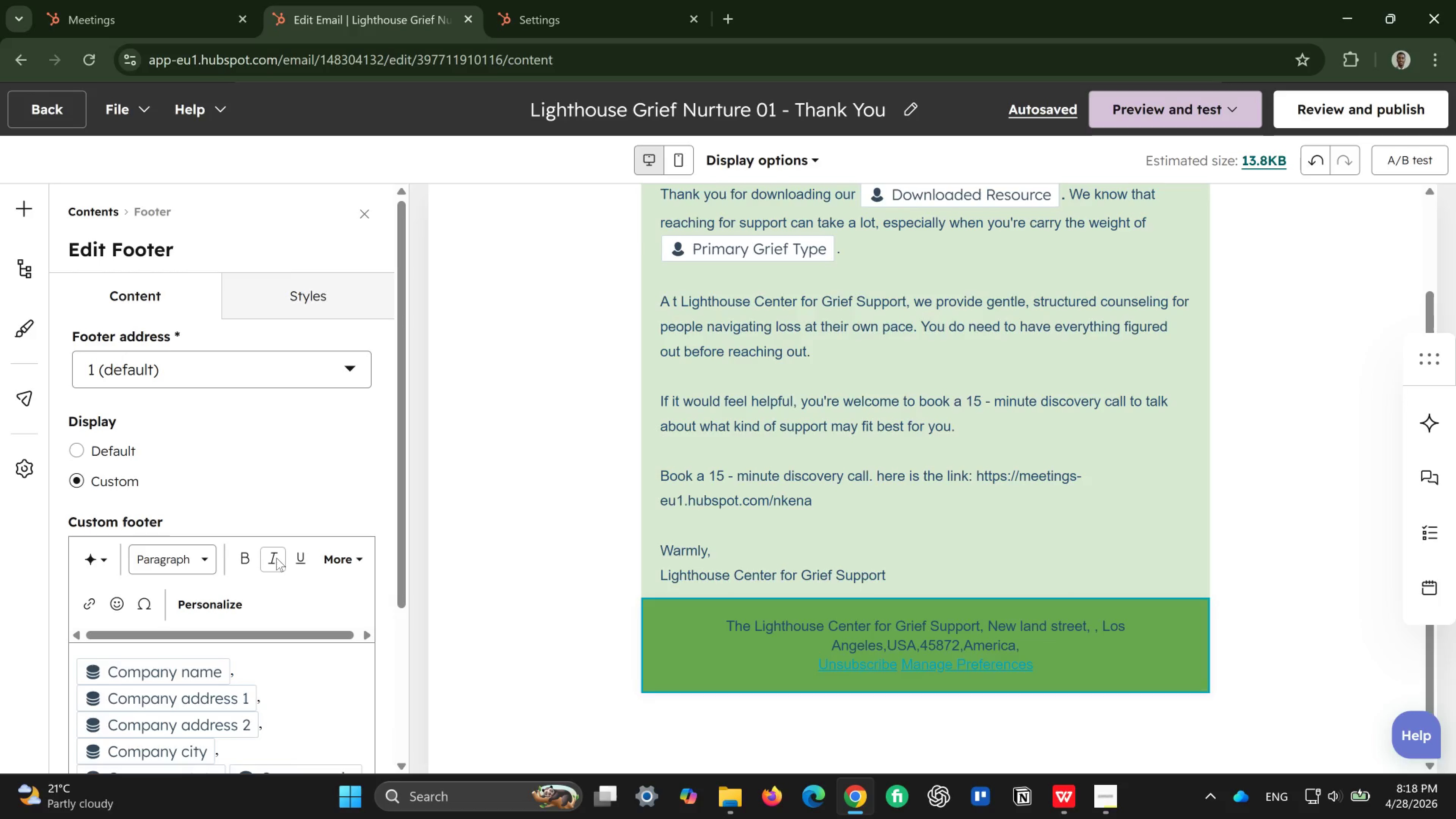 
left_click([347, 544])
 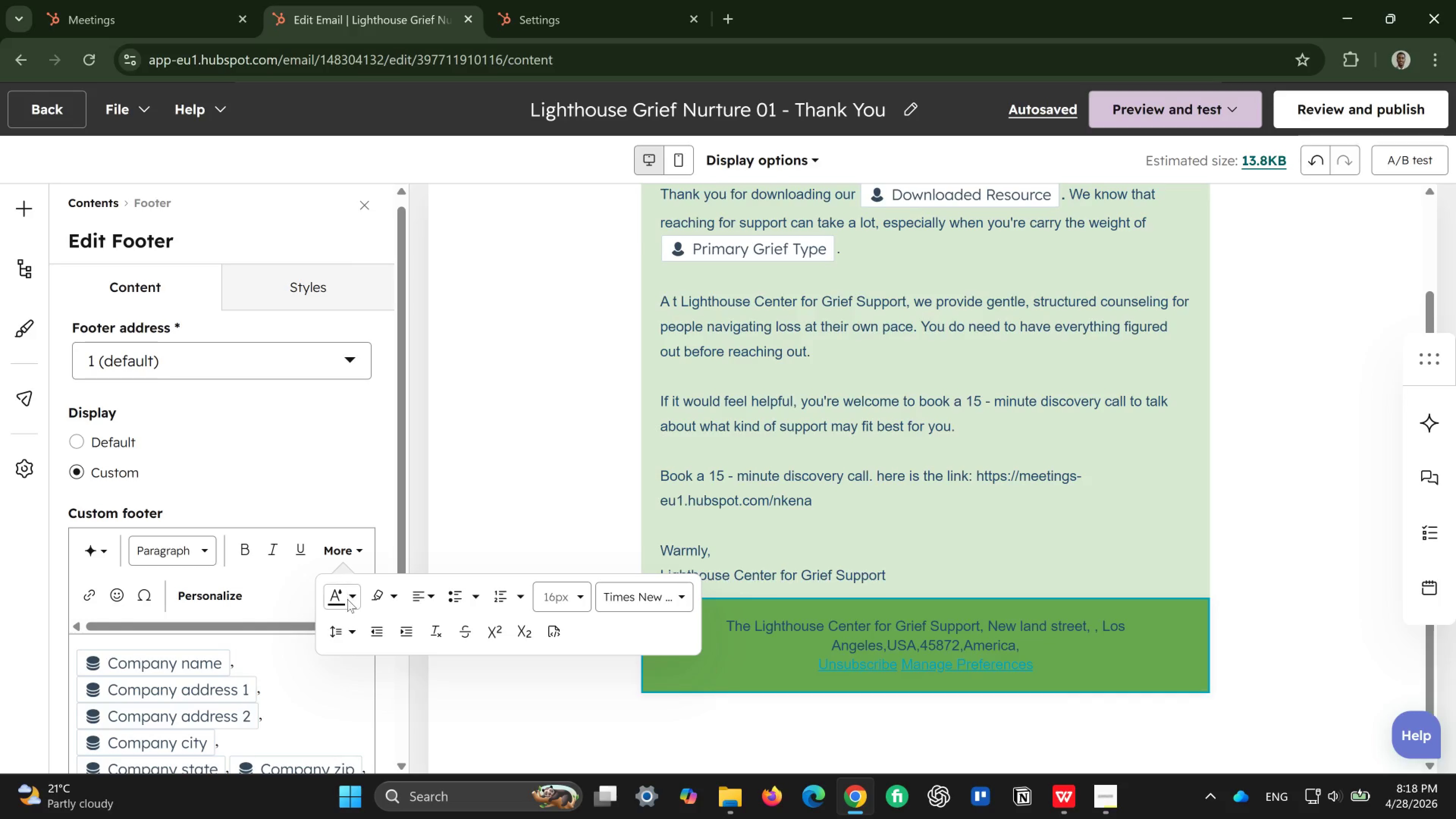 
left_click([347, 599])
 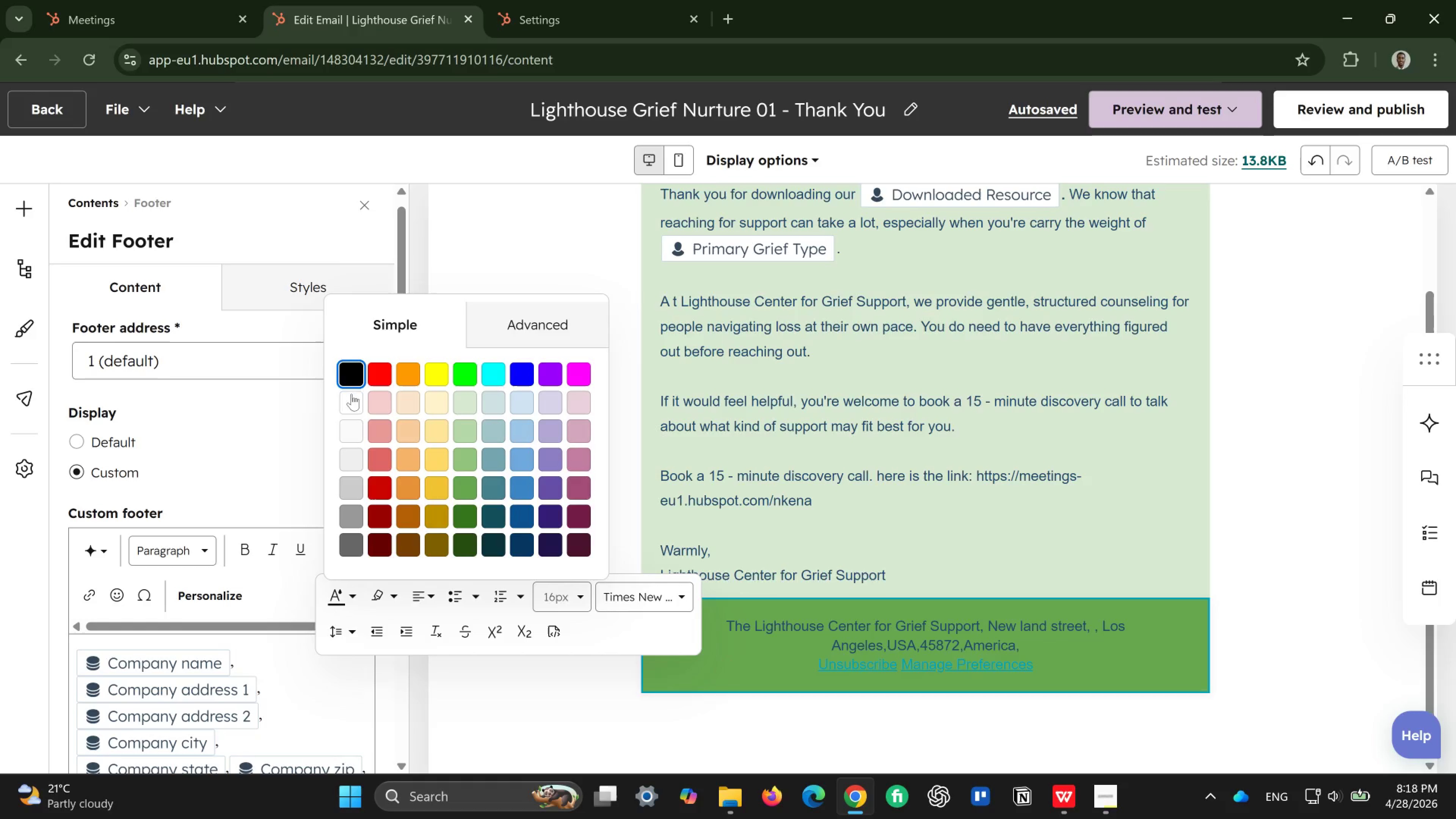 
left_click([351, 401])
 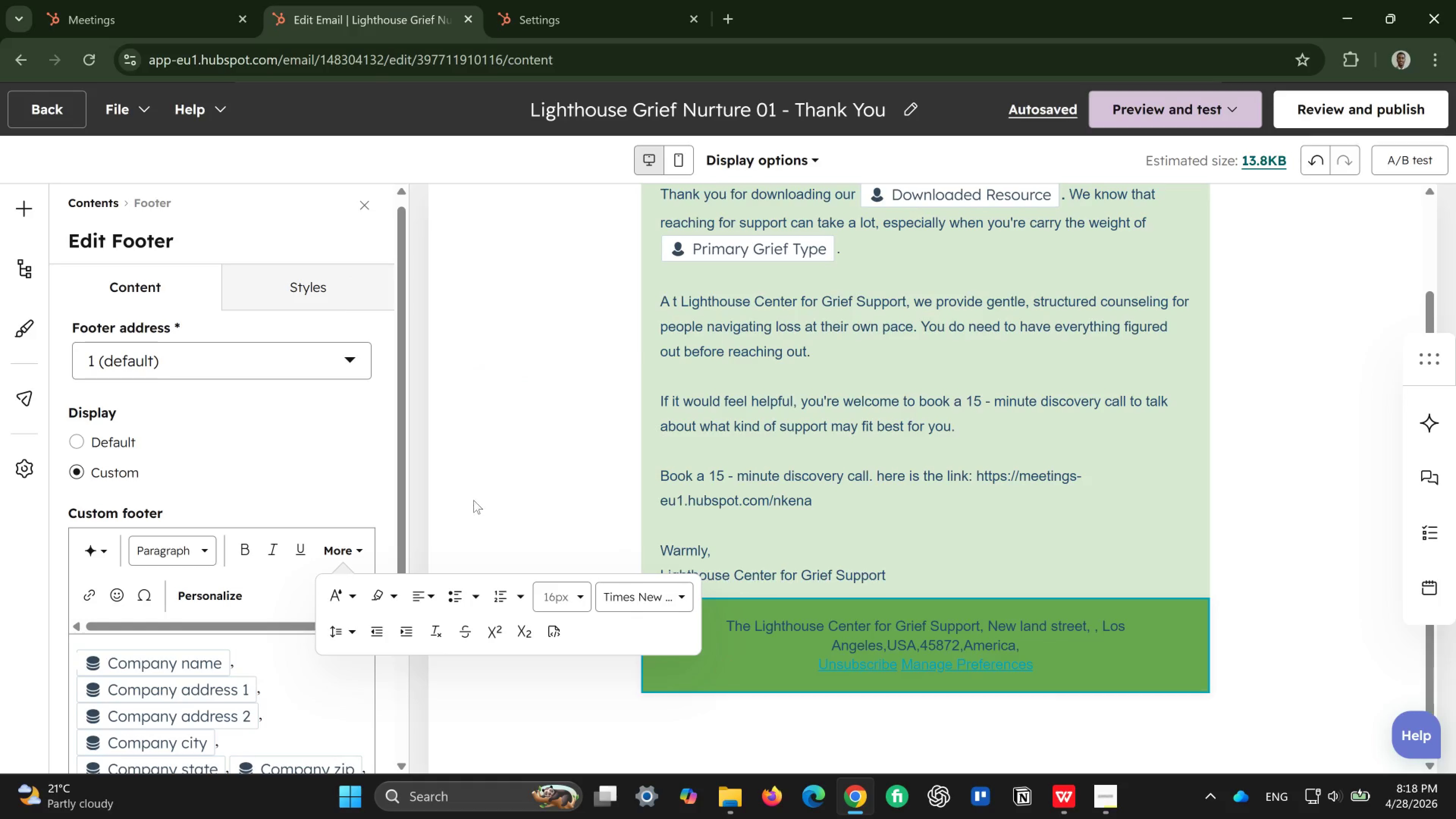 
left_click([497, 506])
 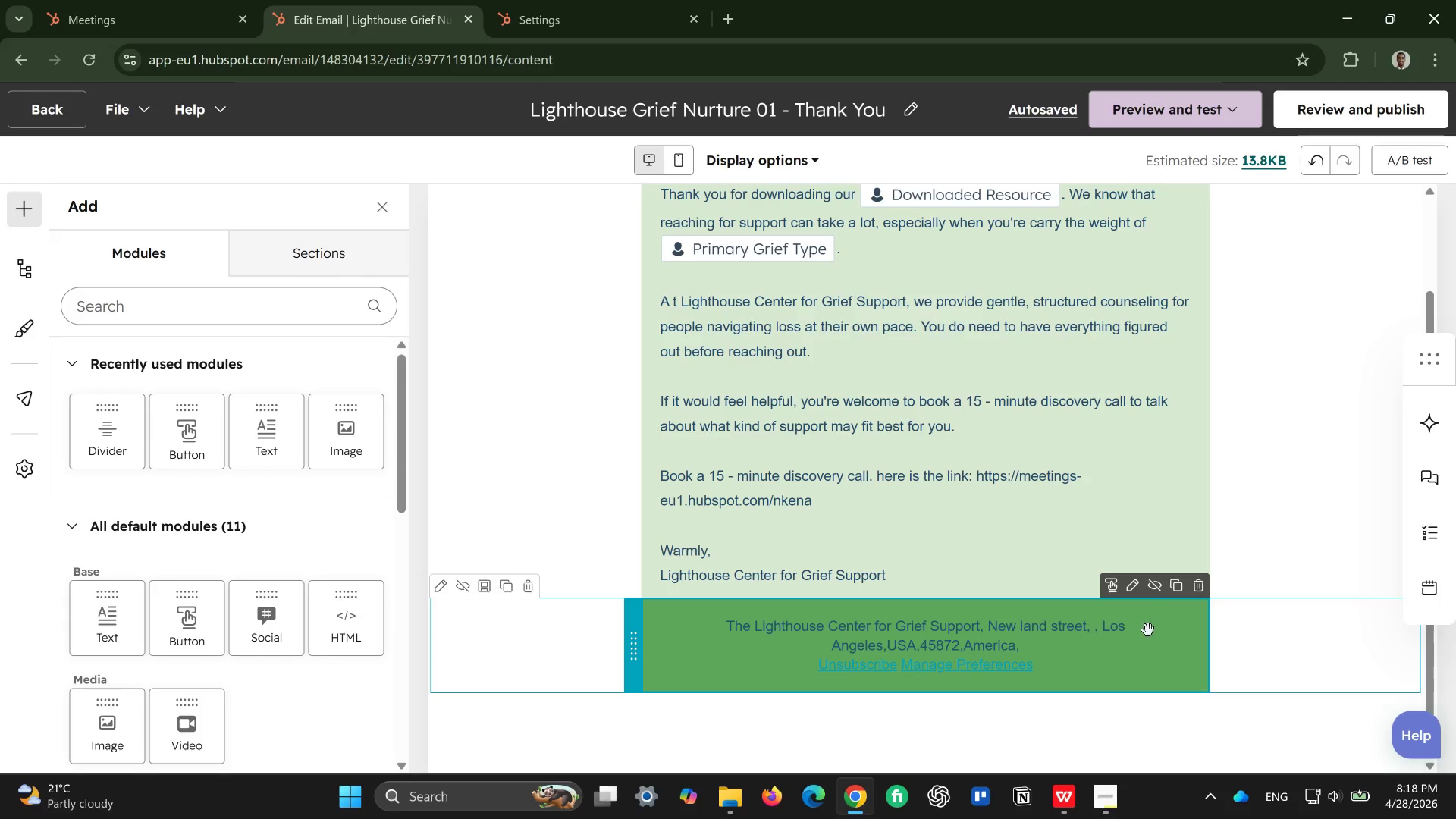 
left_click([1136, 586])
 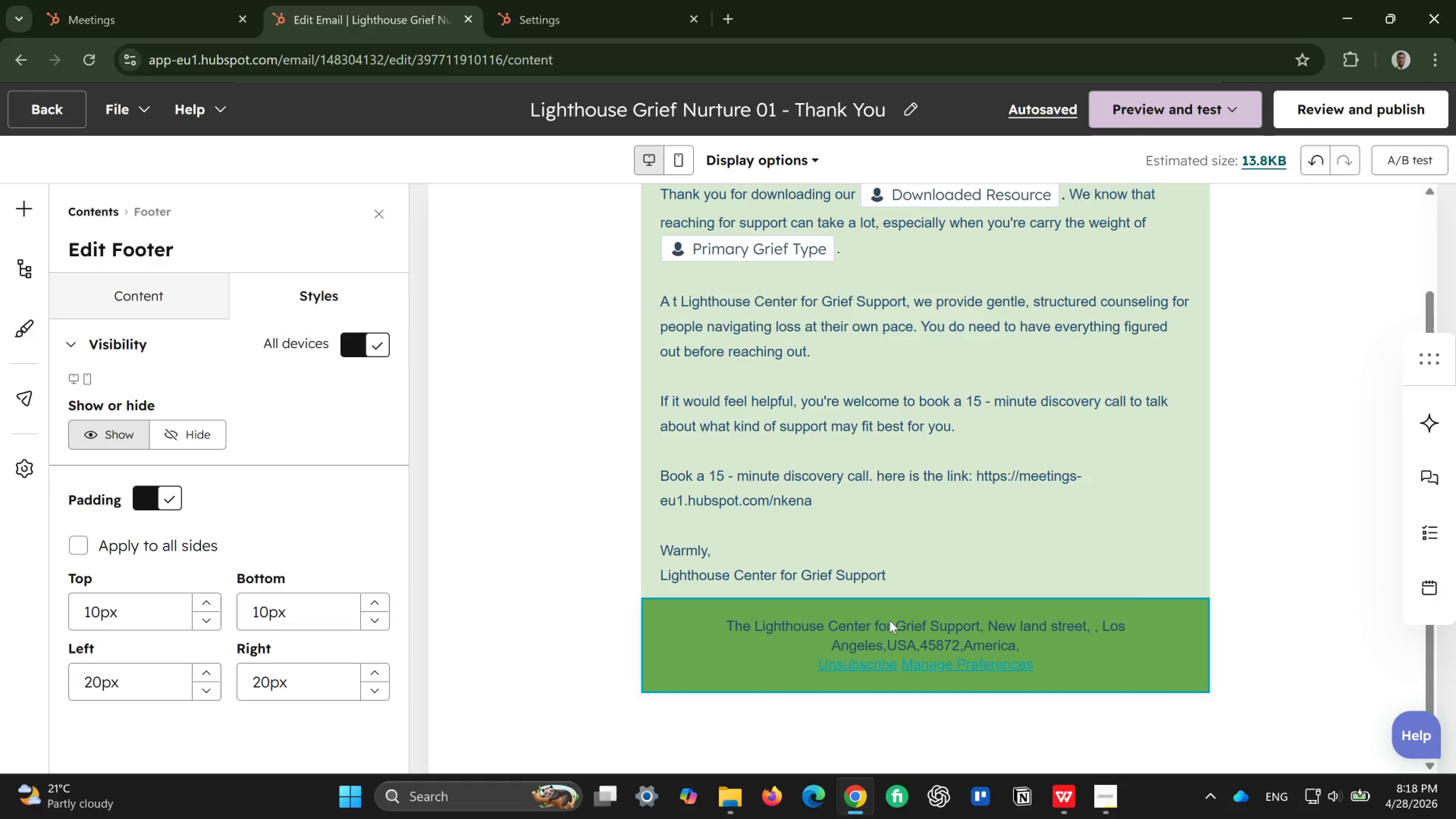 
left_click([890, 620])
 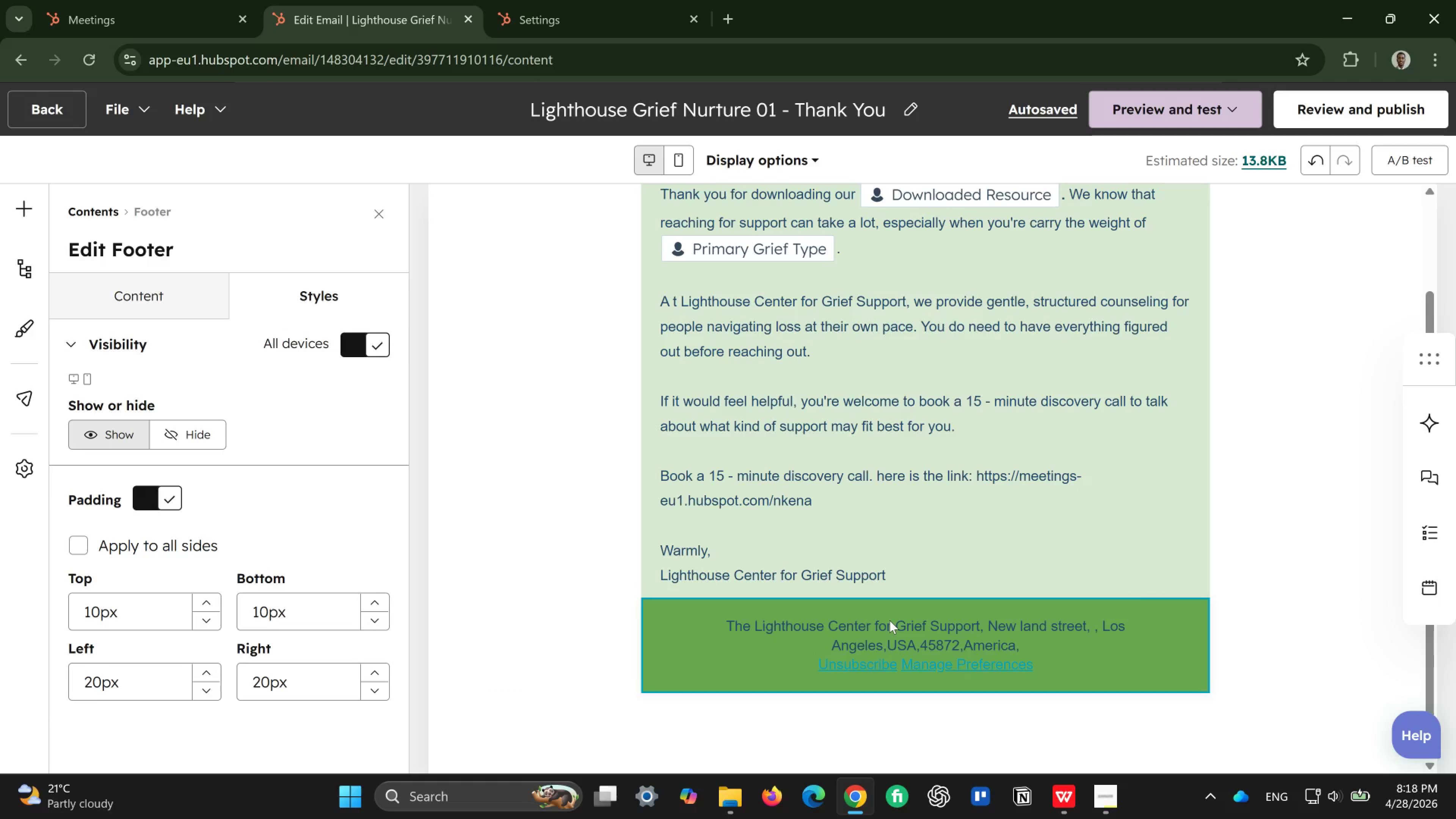 
double_click([890, 620])
 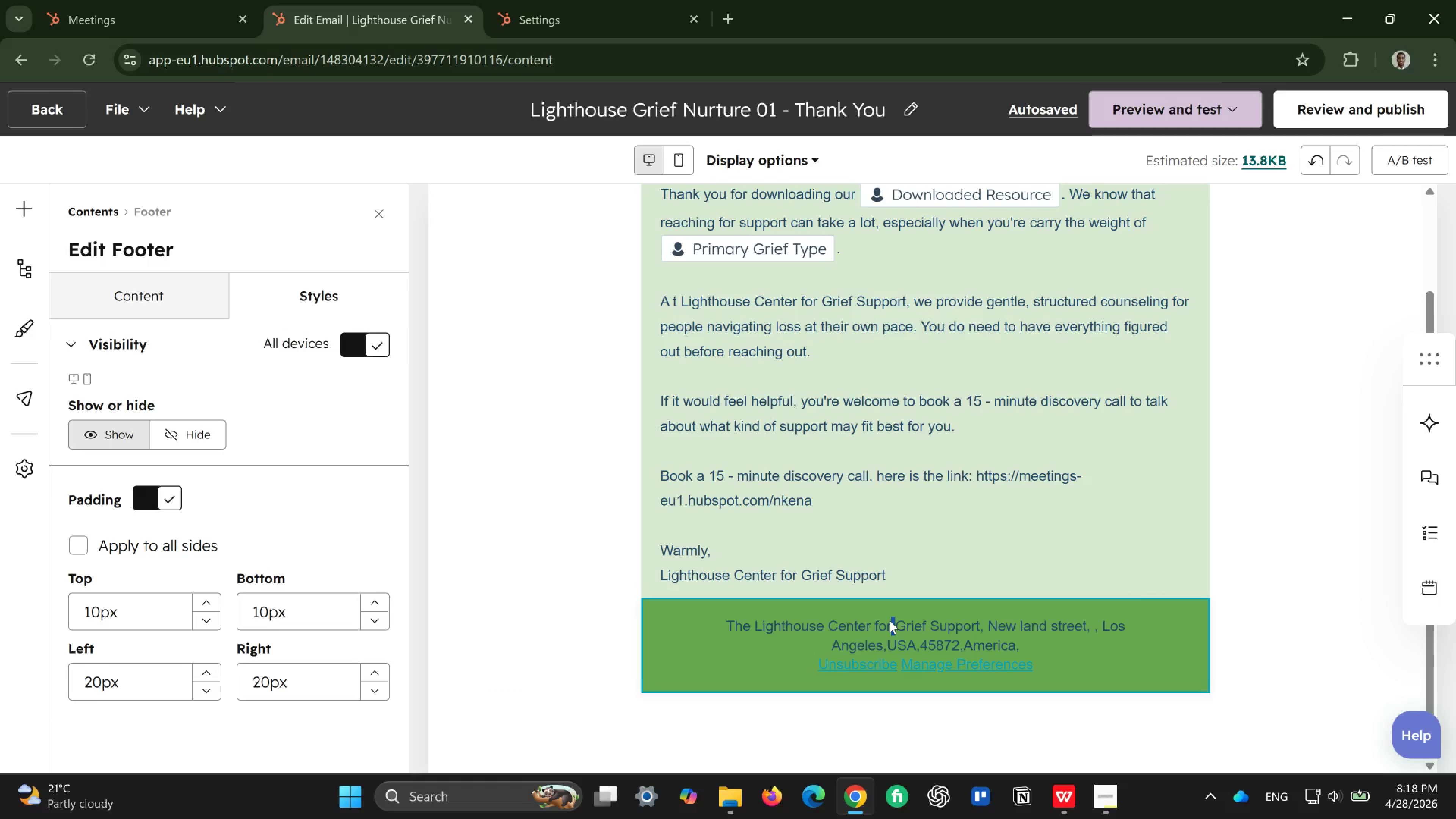 
left_click([890, 620])
 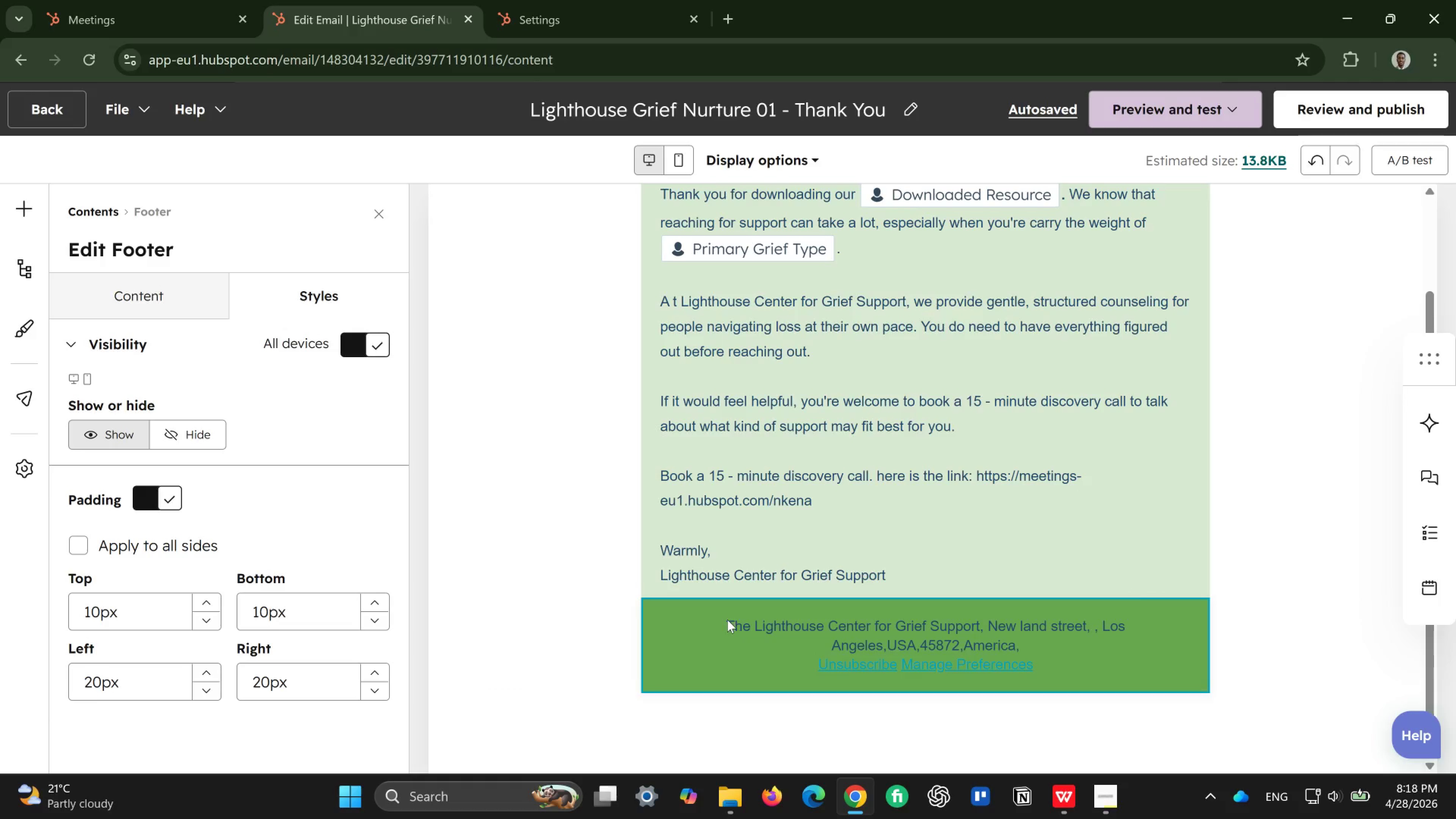 
left_click_drag(start_coordinate=[727, 620], to_coordinate=[1041, 663])
 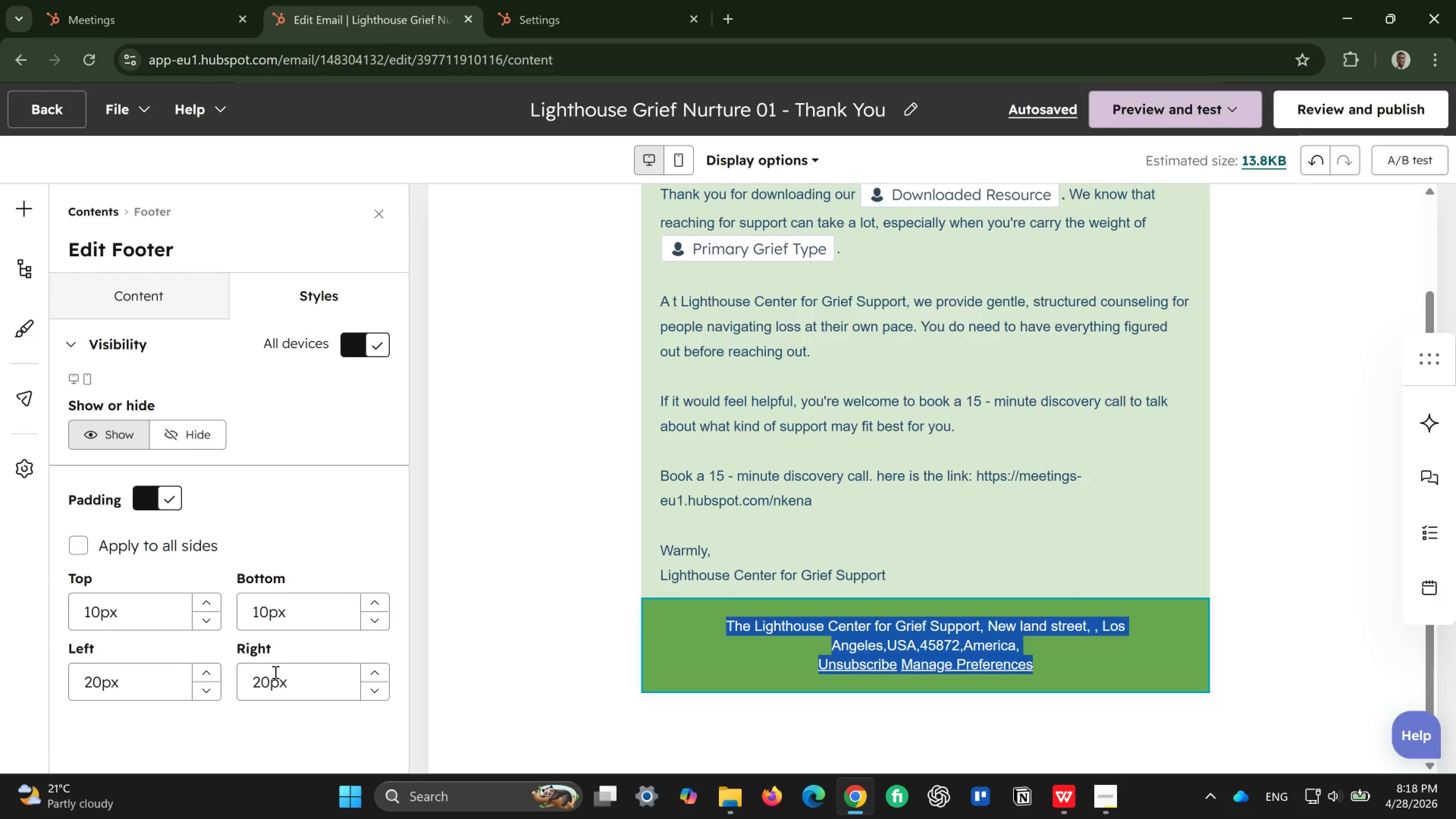 
wait(6.33)
 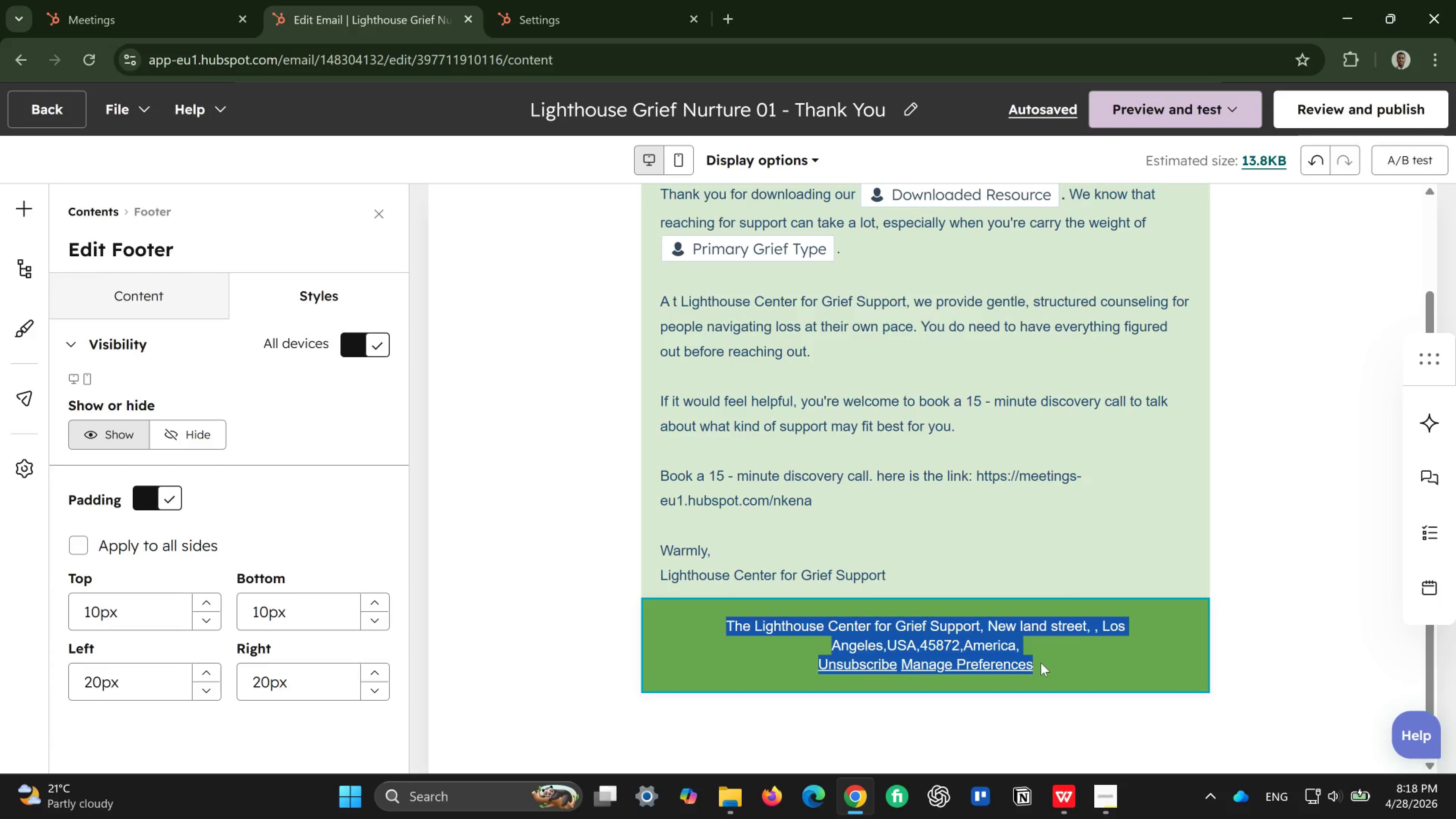 
left_click([152, 287])
 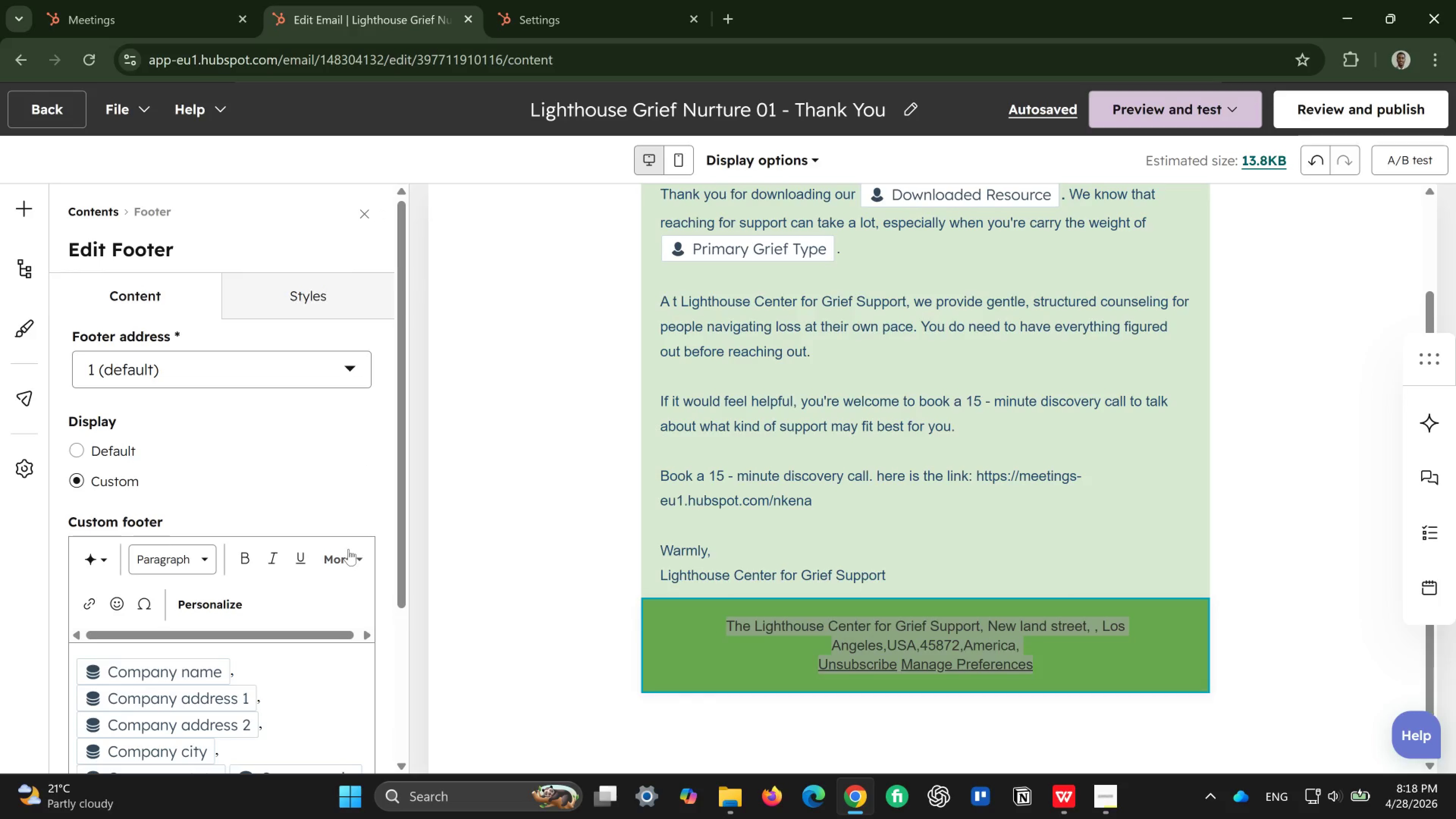 
left_click([348, 549])
 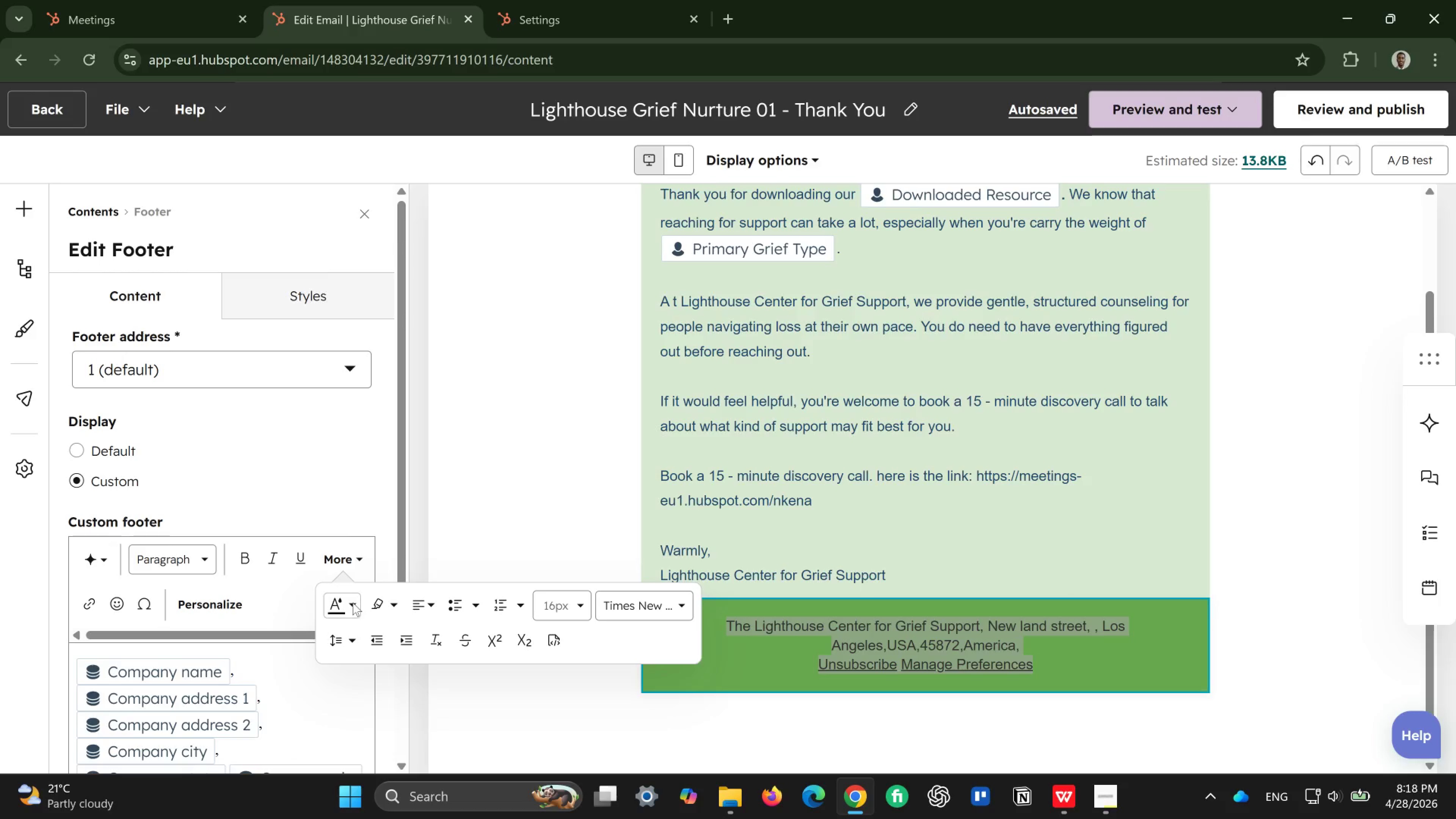 
left_click([351, 603])
 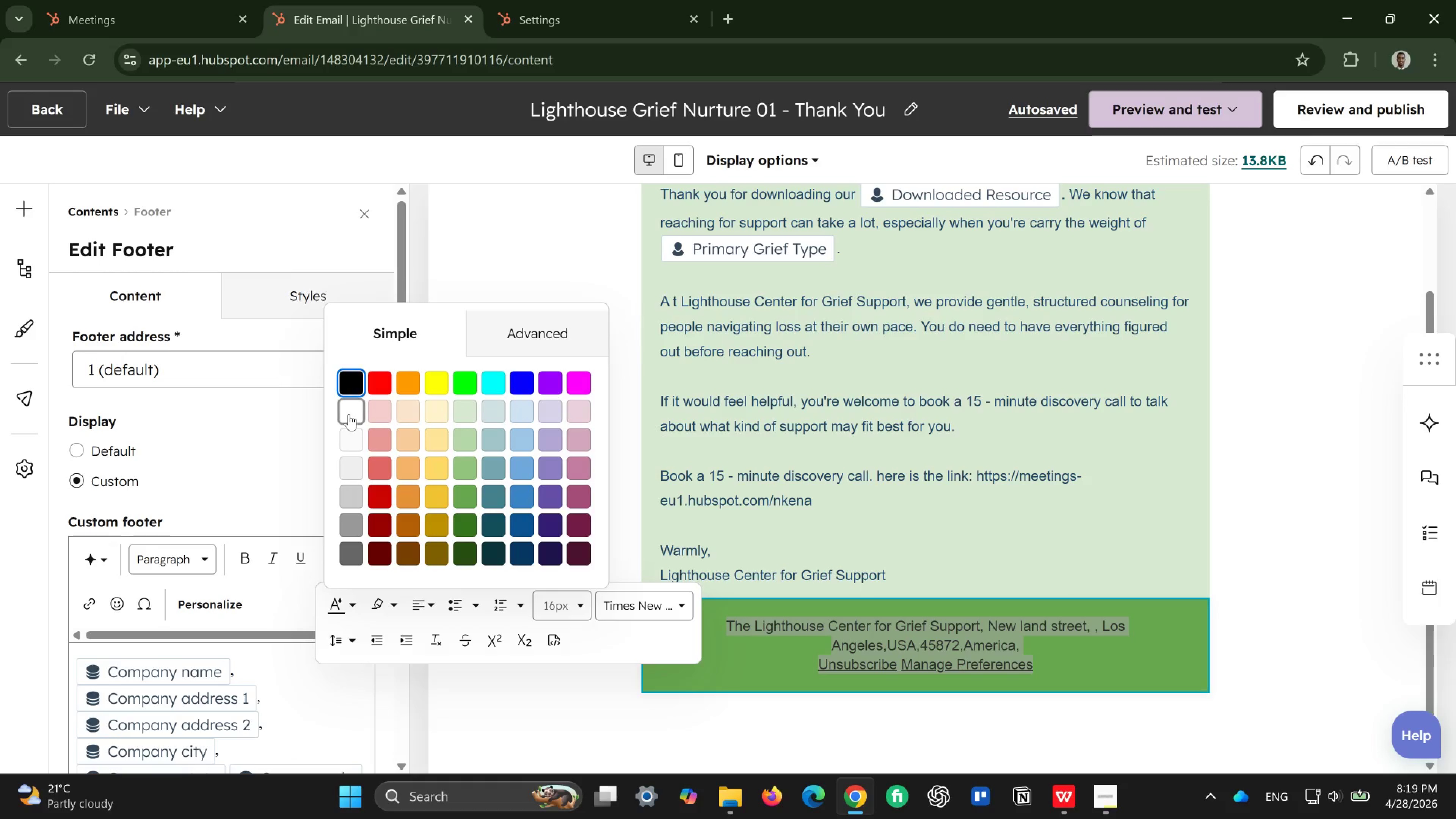 
left_click([349, 413])
 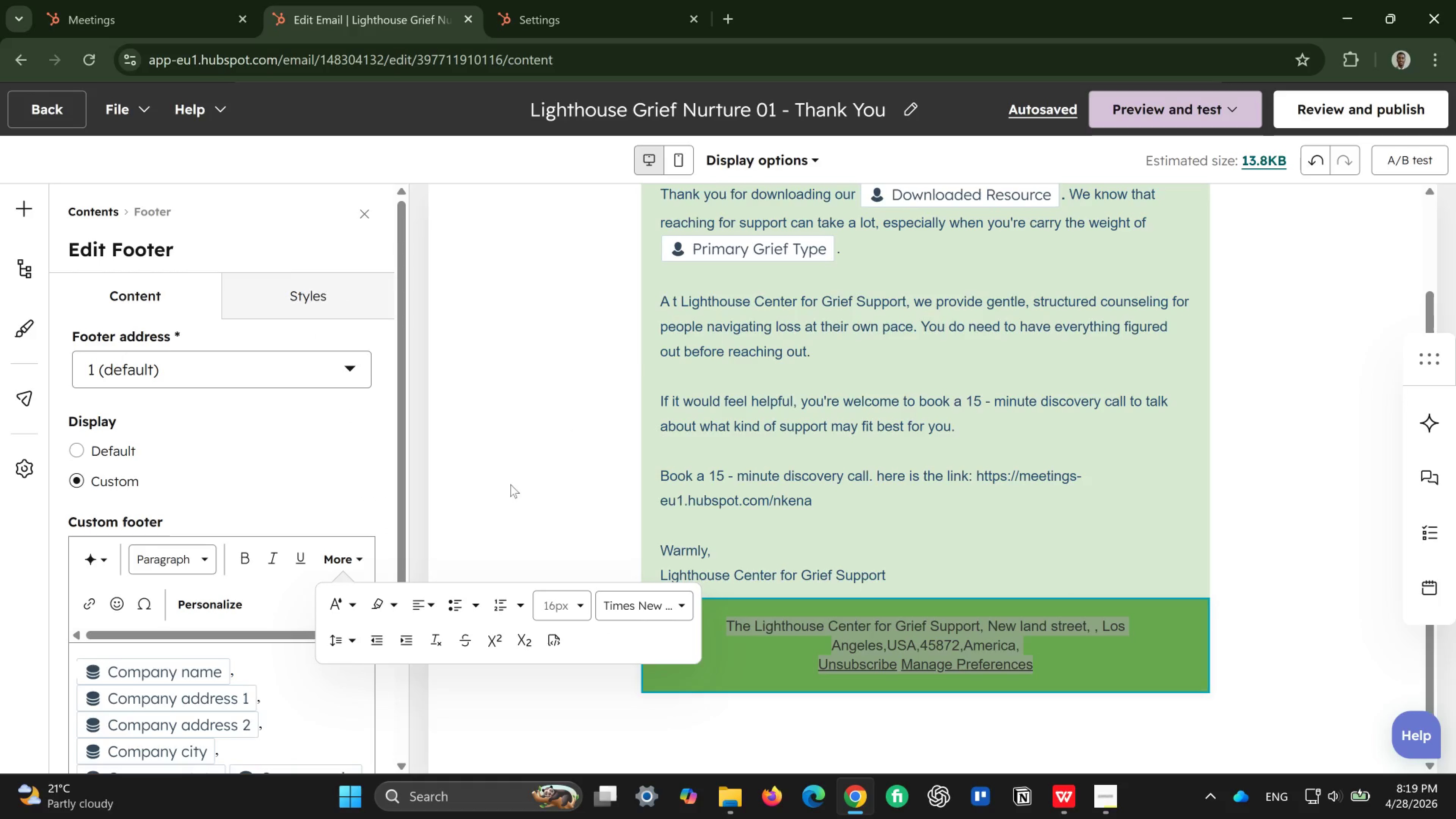 
left_click([519, 487])
 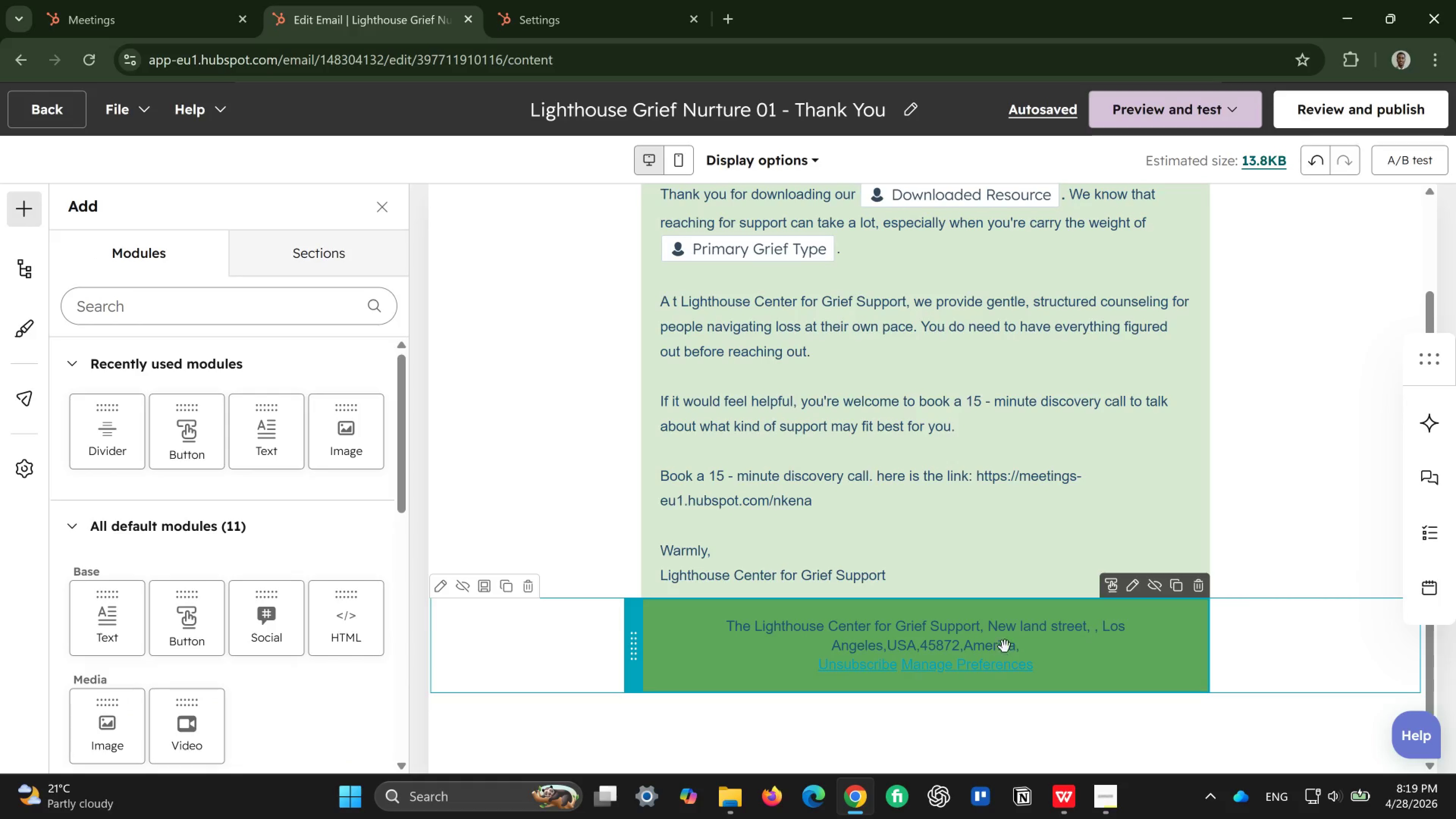 
double_click([1005, 640])
 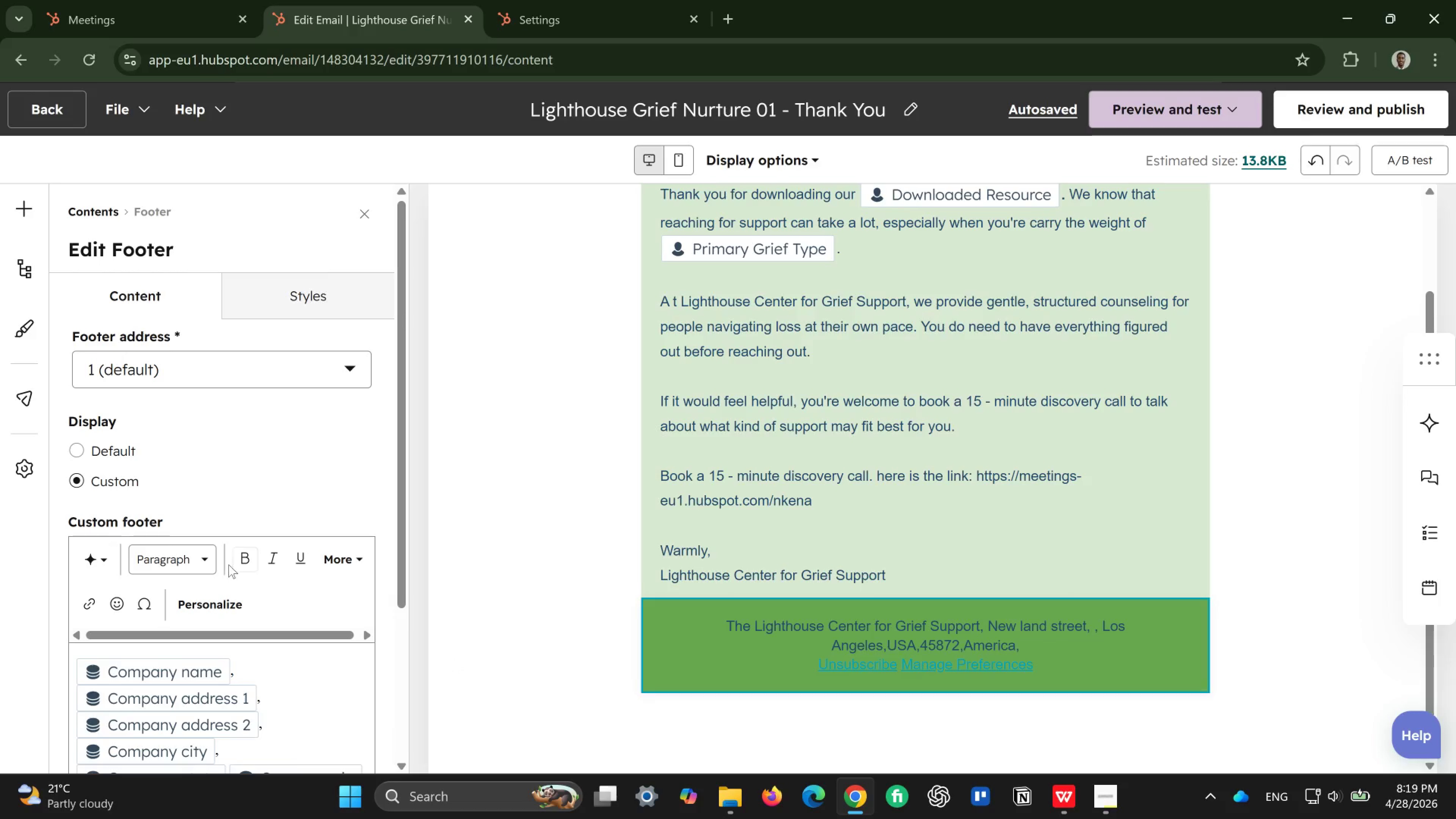 
left_click([249, 562])
 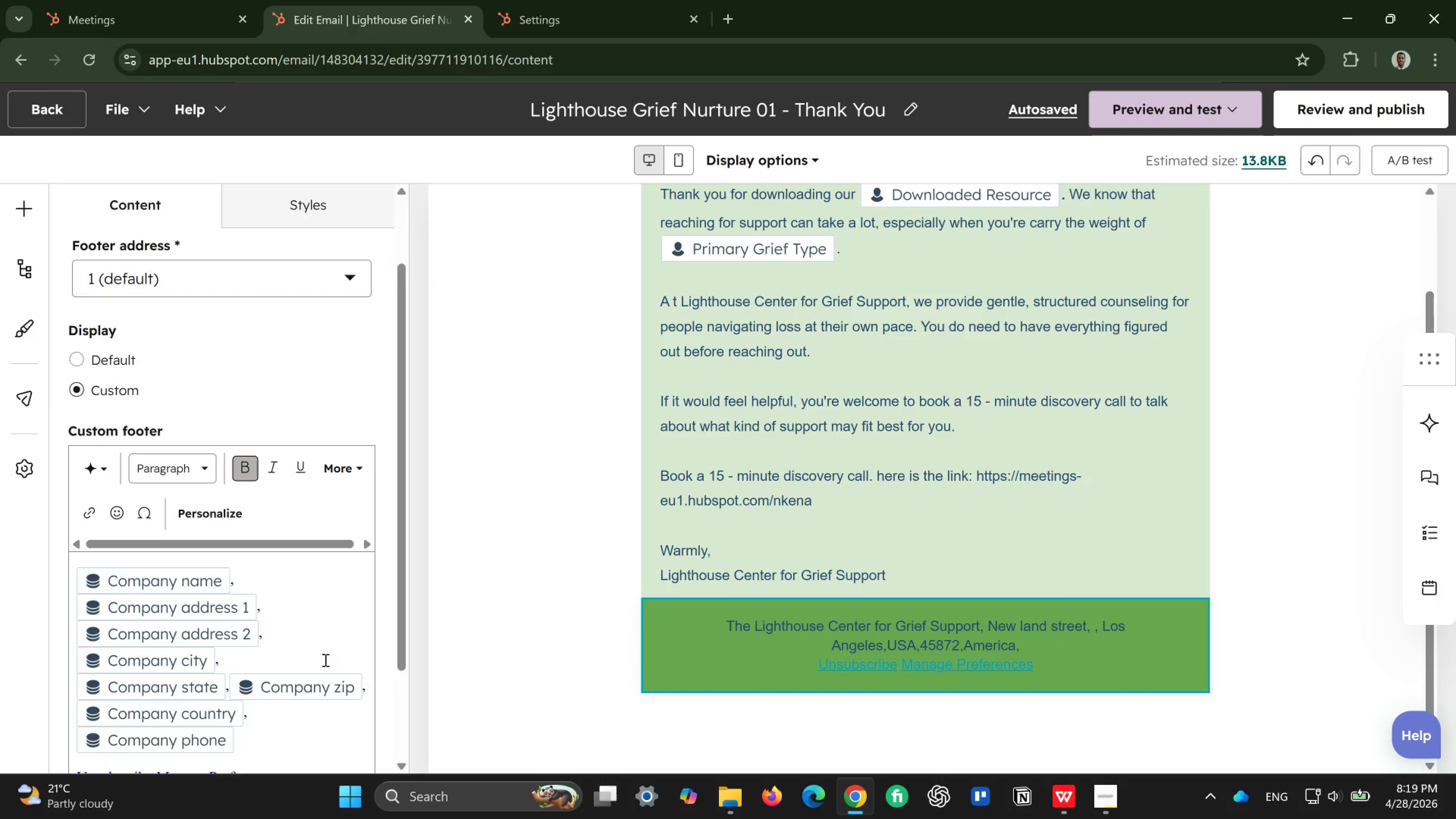 
wait(10.45)
 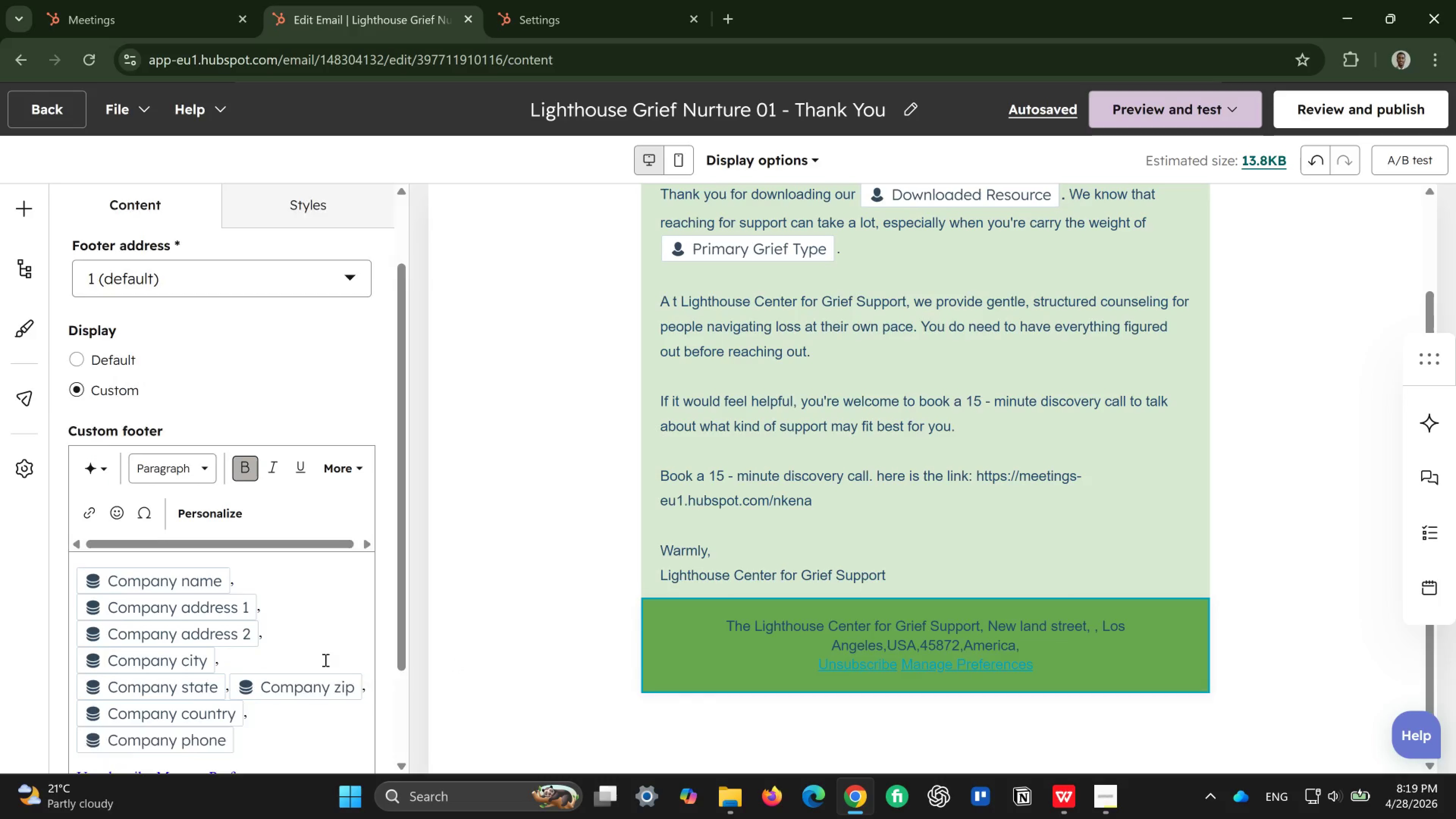 
left_click_drag(start_coordinate=[267, 682], to_coordinate=[119, 542])
 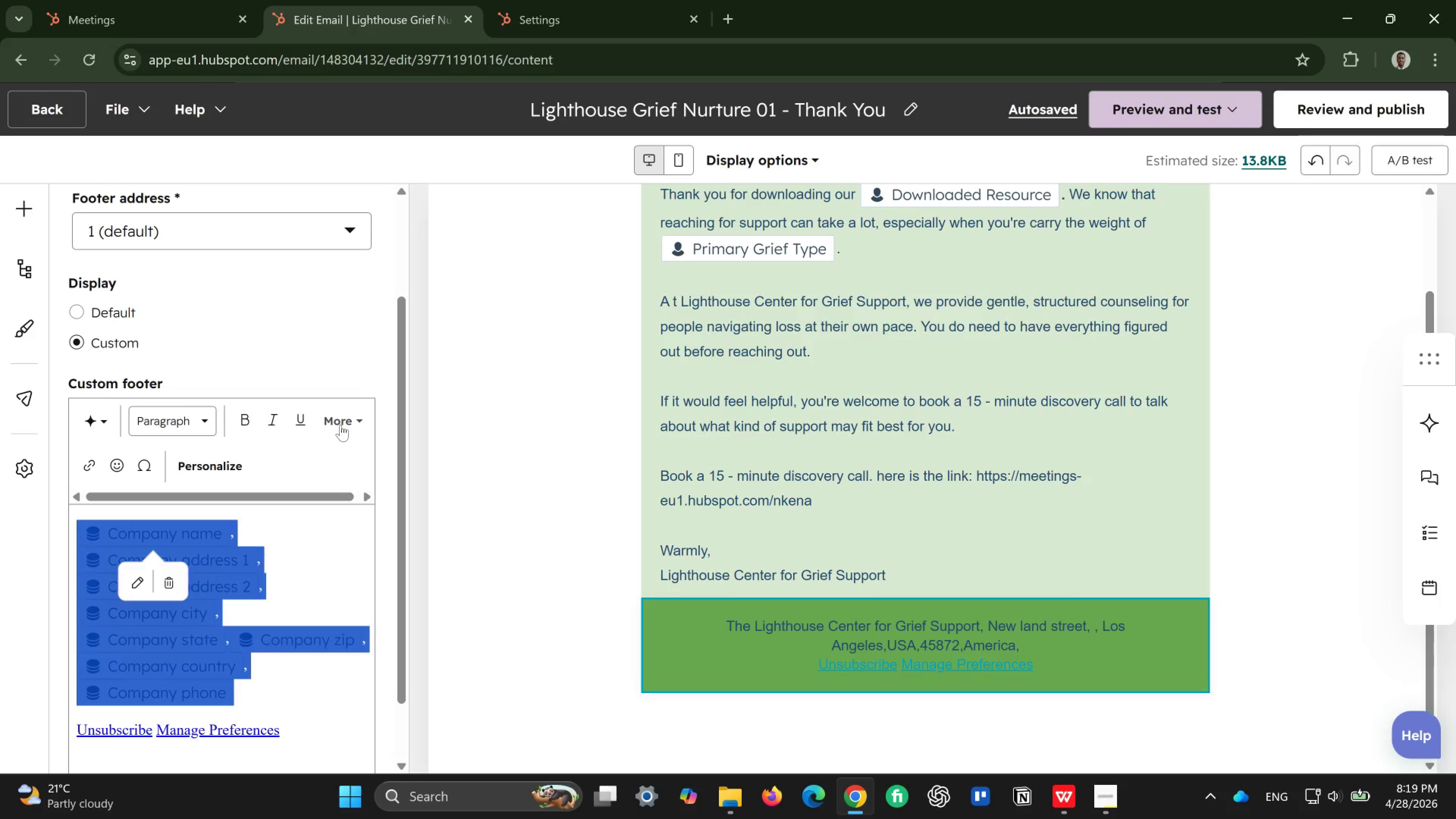 
left_click([354, 419])
 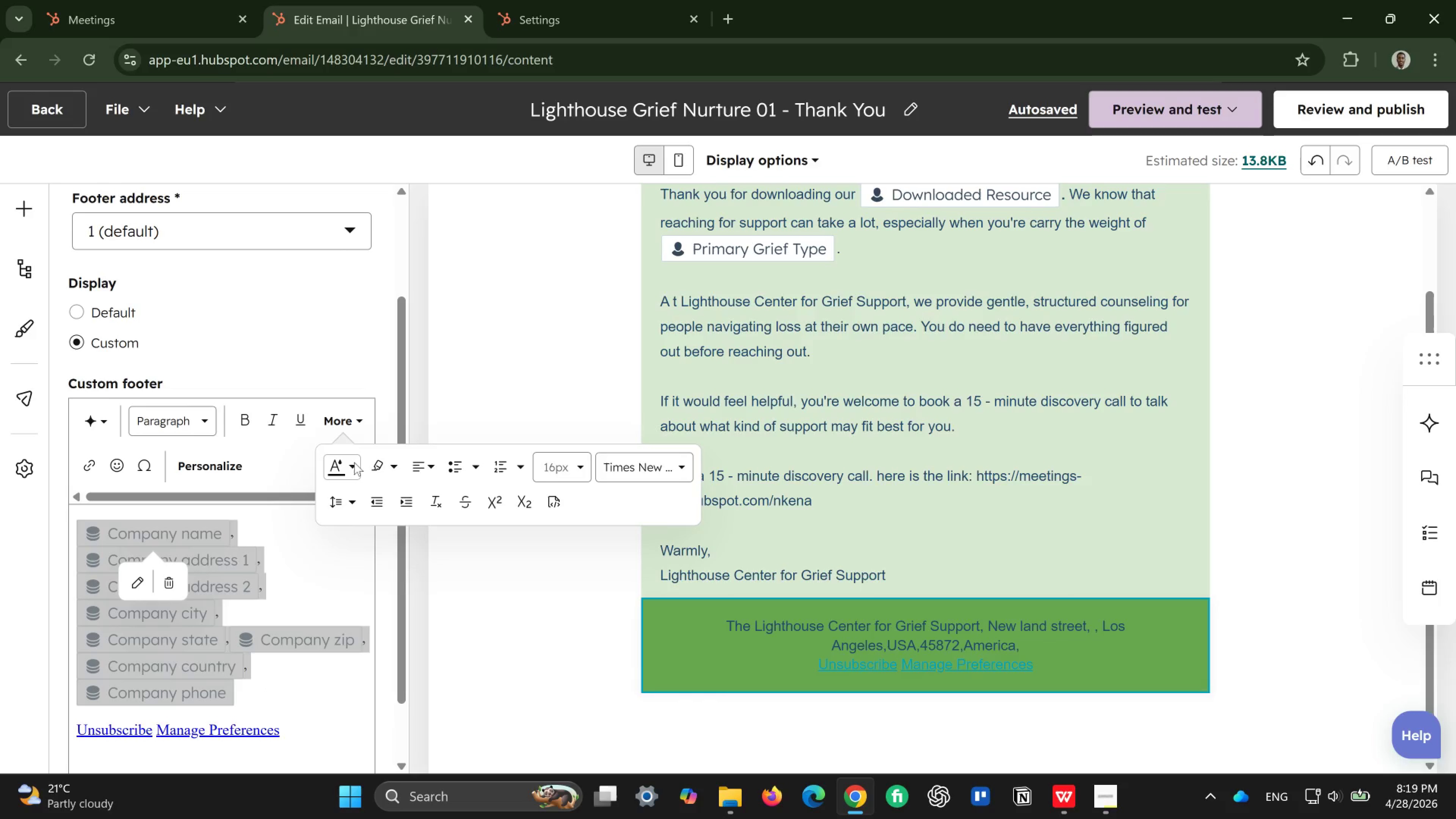 
left_click([354, 462])
 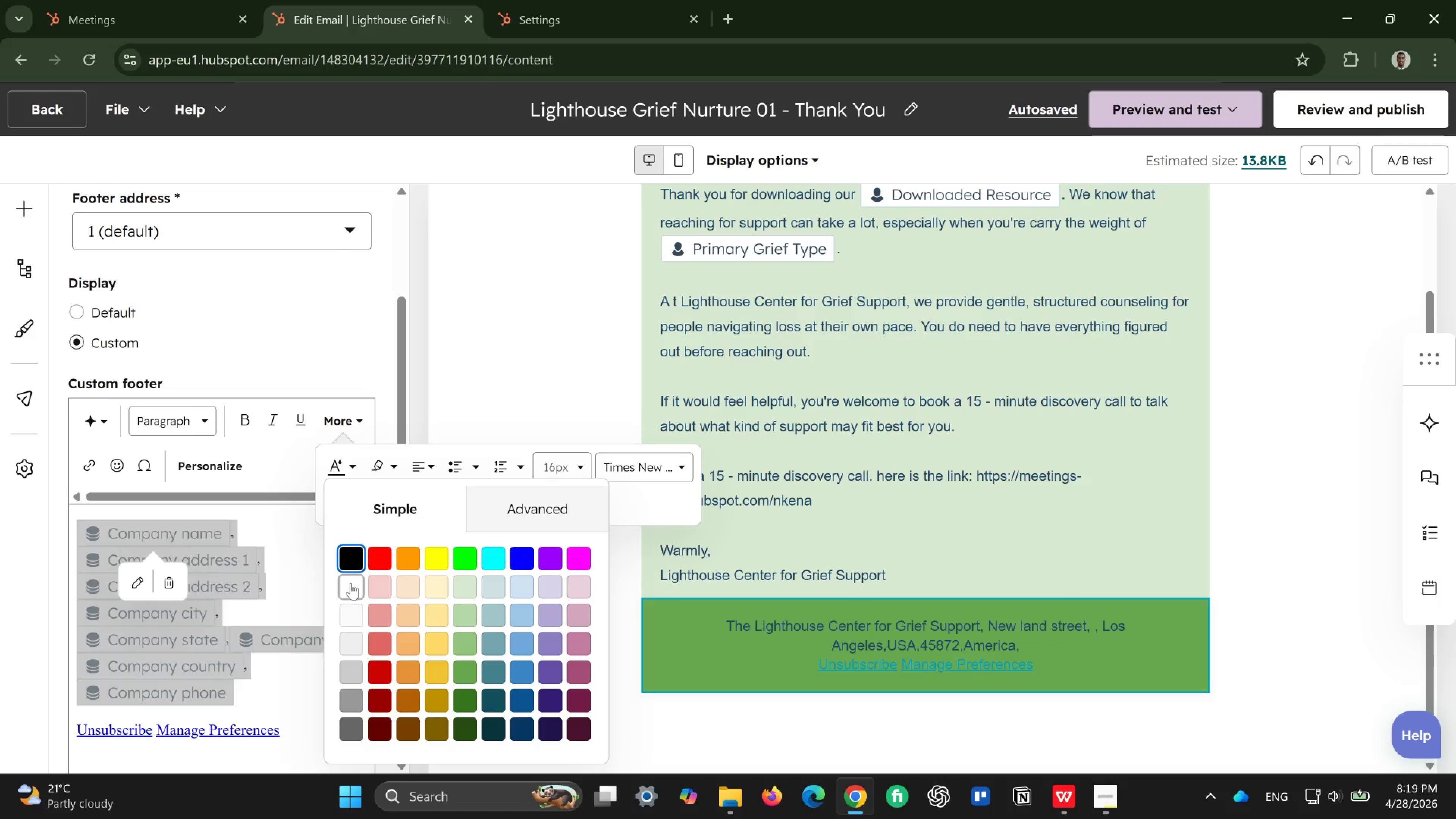 
left_click([351, 583])
 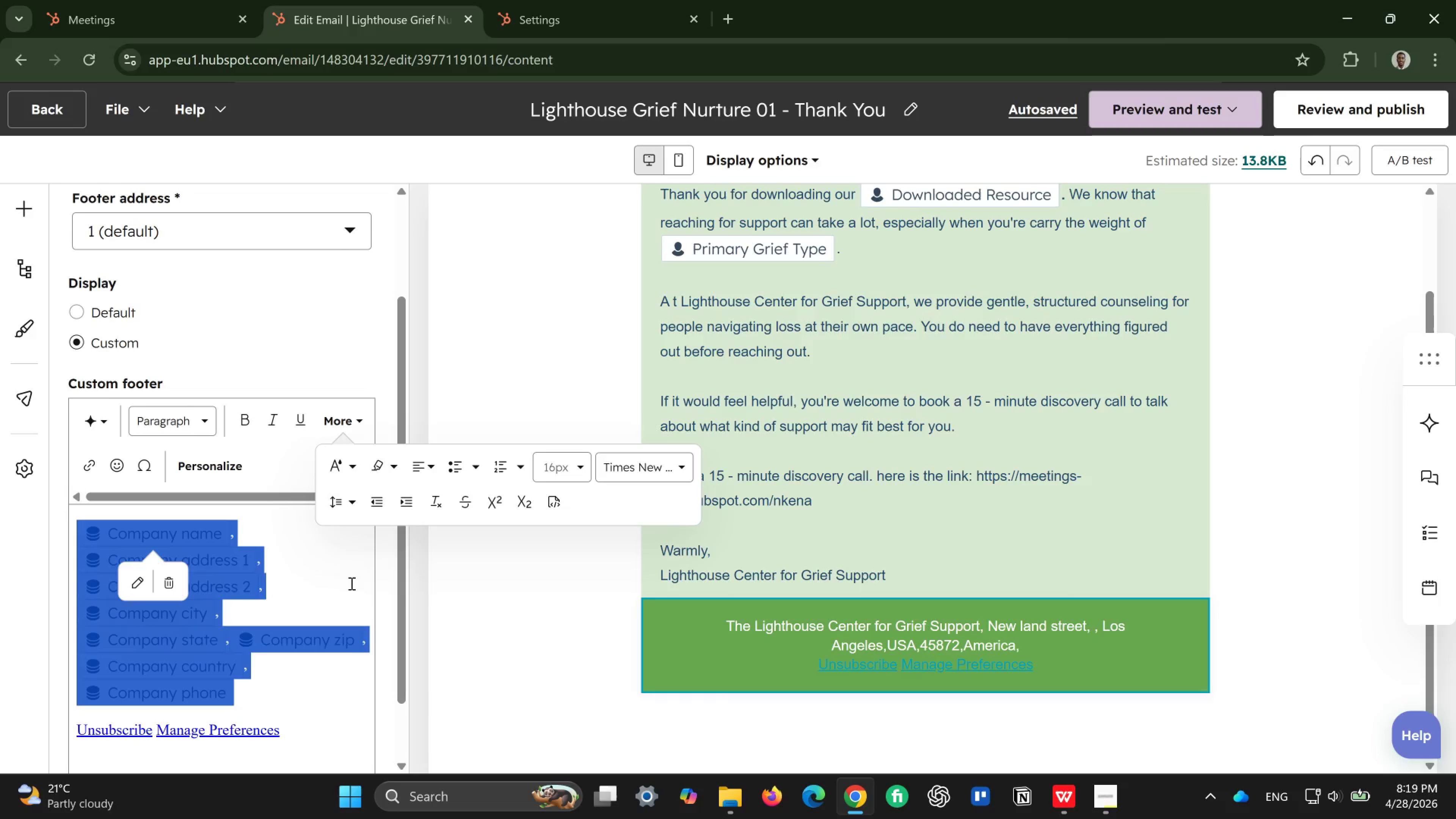 
wait(8.96)
 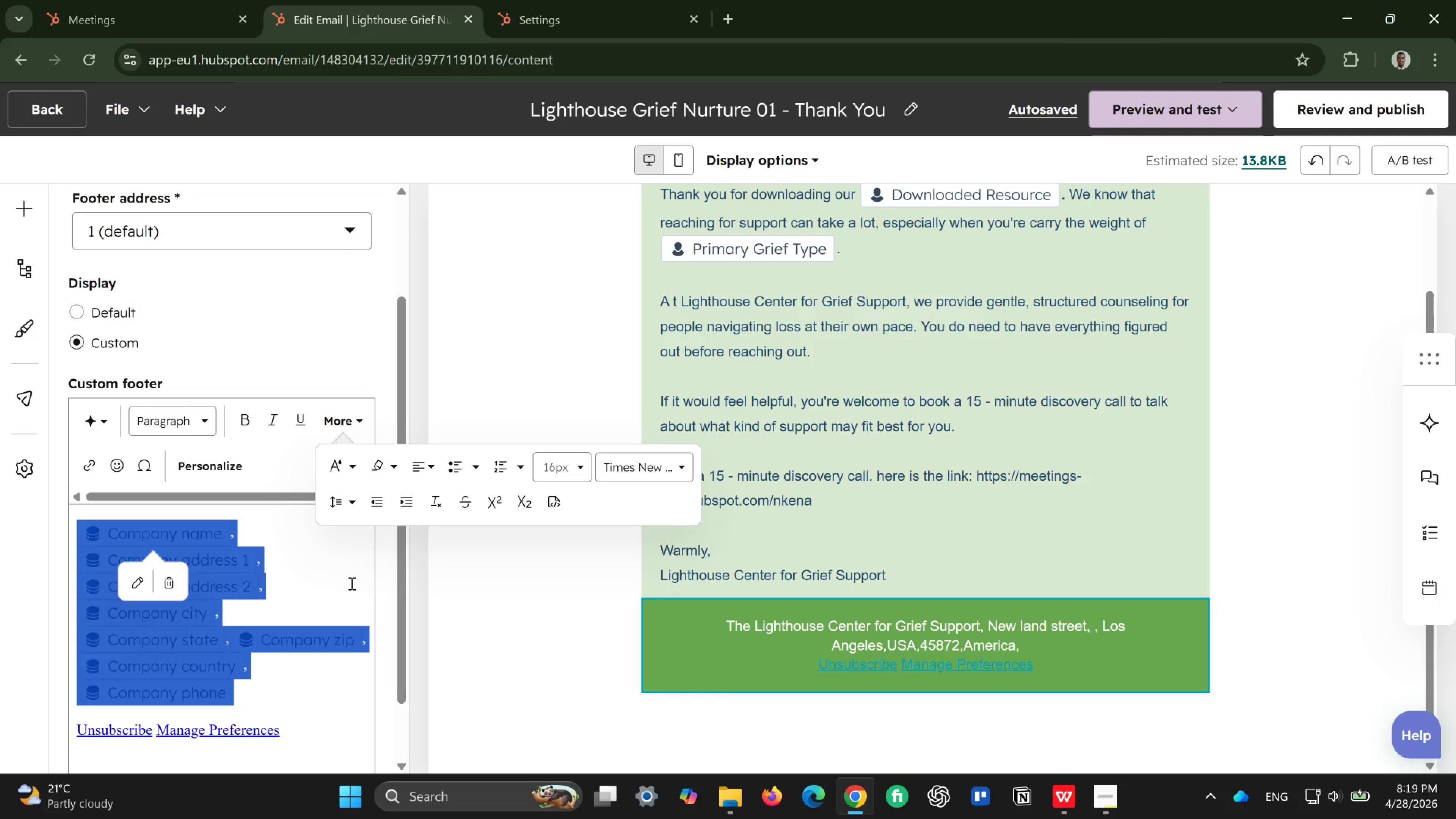 
left_click([347, 471])
 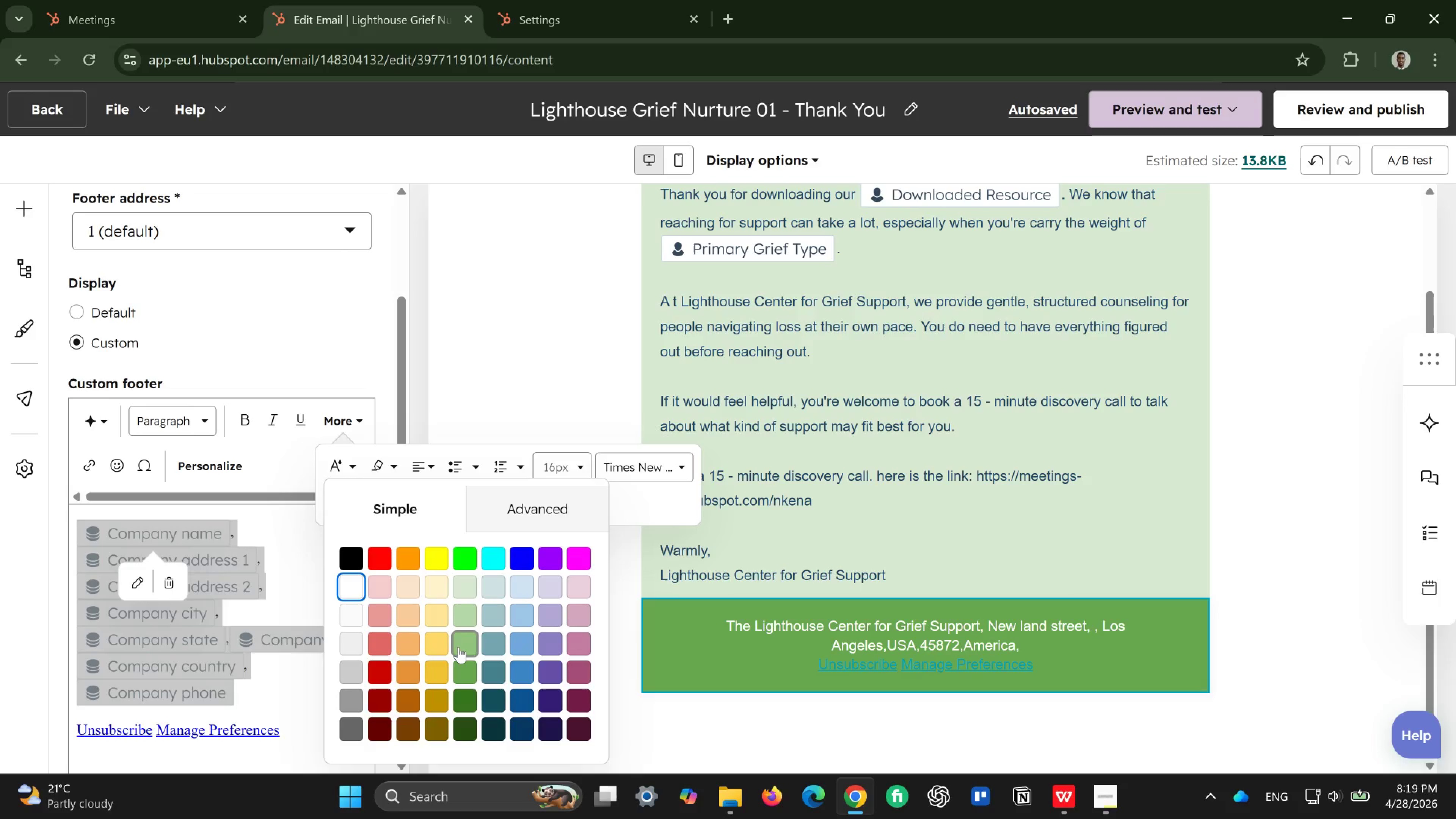 
wait(6.13)
 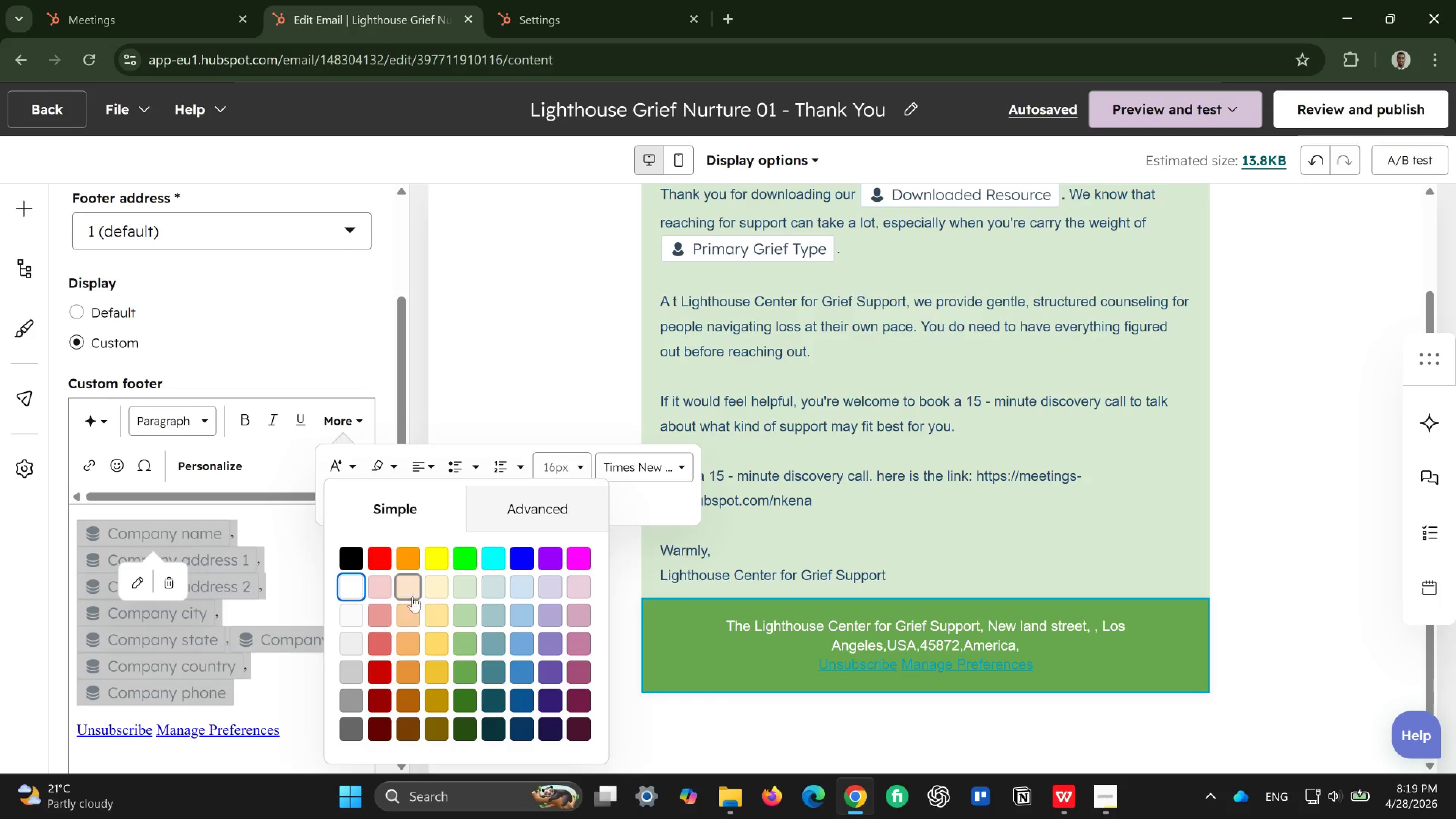 
left_click([382, 594])
 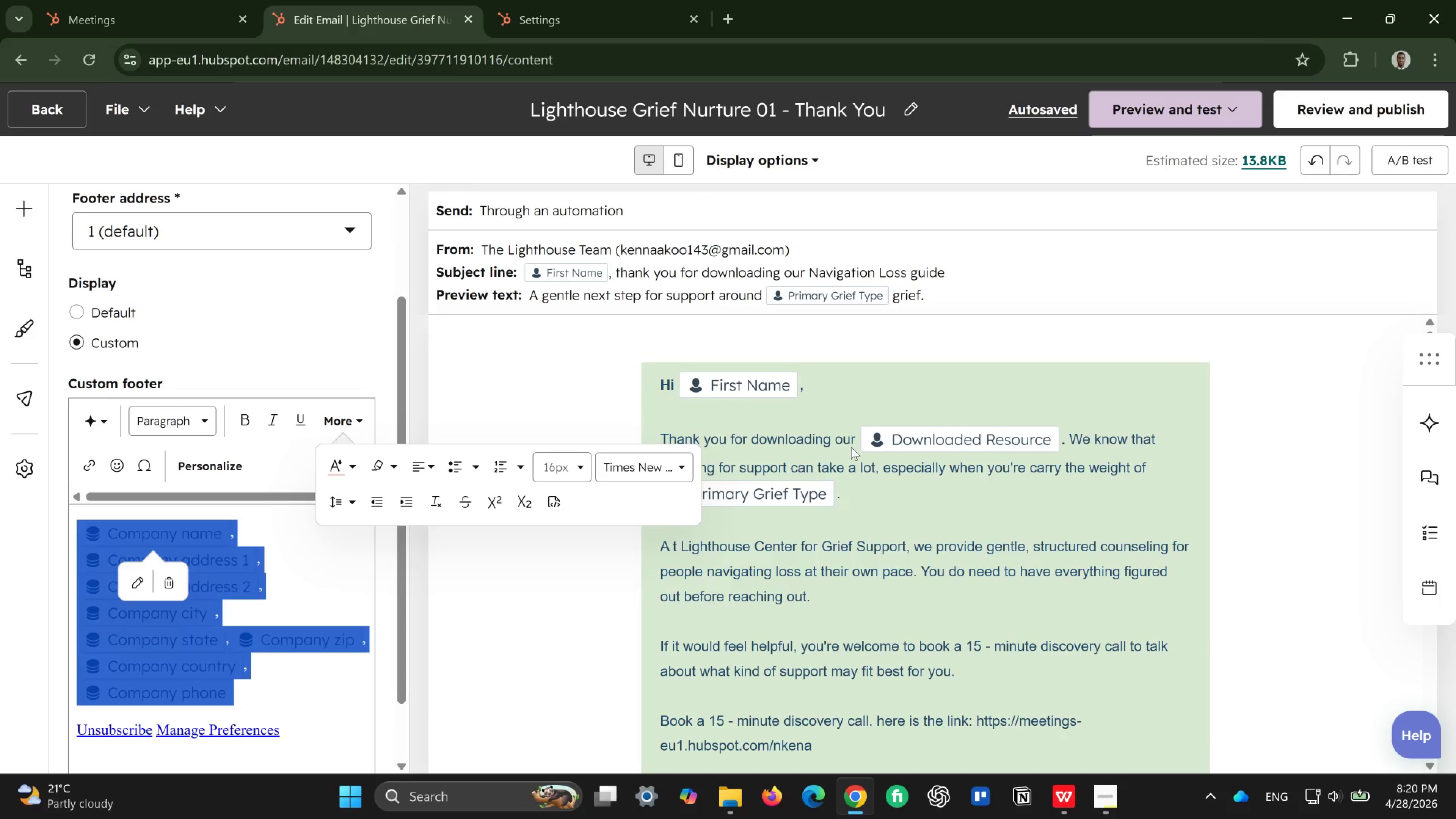 
wait(42.51)
 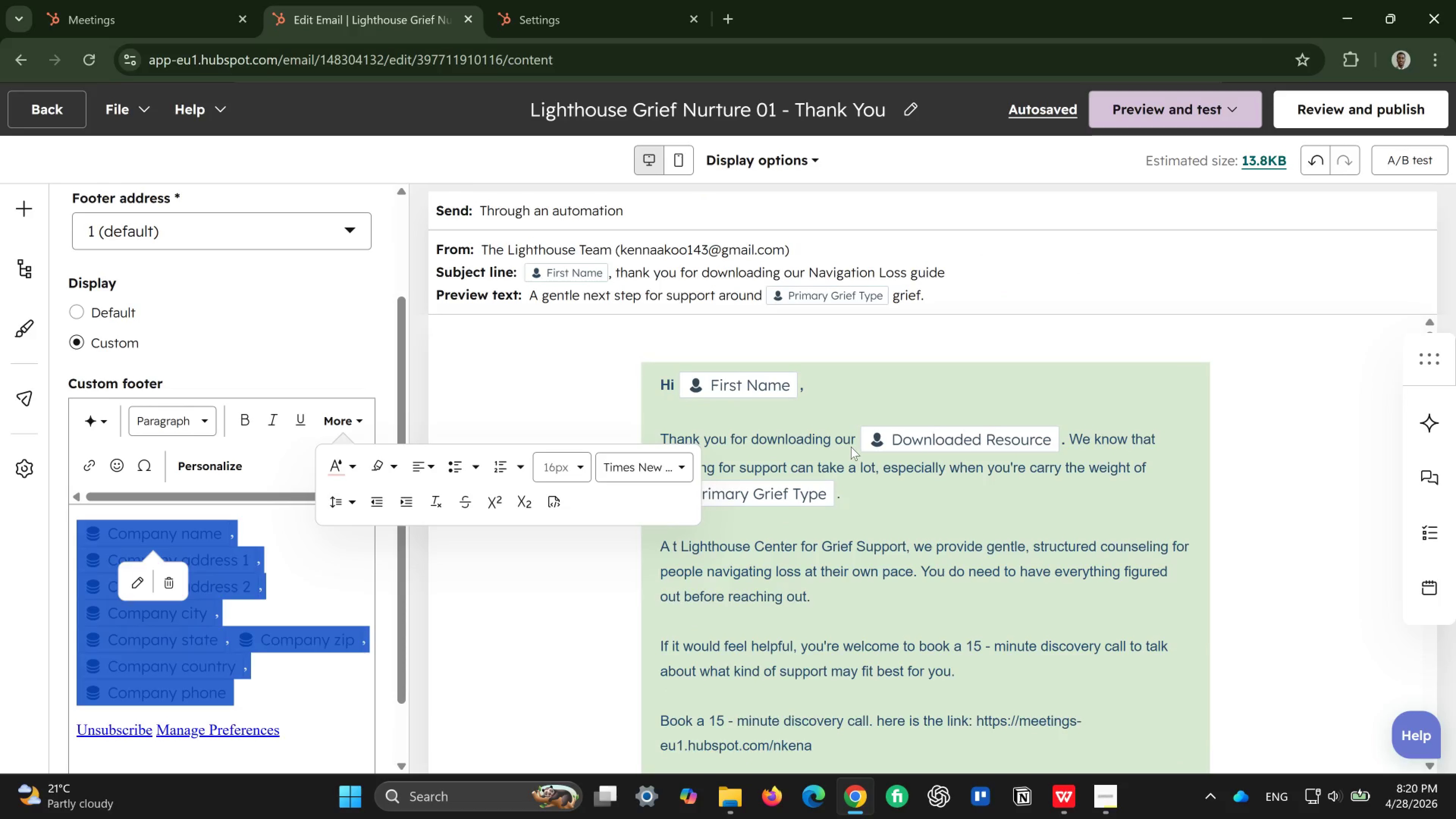 
left_click([937, 390])
 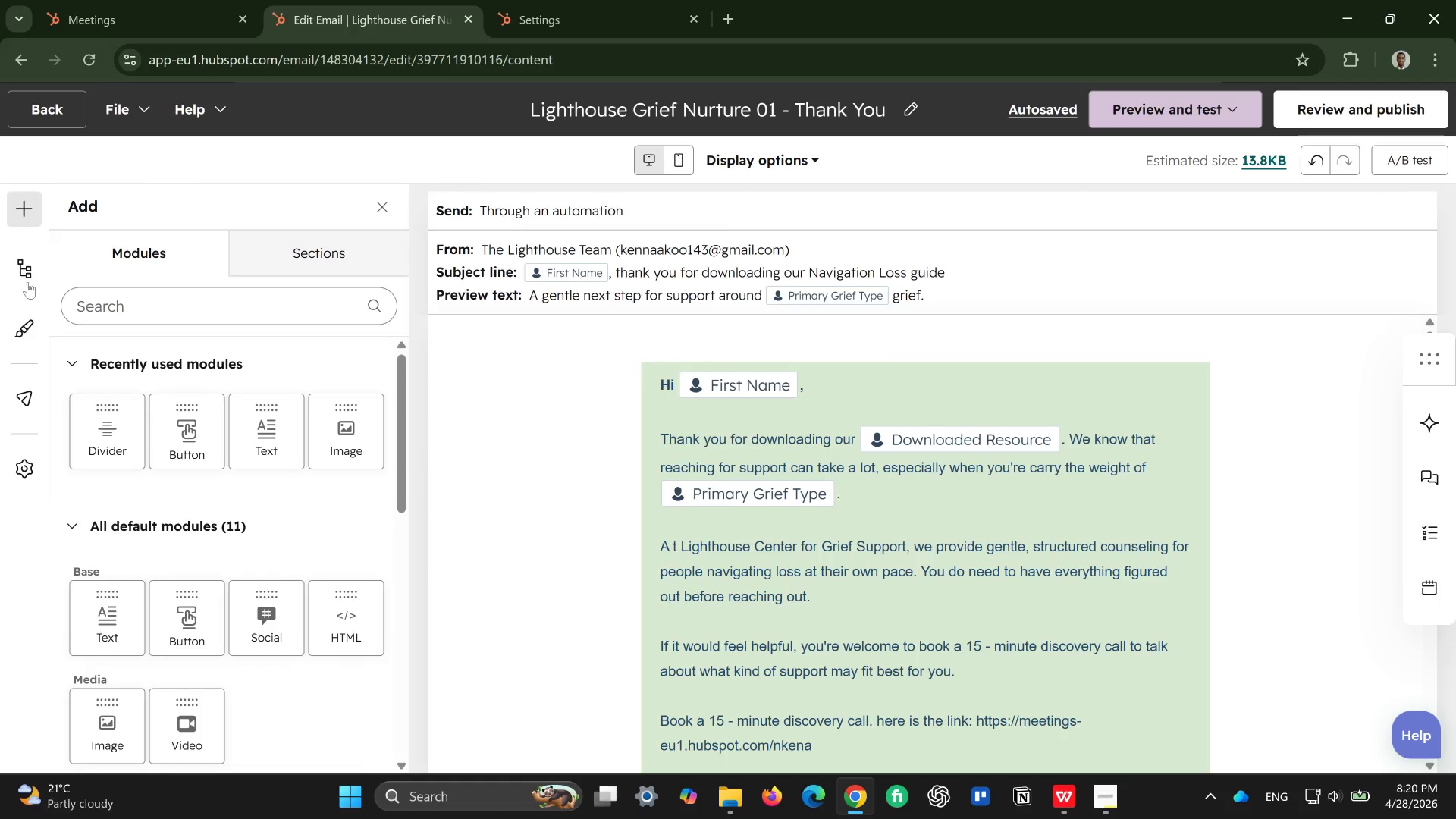 
wait(6.24)
 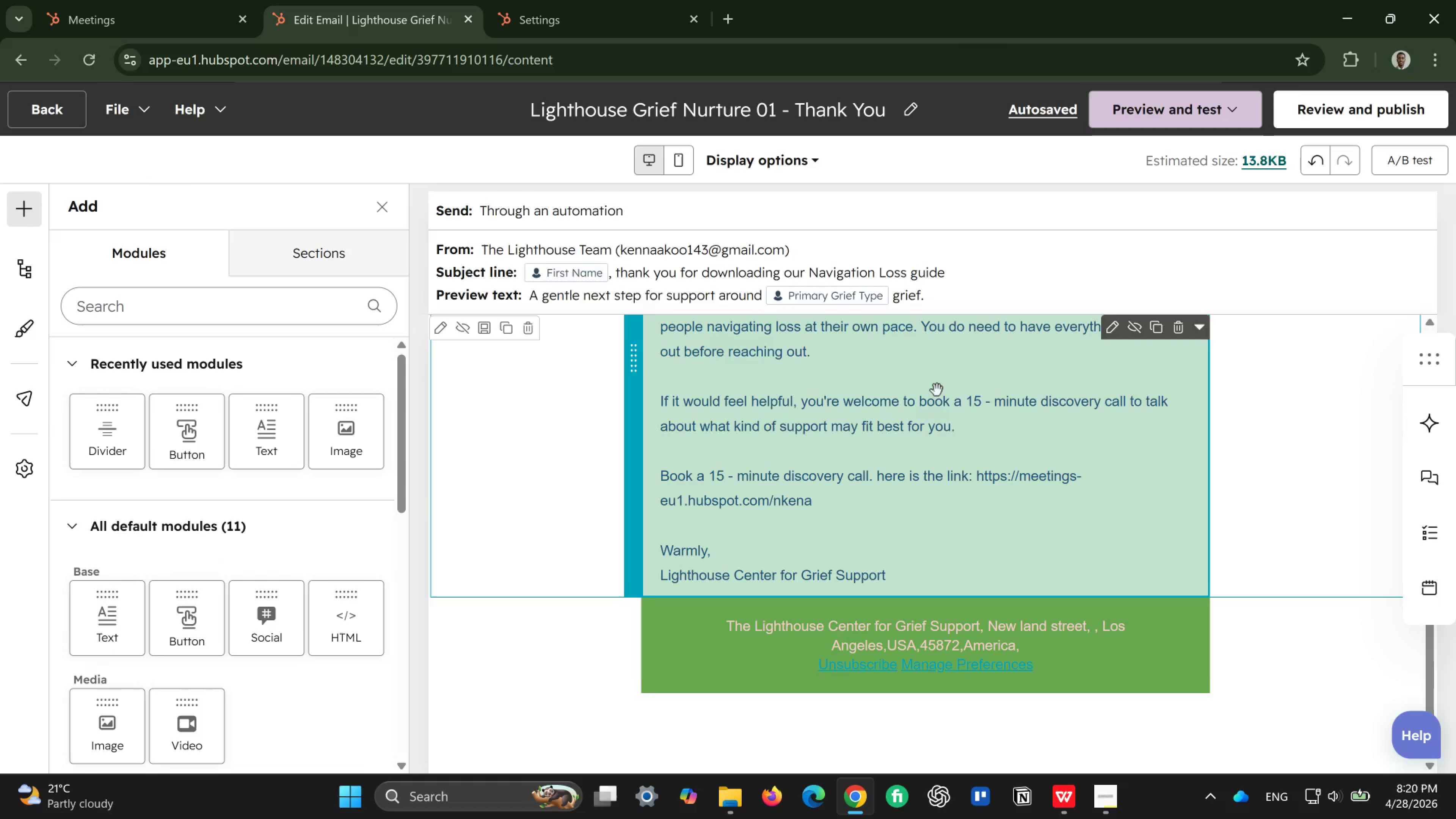 
left_click([302, 242])
 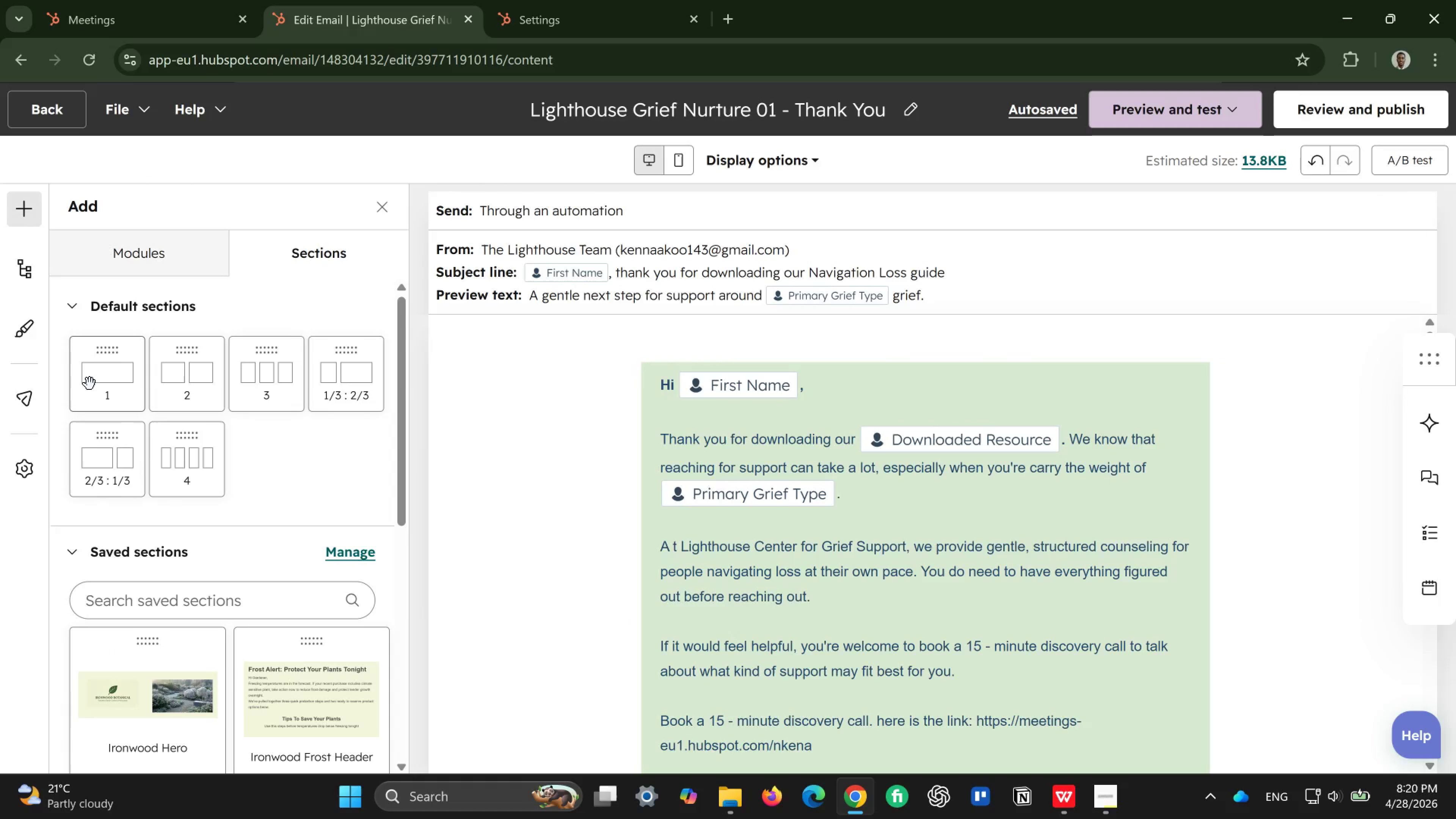 
left_click_drag(start_coordinate=[89, 384], to_coordinate=[583, 354])
 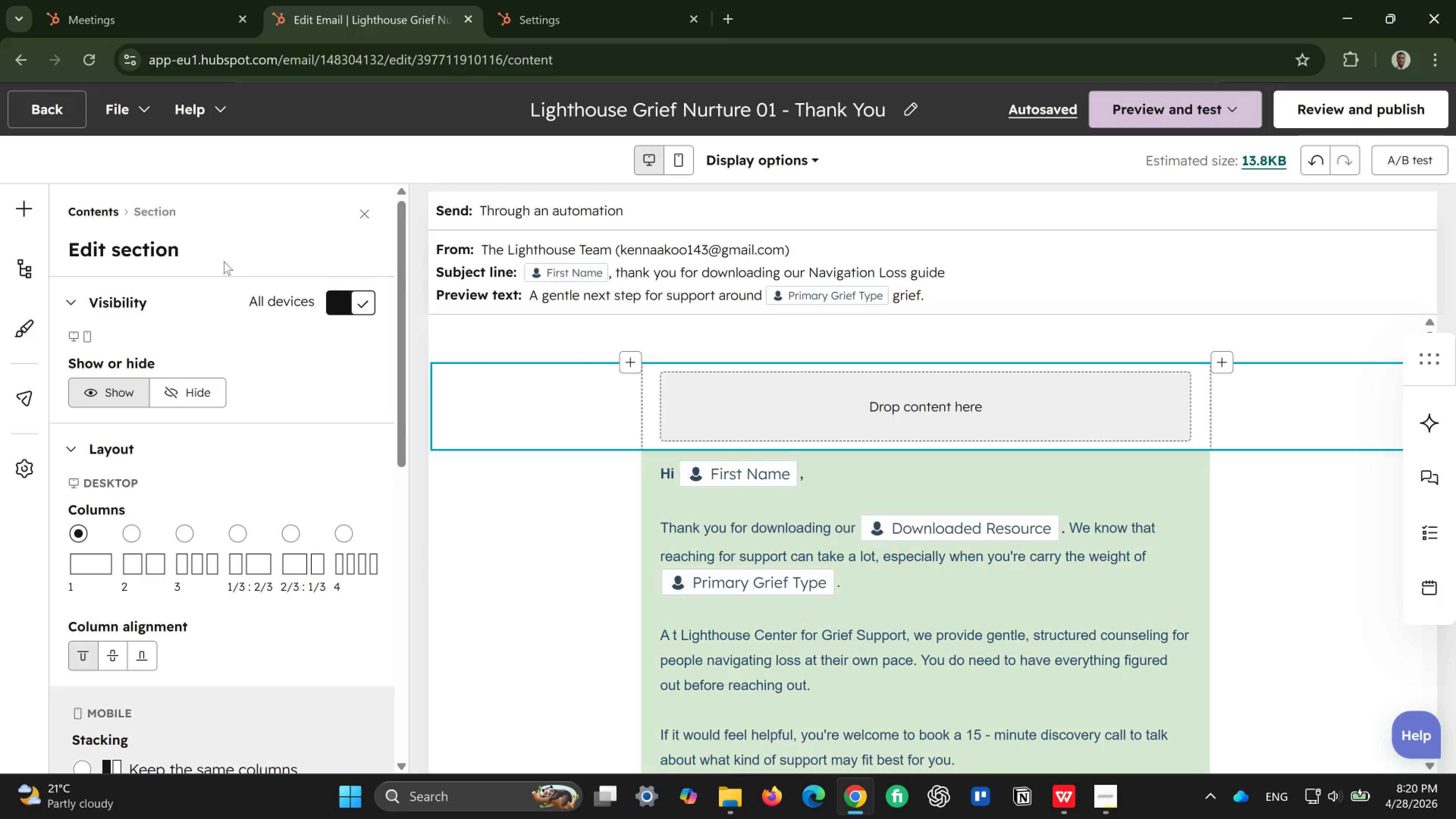 
left_click([22, 226])
 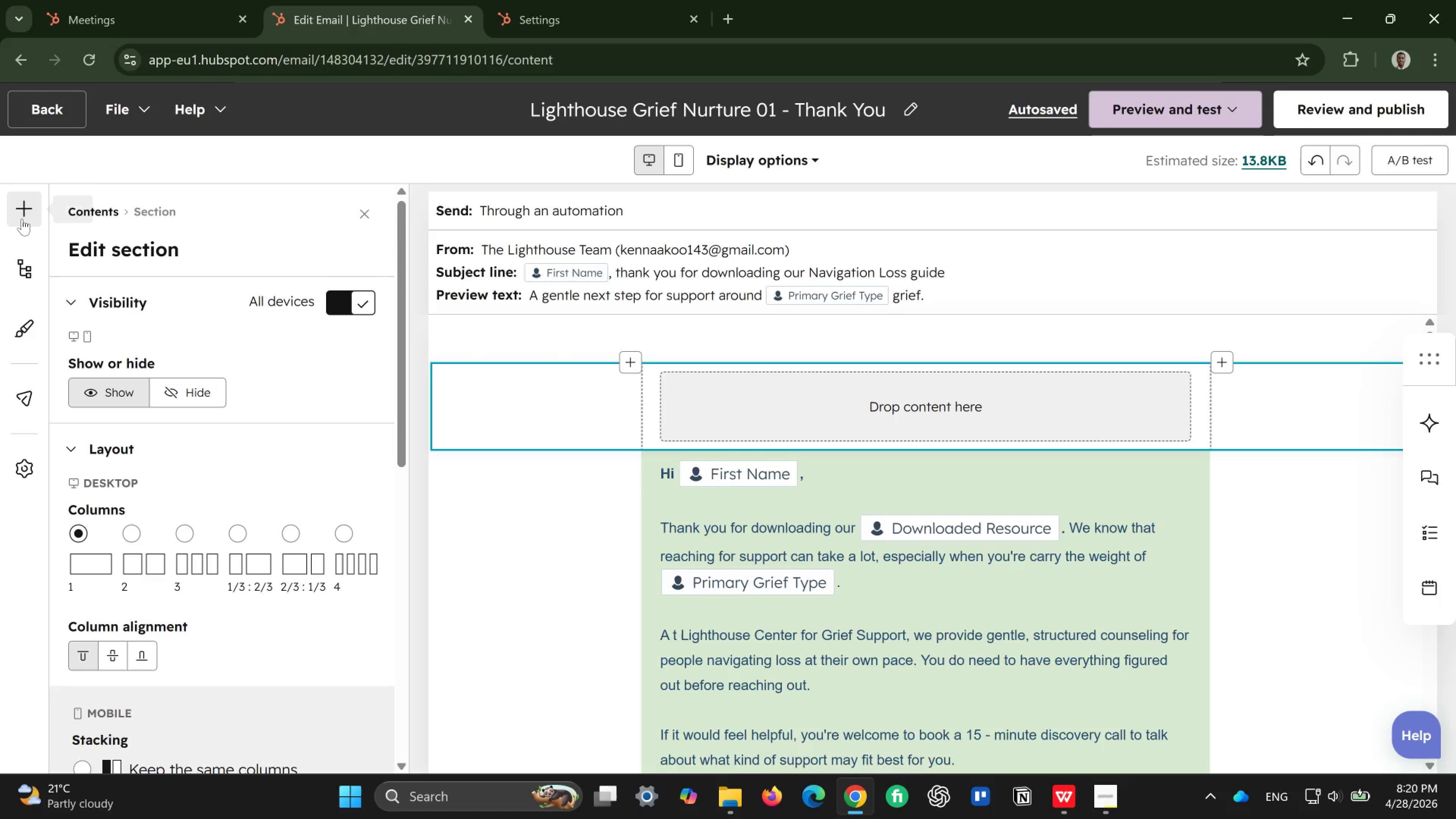 
left_click([22, 219])
 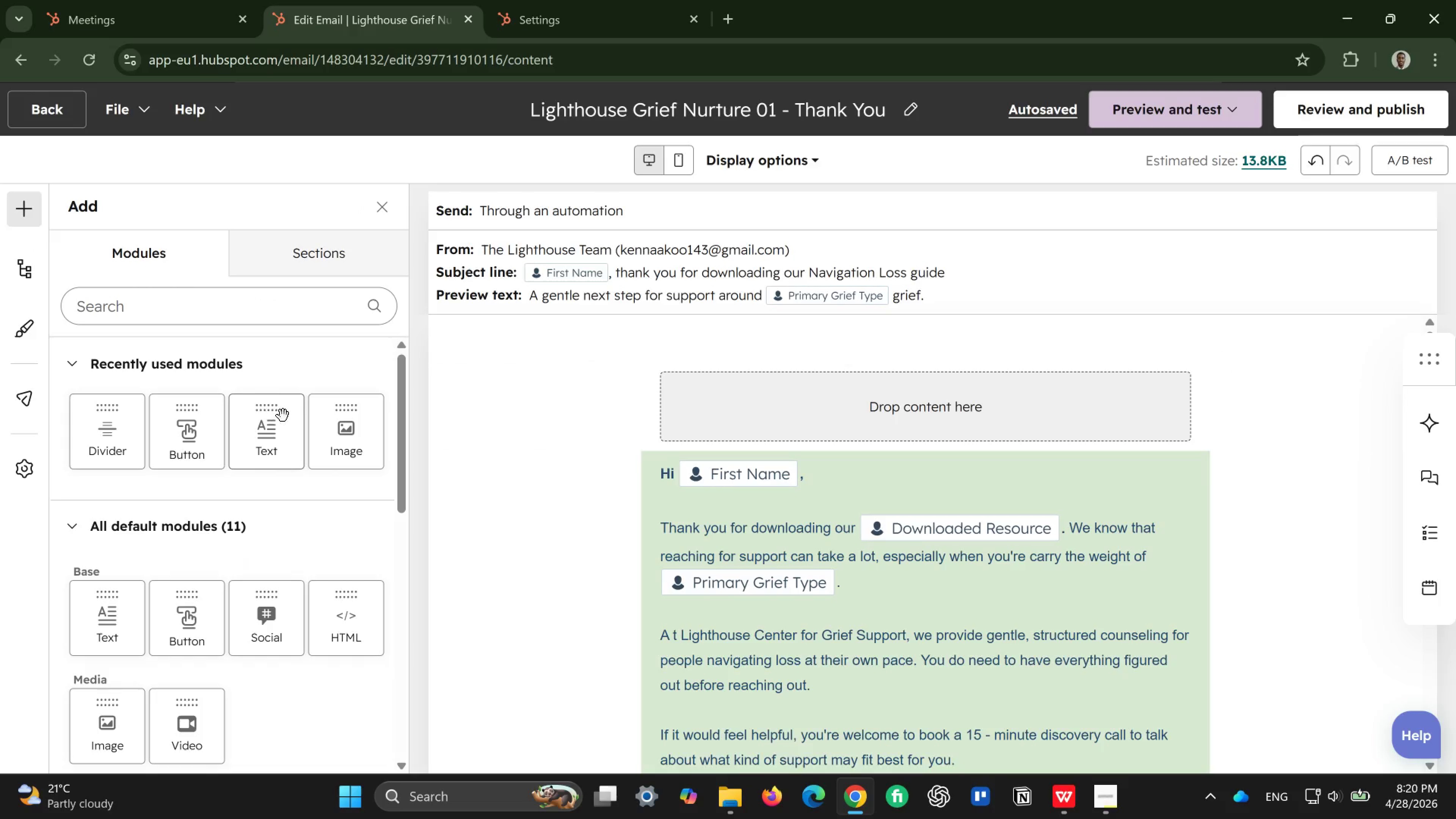 
left_click_drag(start_coordinate=[283, 416], to_coordinate=[759, 389])
 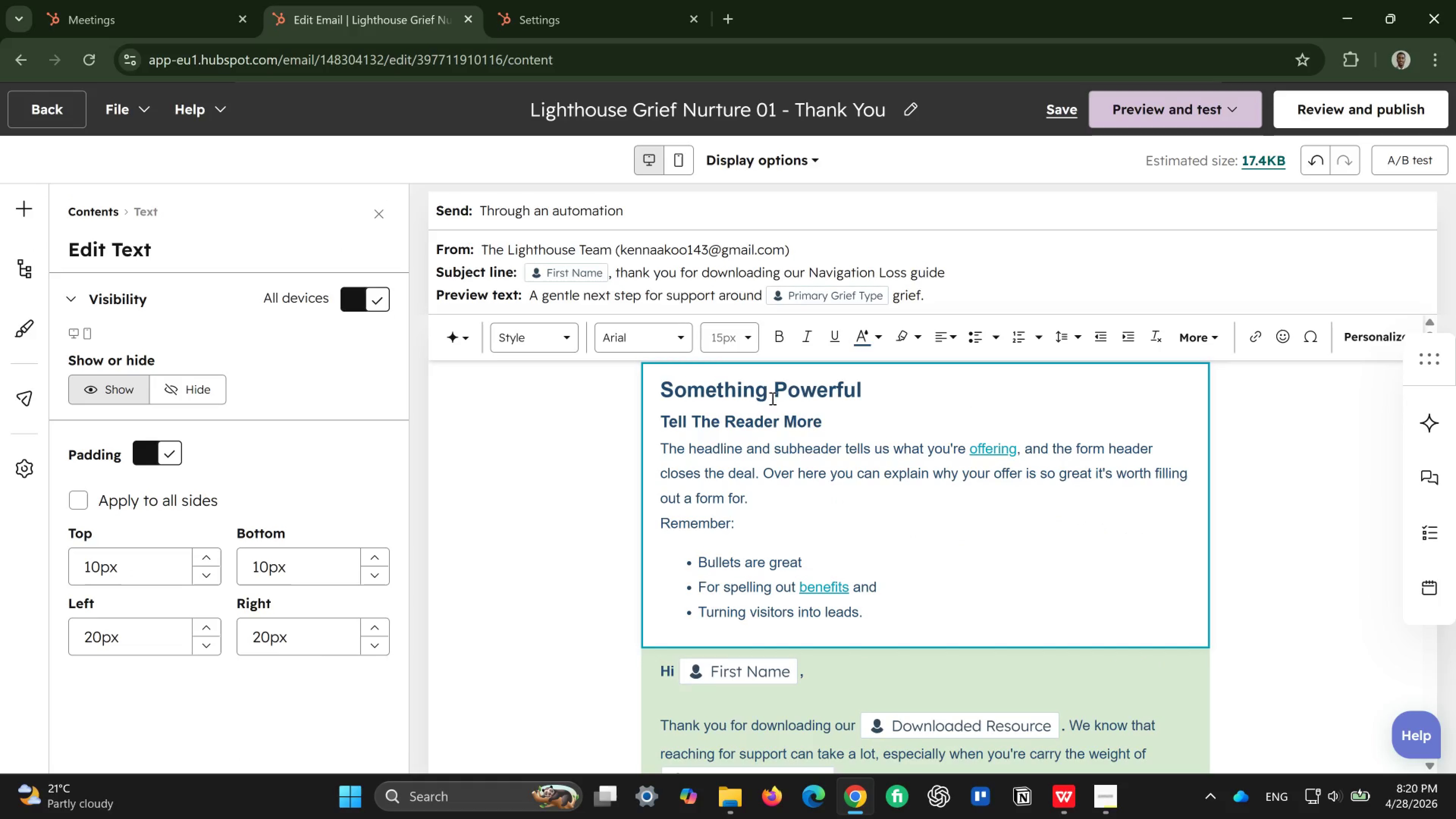 
left_click([793, 422])
 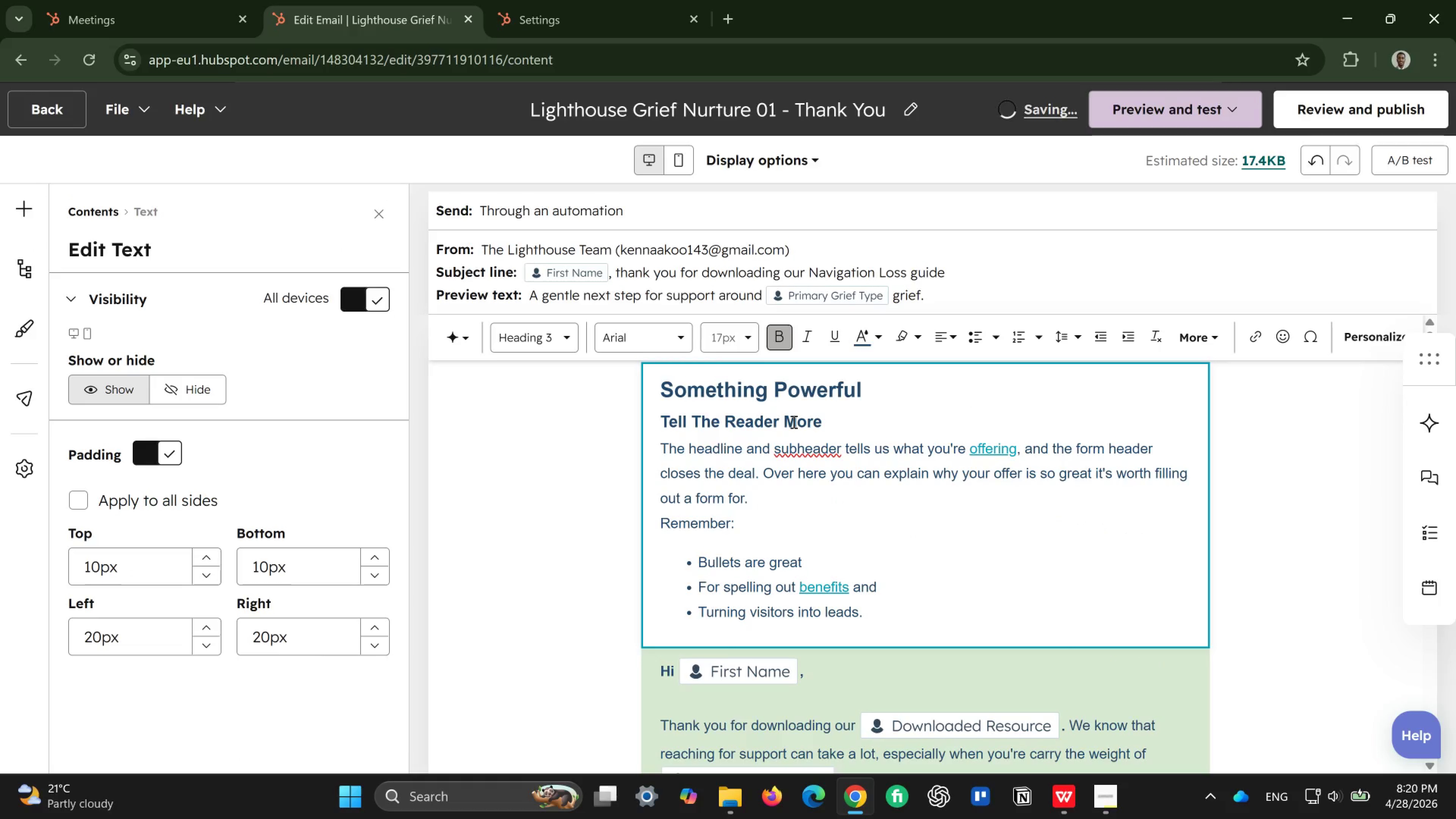 
key(Control+A)
 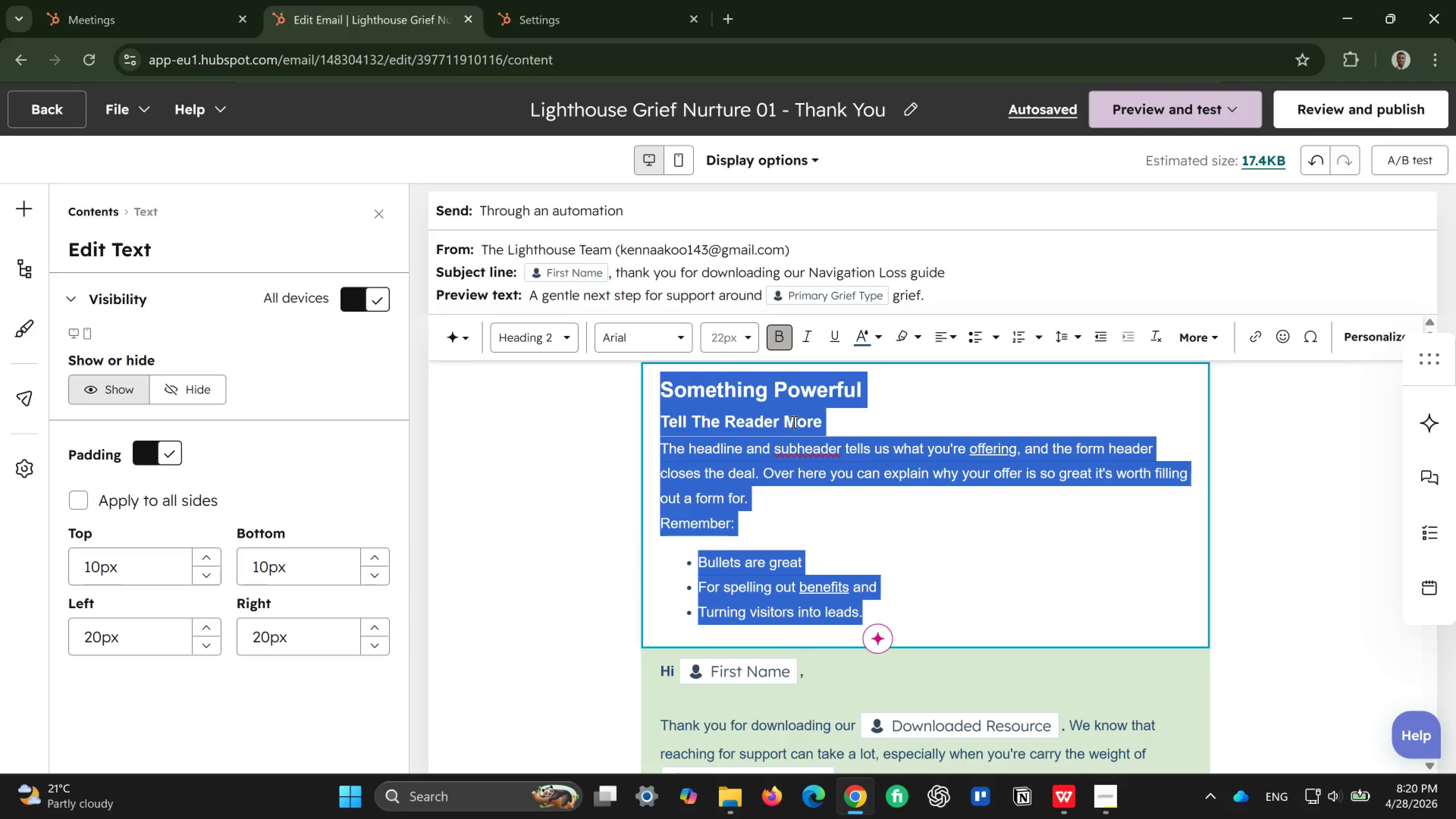 
key(Backspace)
 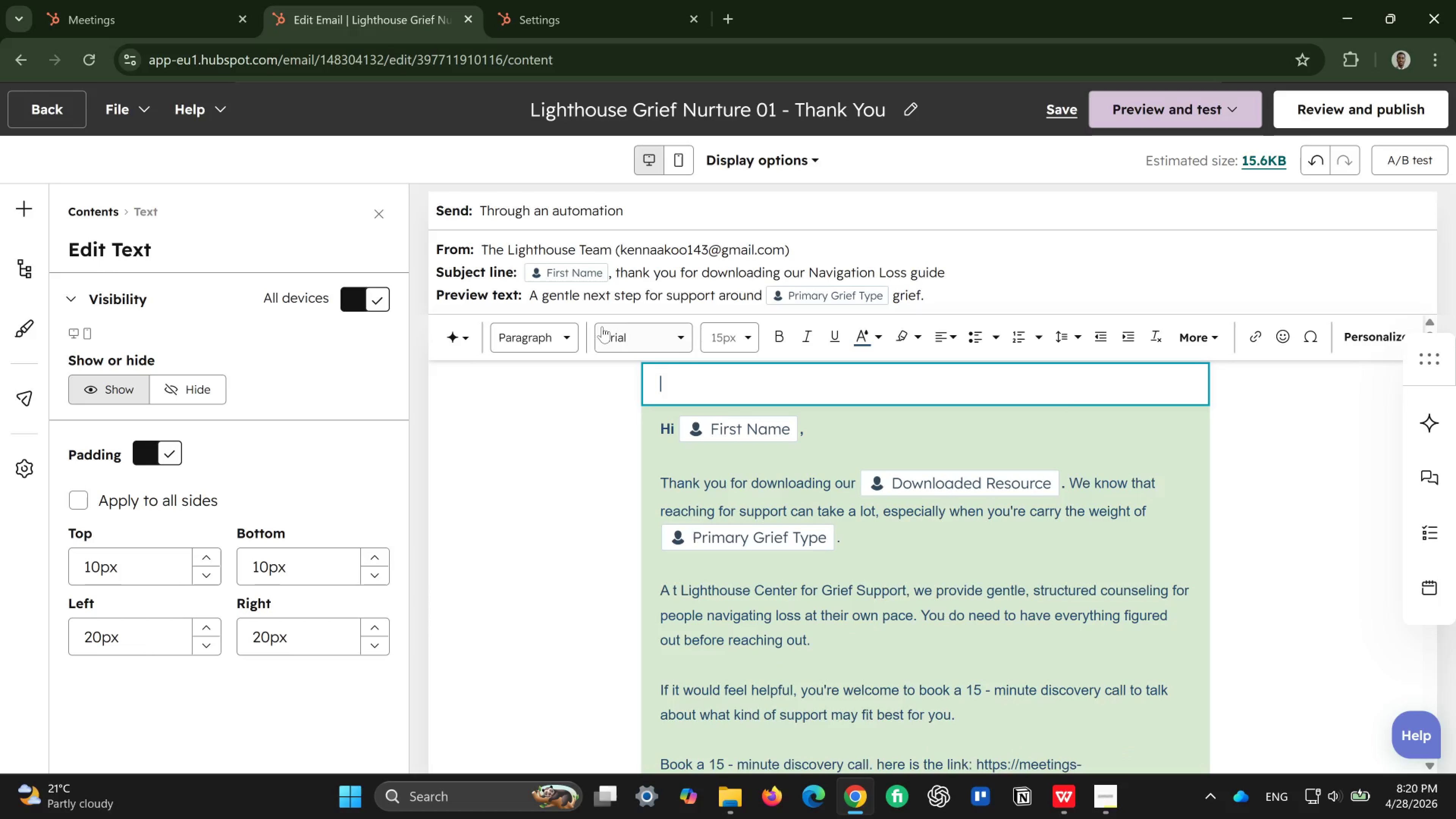 
left_click([569, 336])
 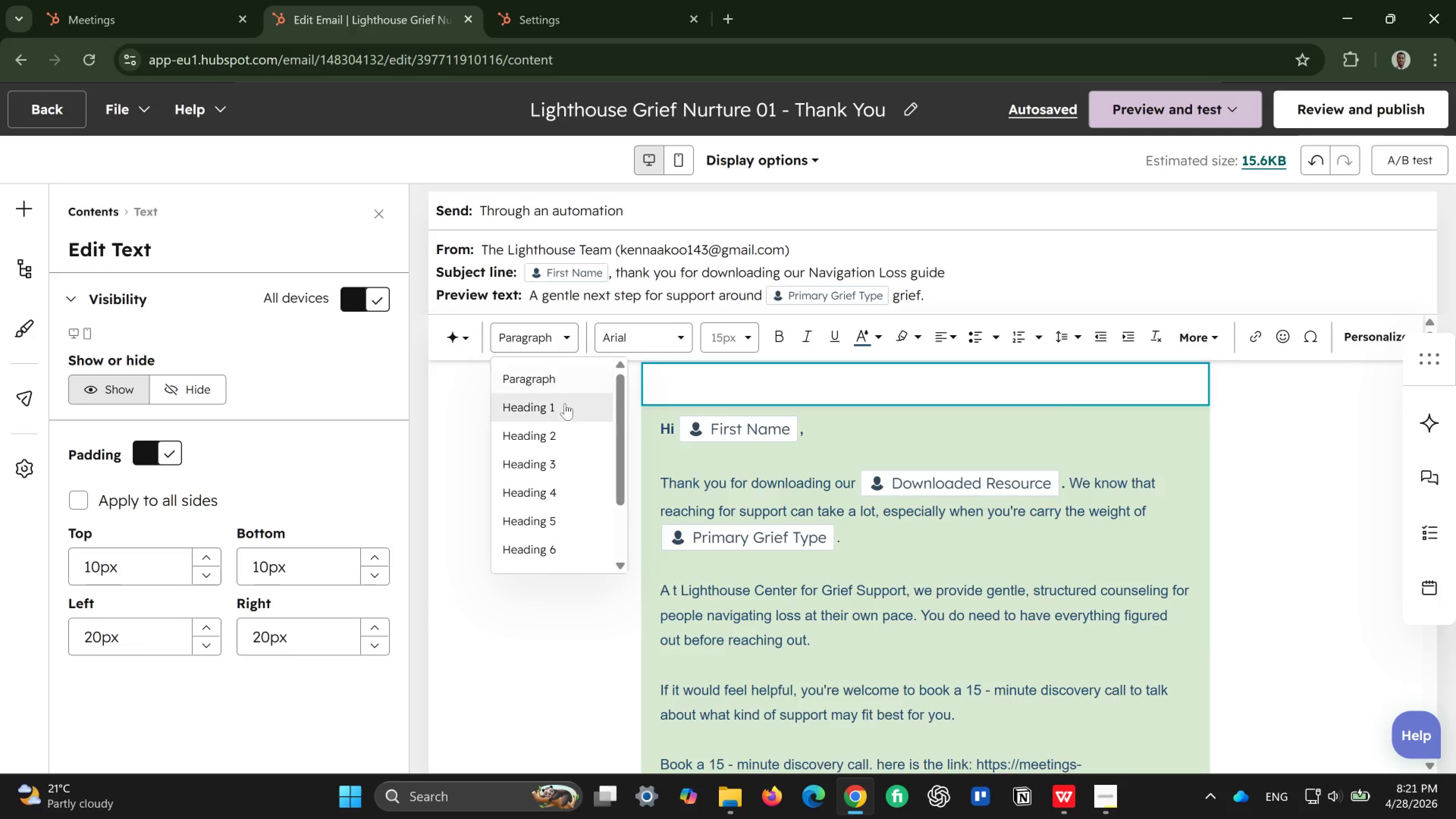 
left_click([562, 407])
 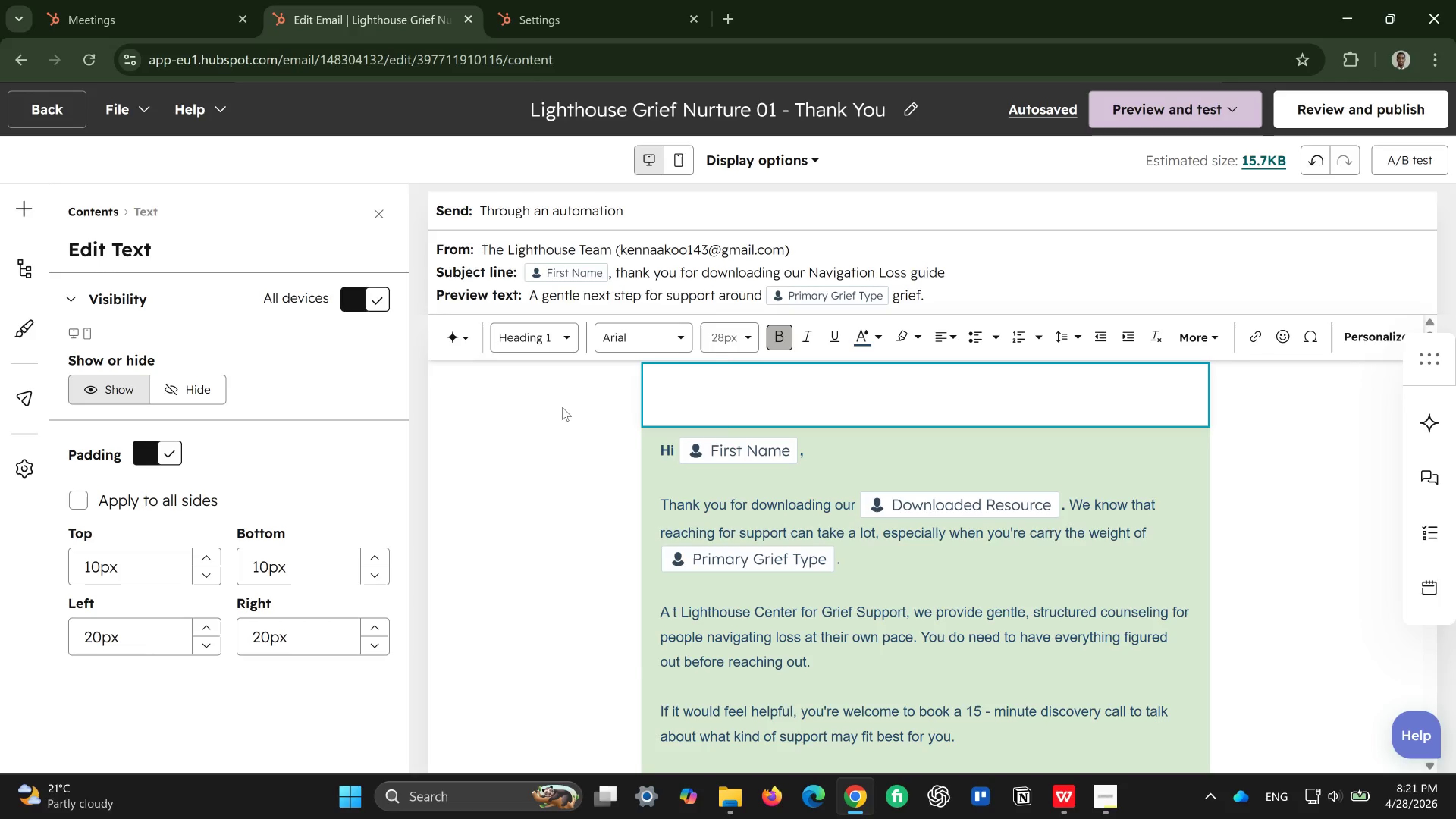 
wait(6.74)
 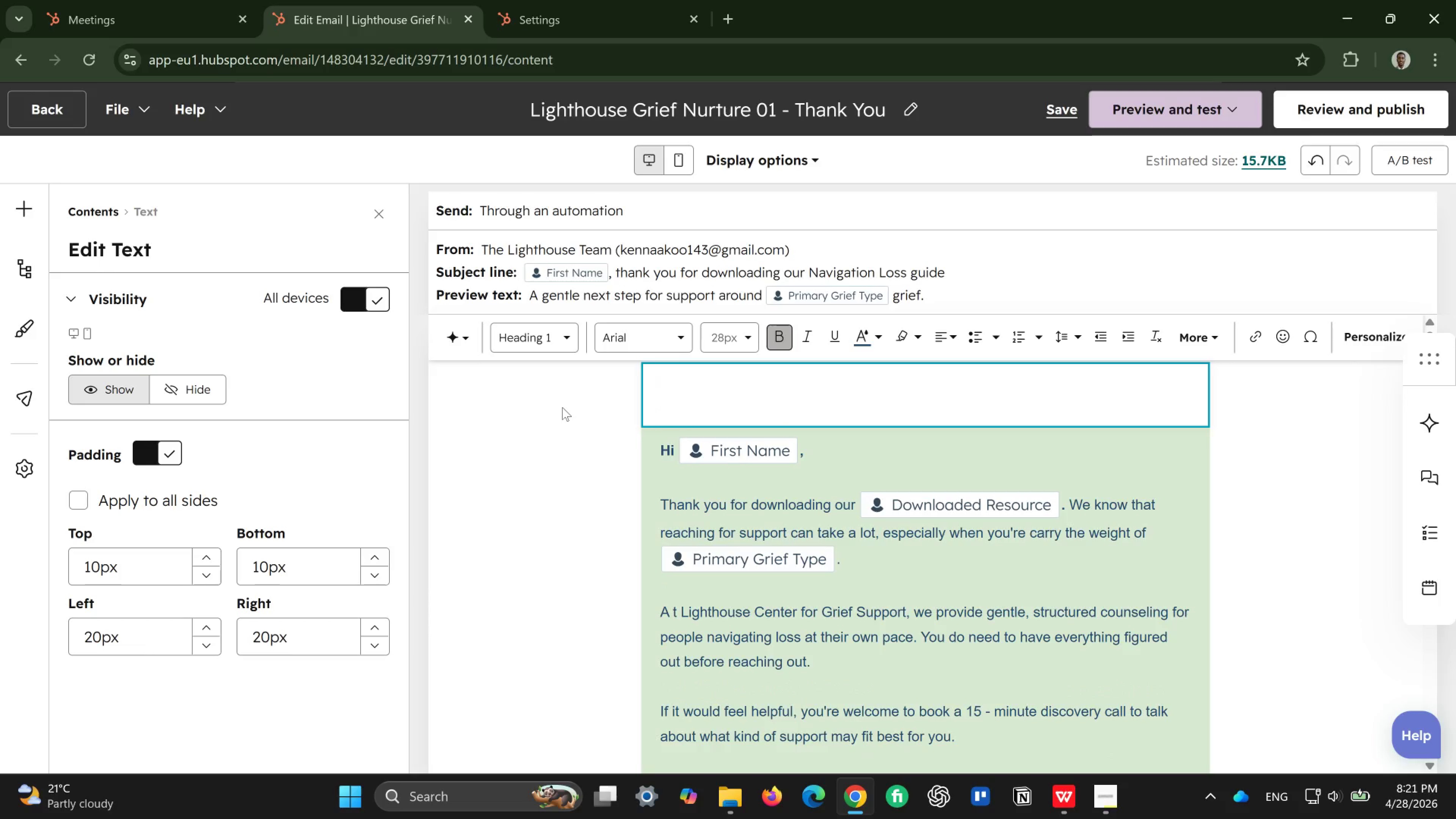 
type(You Do)
 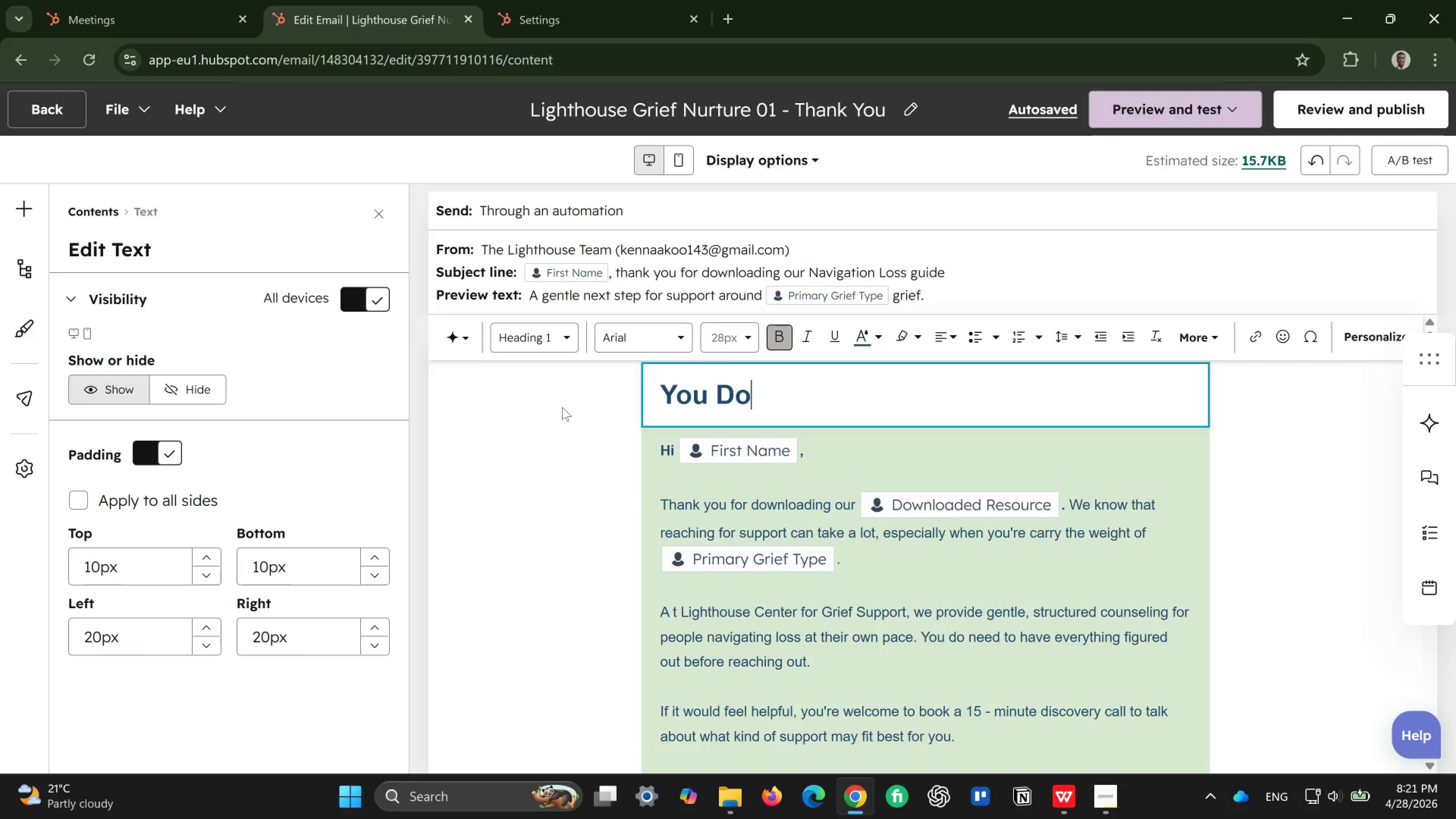 
wait(6.08)
 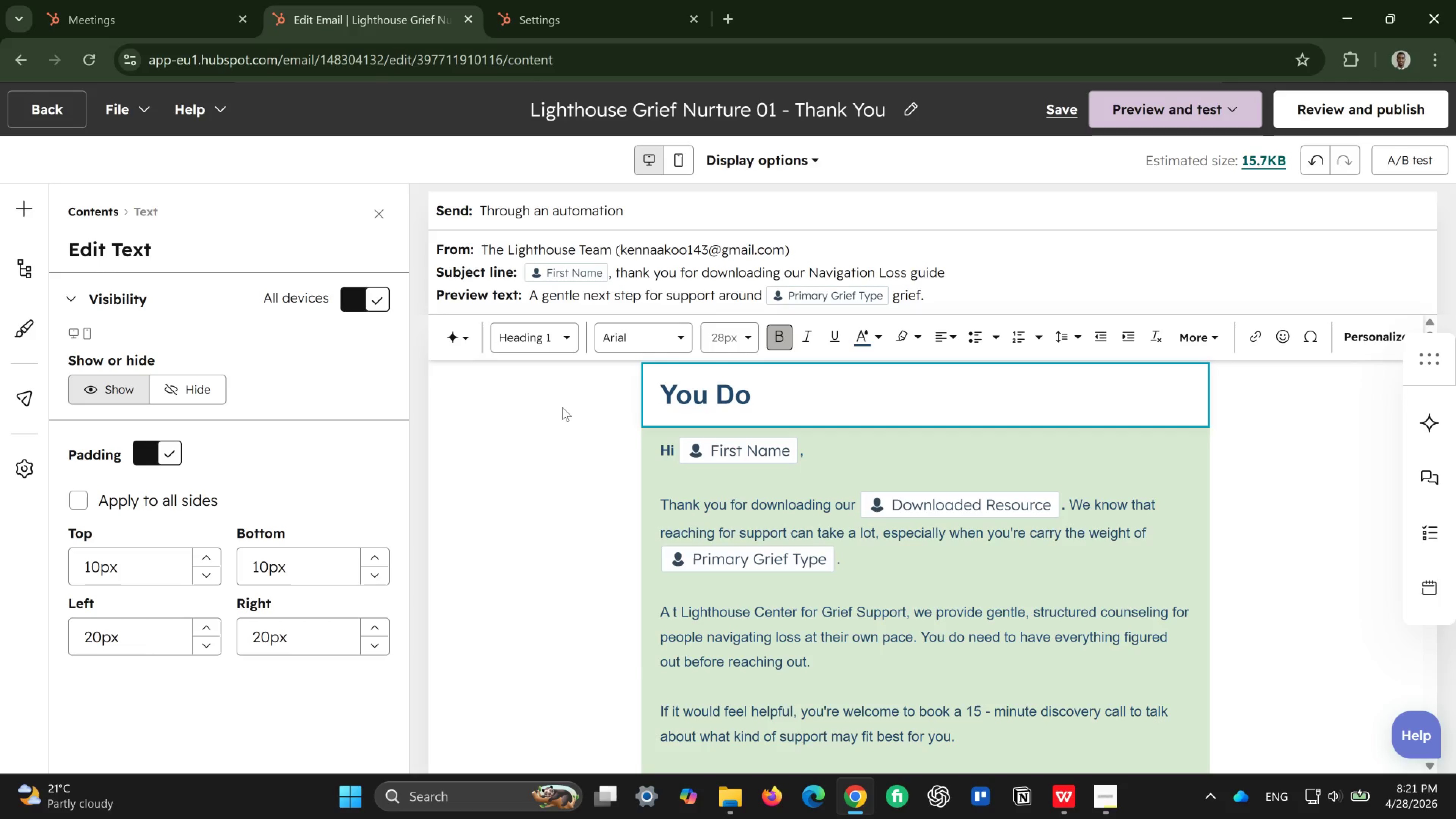 
type( Not Hae)
key(Backspace)
type(ve T)
 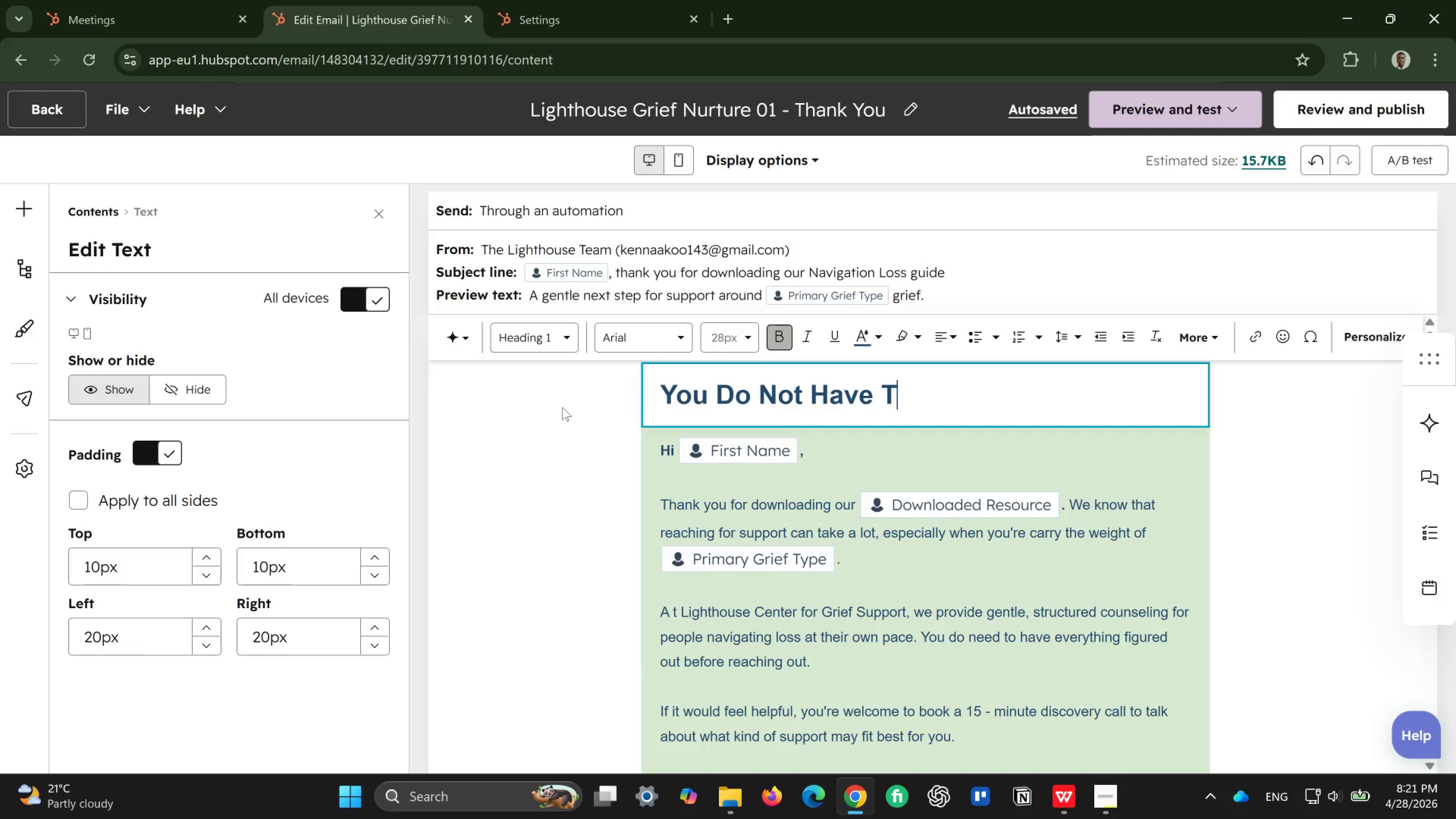 
key(Backspace)
type(Y)
key(Backspace)
type(To Carry This Alone)
 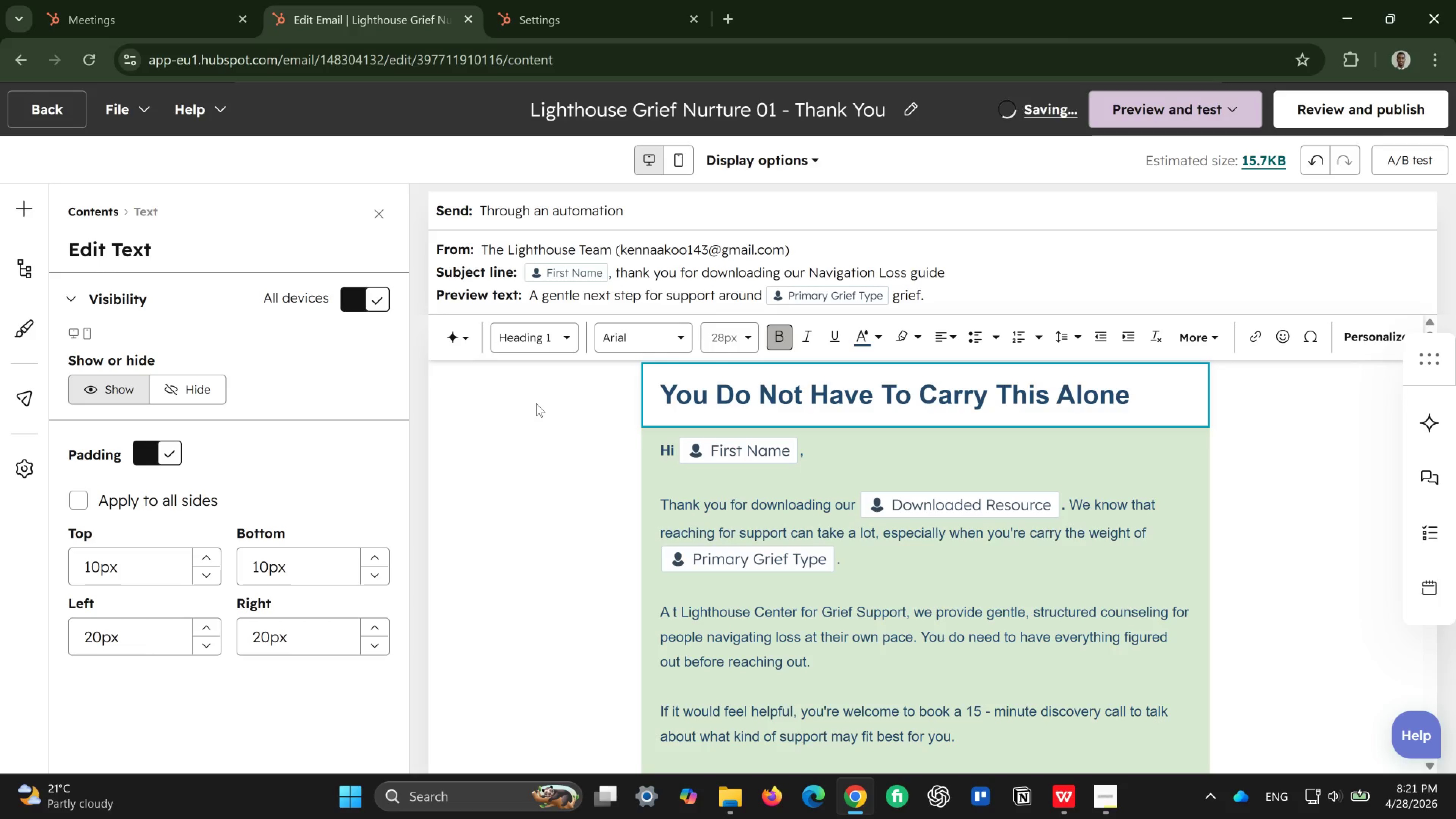 
left_click([536, 403])
 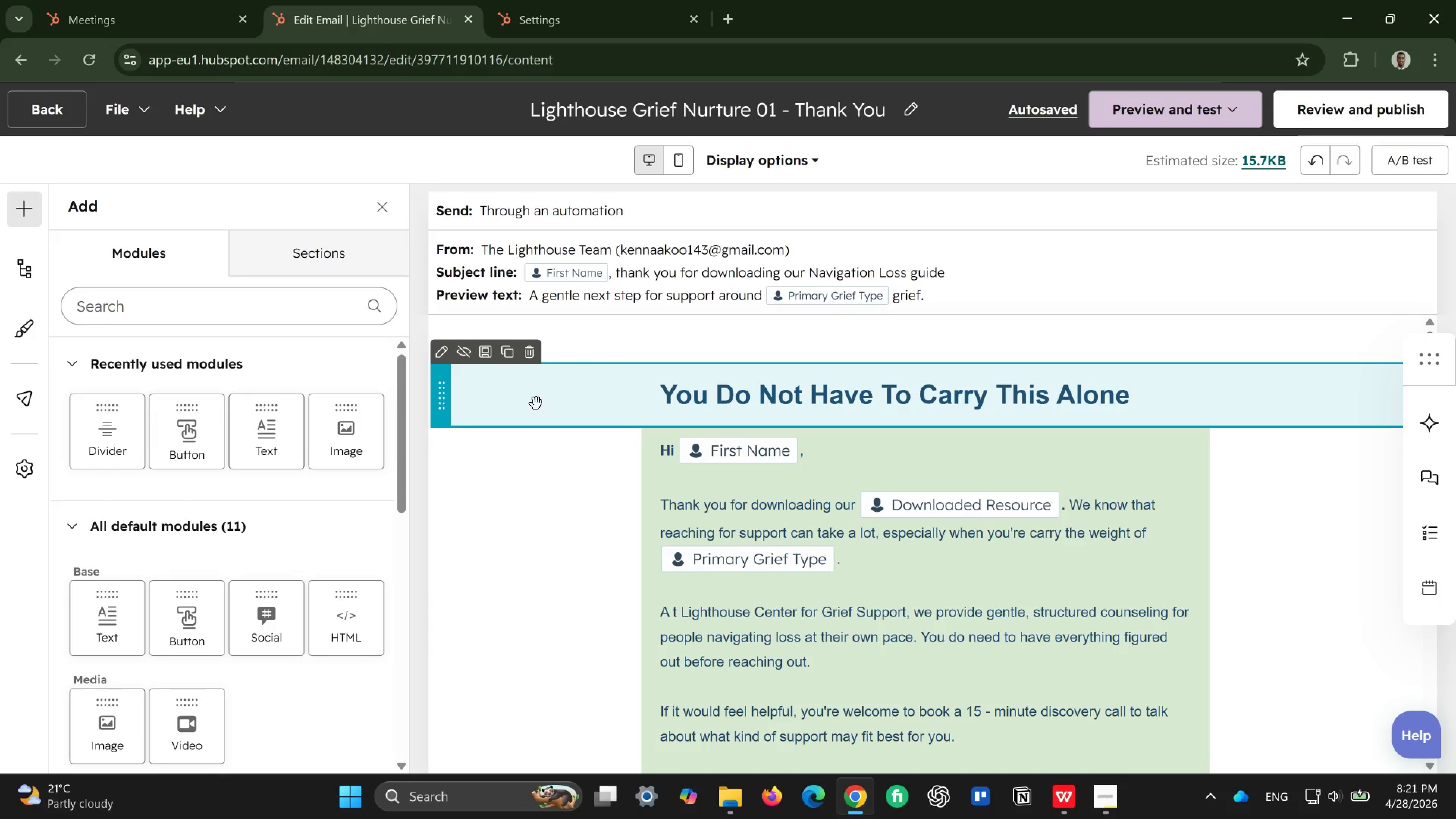 
double_click([536, 403])
 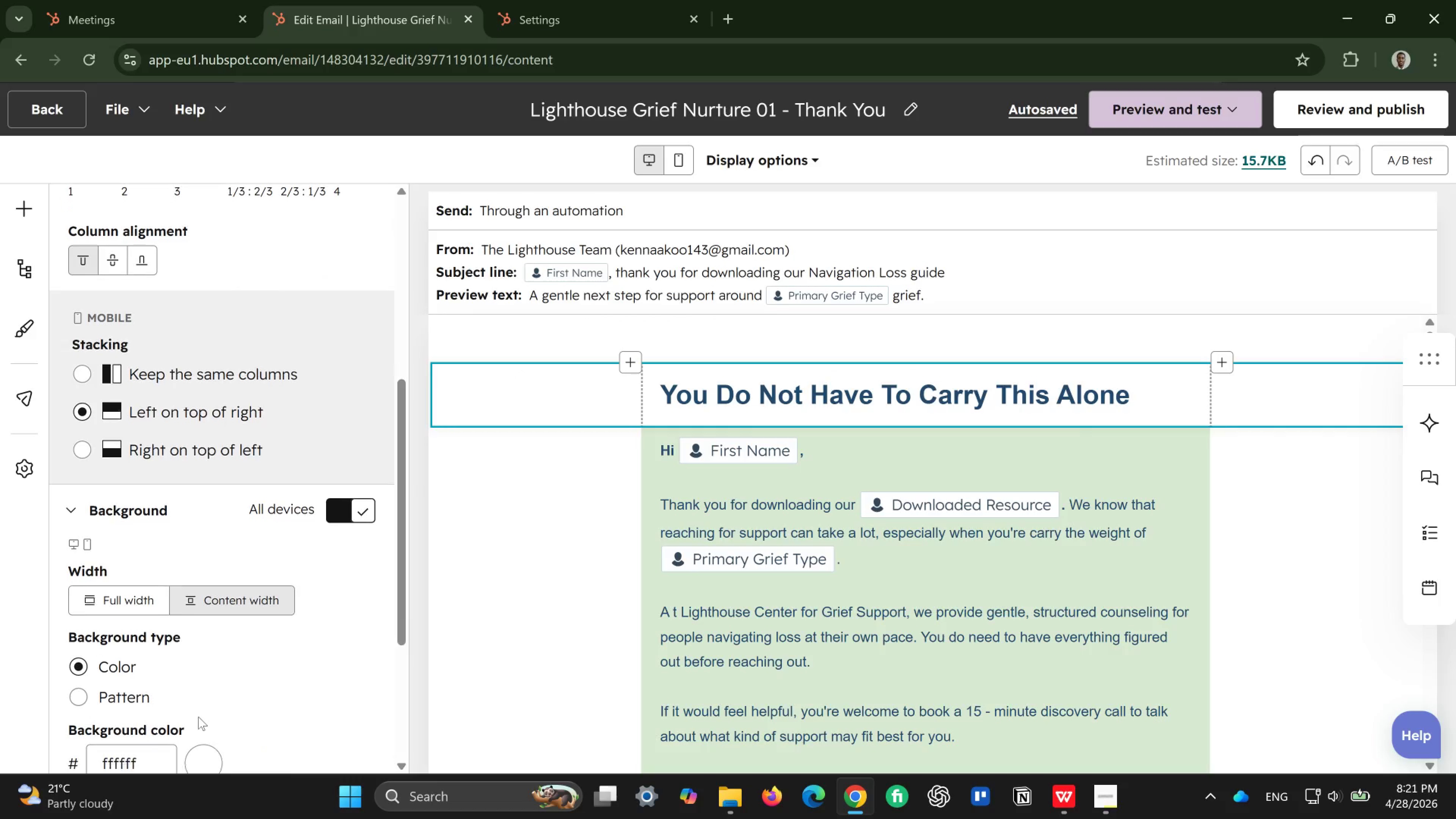 
left_click([198, 717])
 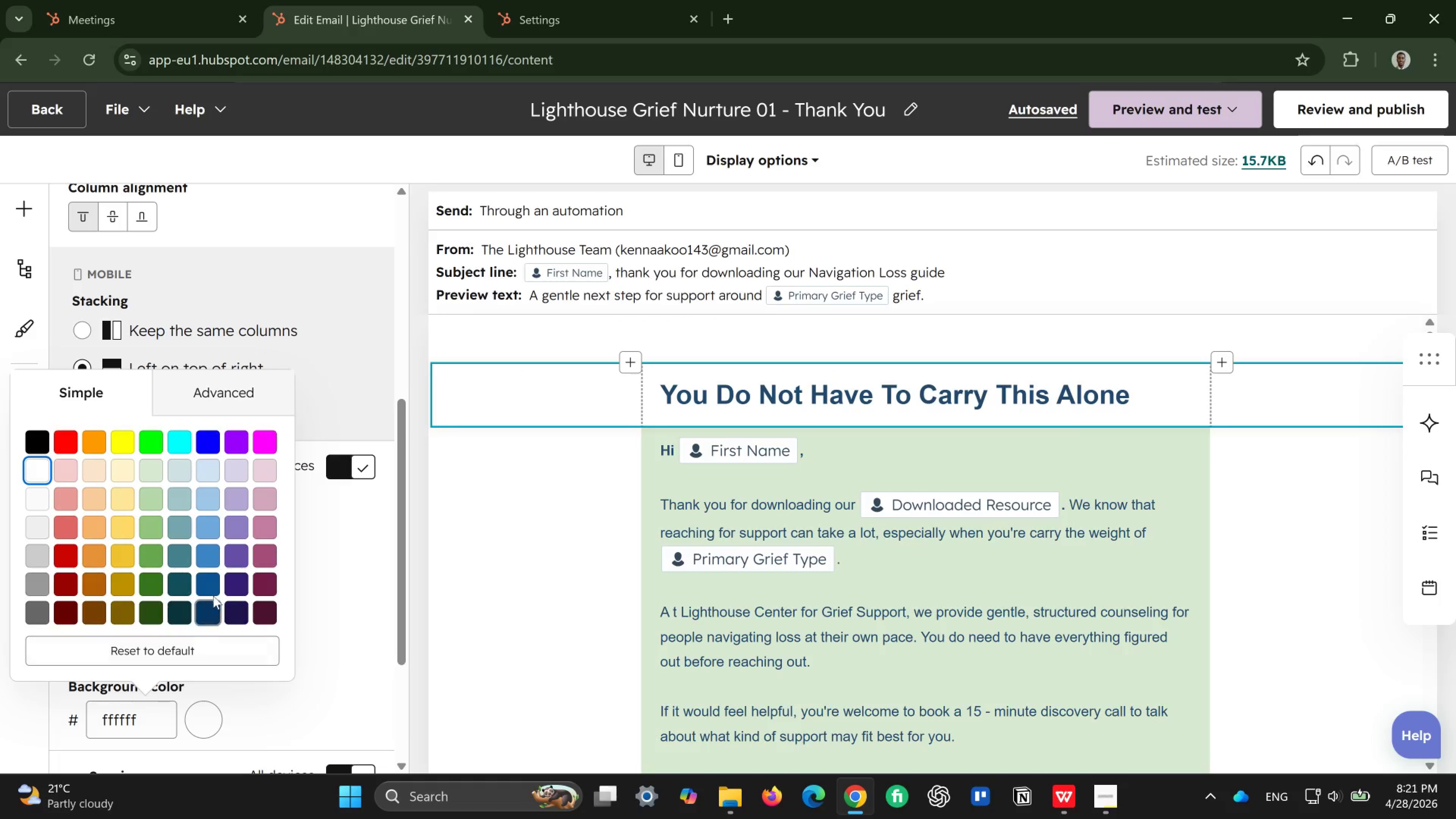 
left_click([213, 587])
 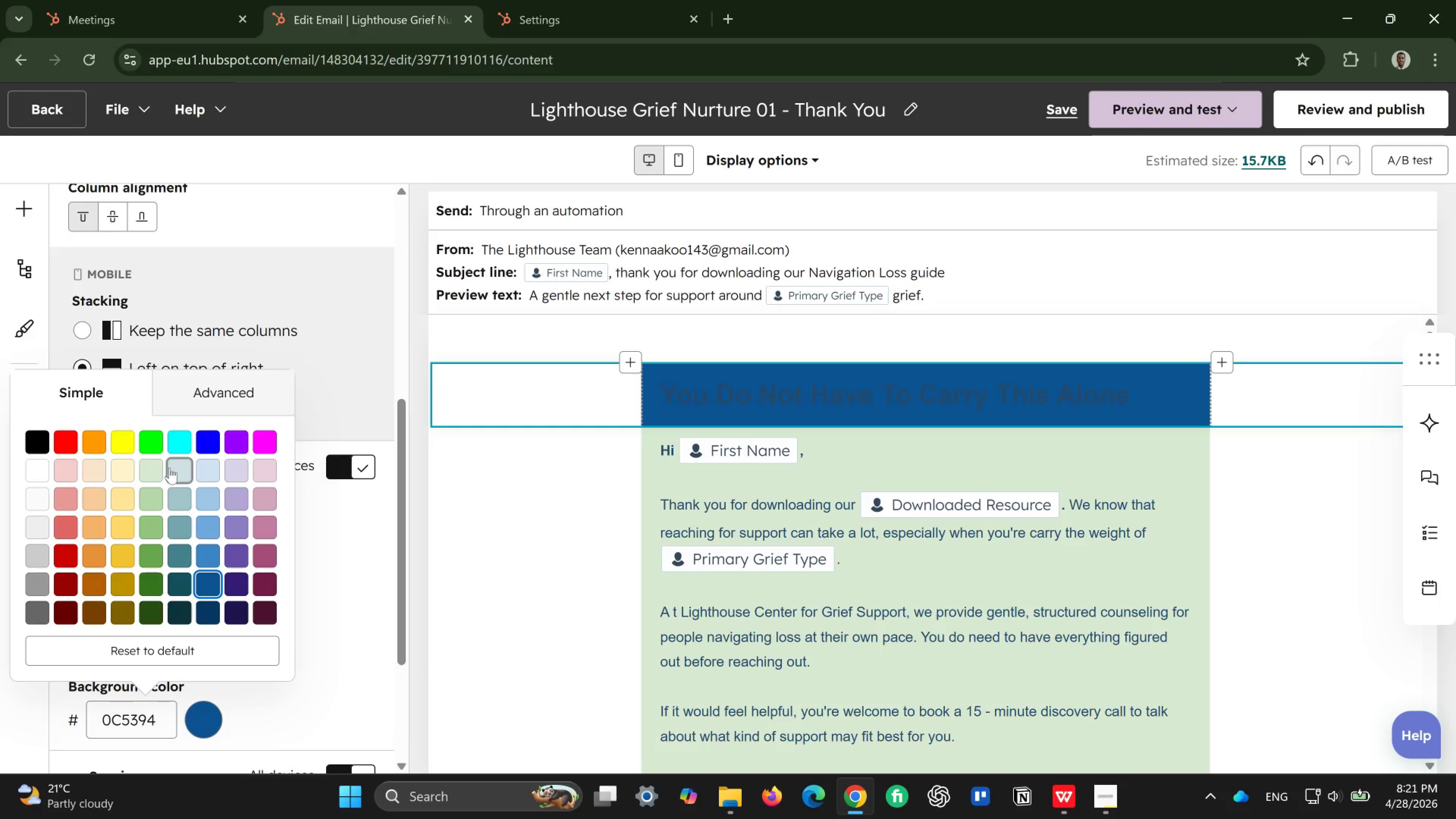 
left_click([157, 466])
 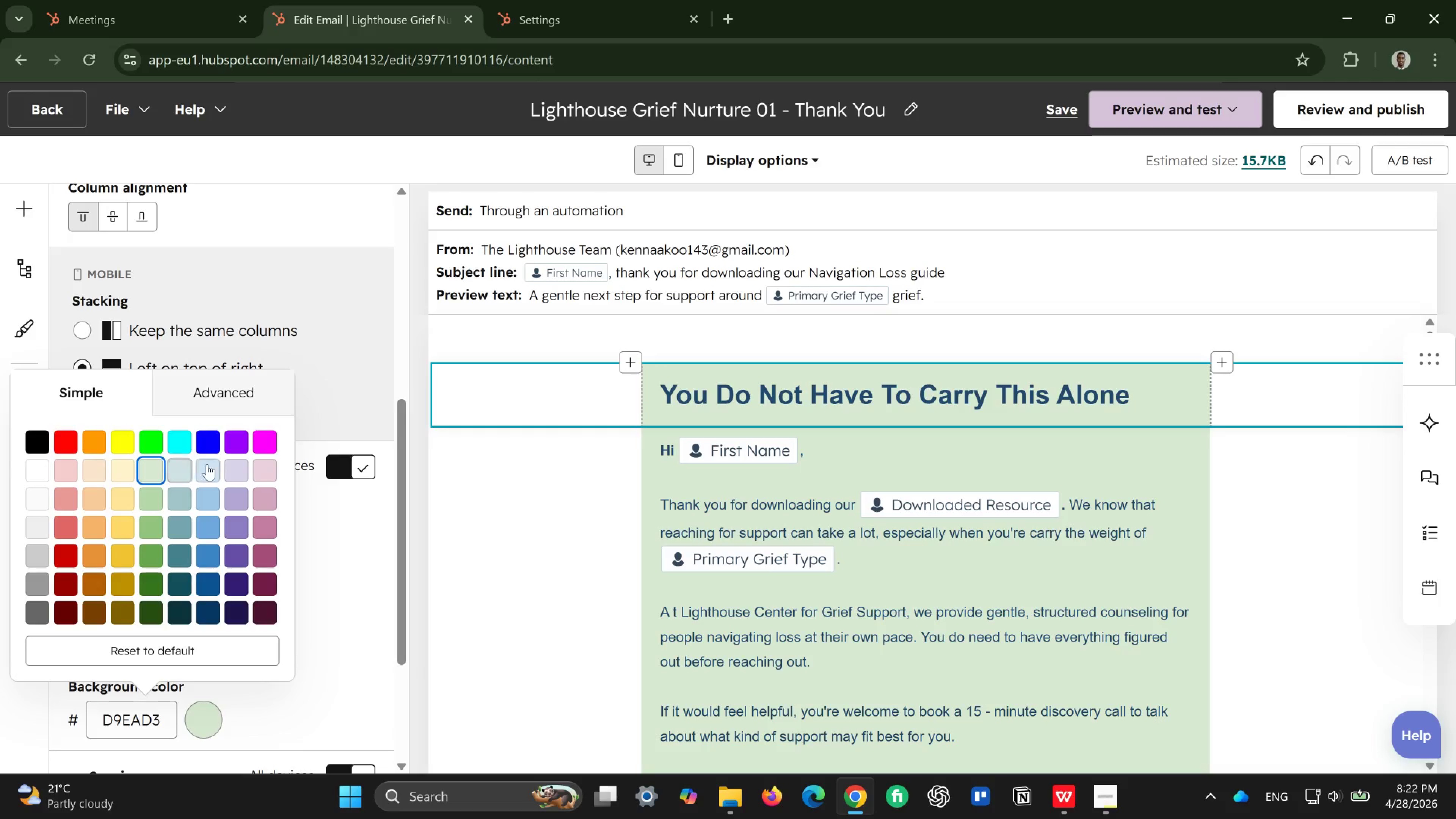 
left_click([211, 468])
 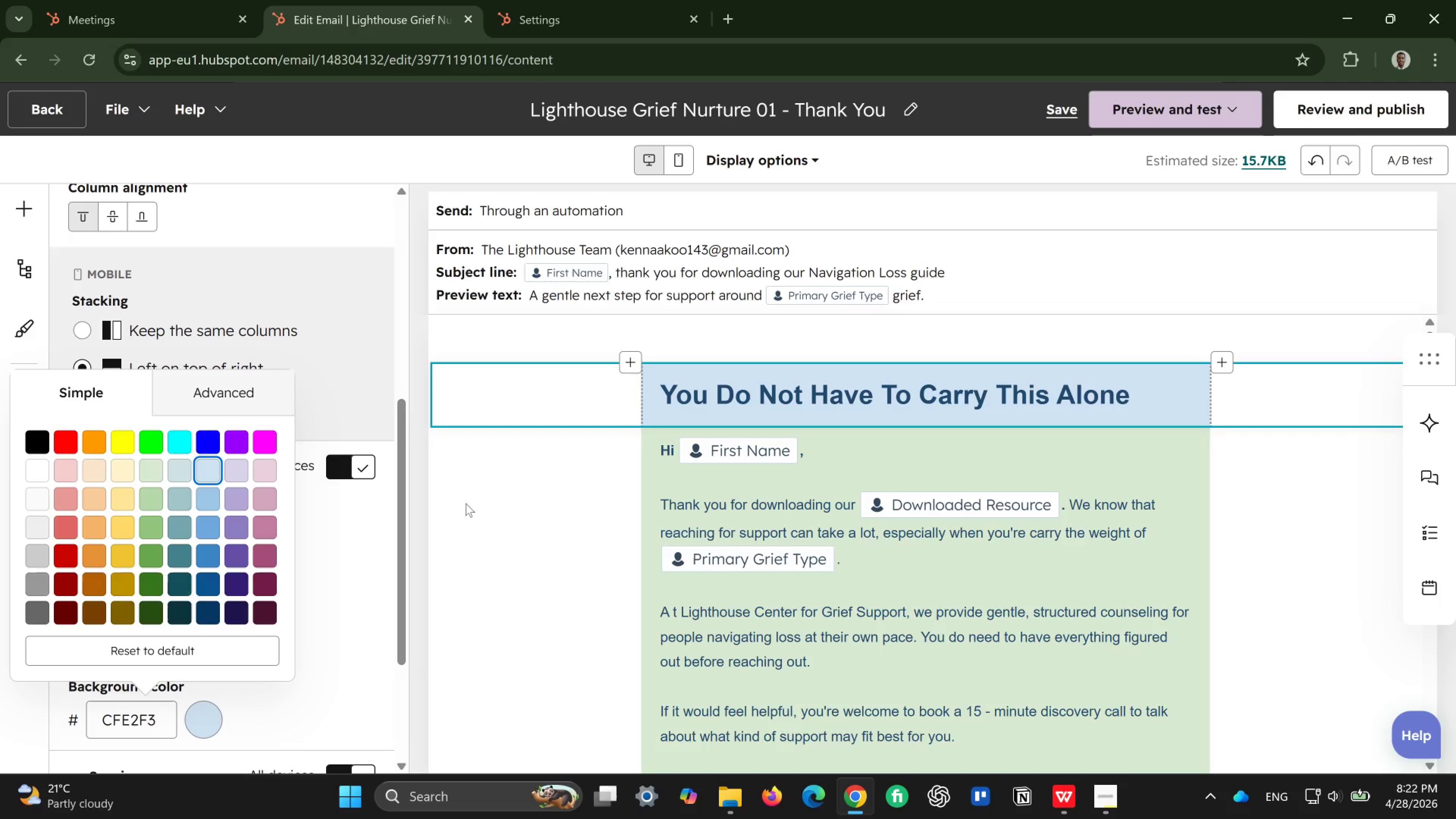 
left_click([543, 515])
 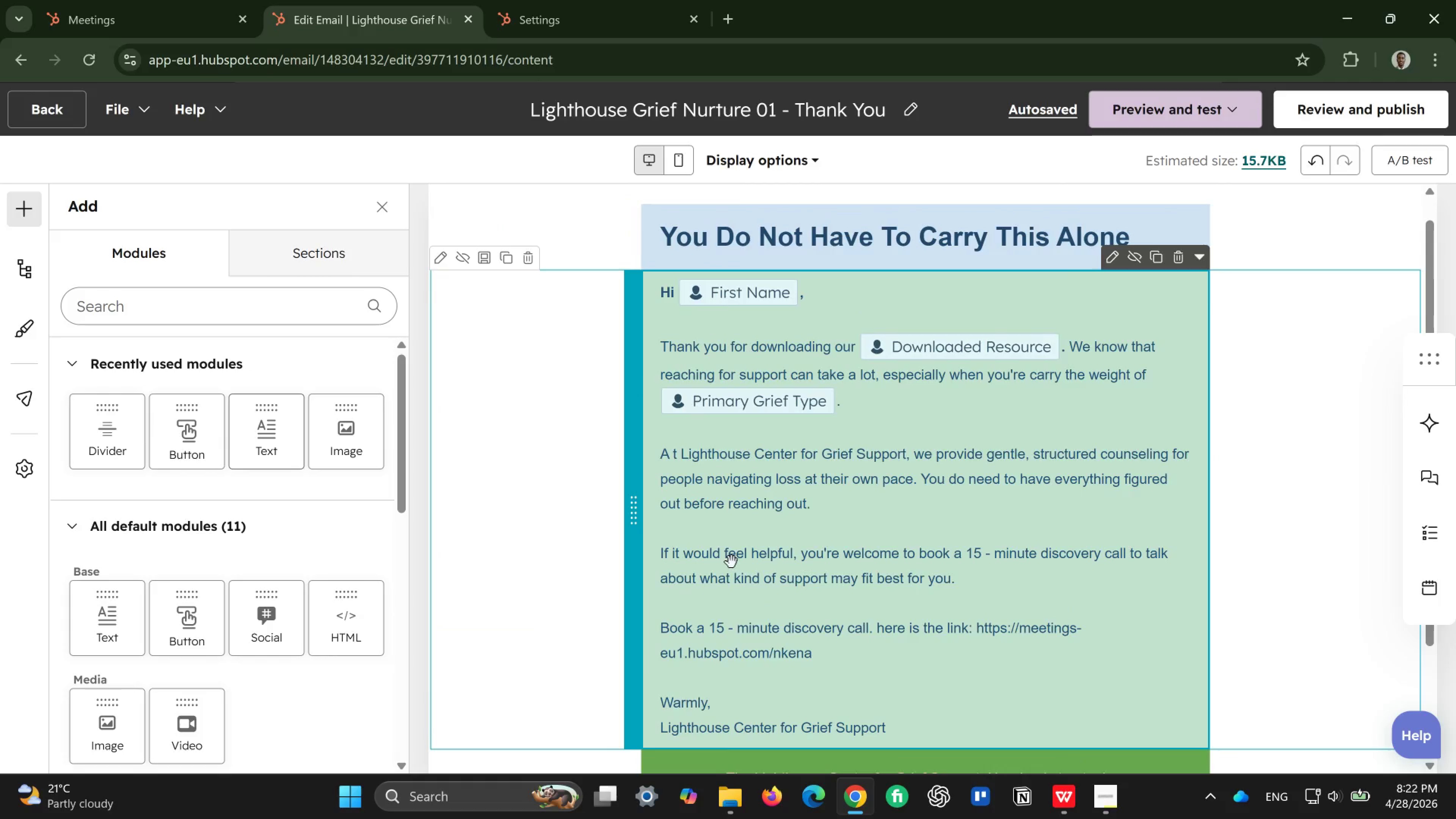 
wait(28.54)
 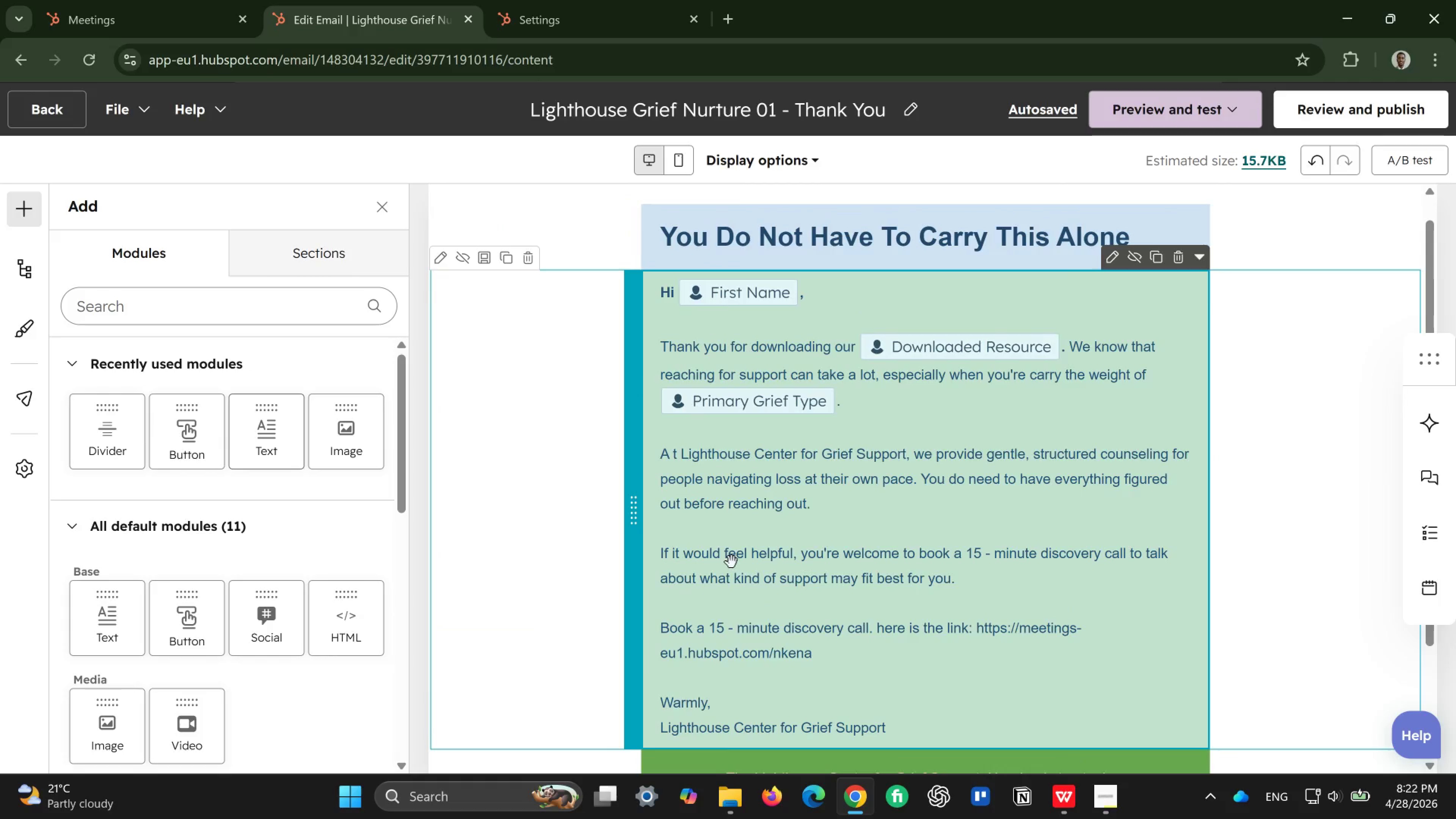 
mouse_move([881, 616])
 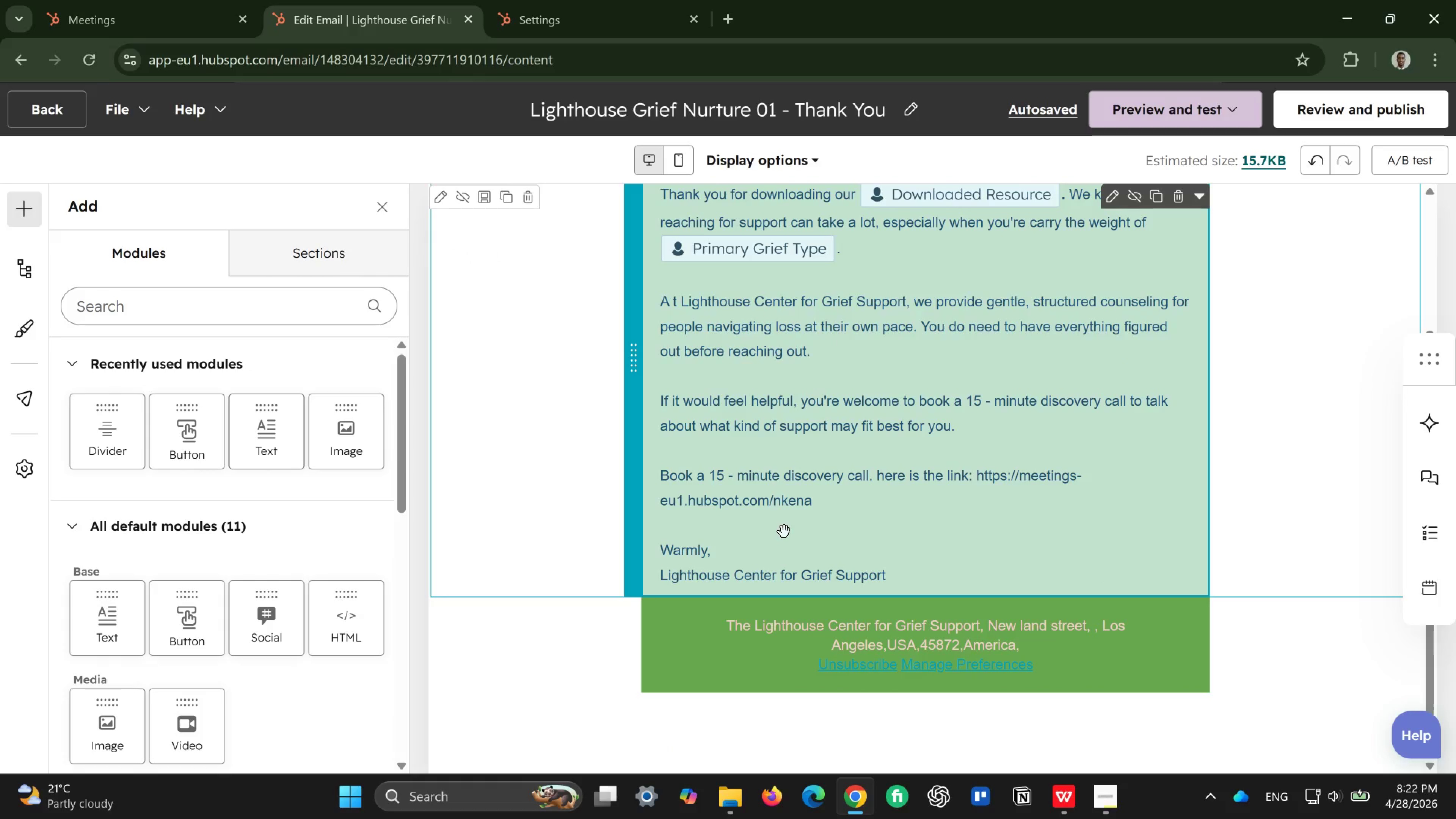 
double_click([817, 517])
 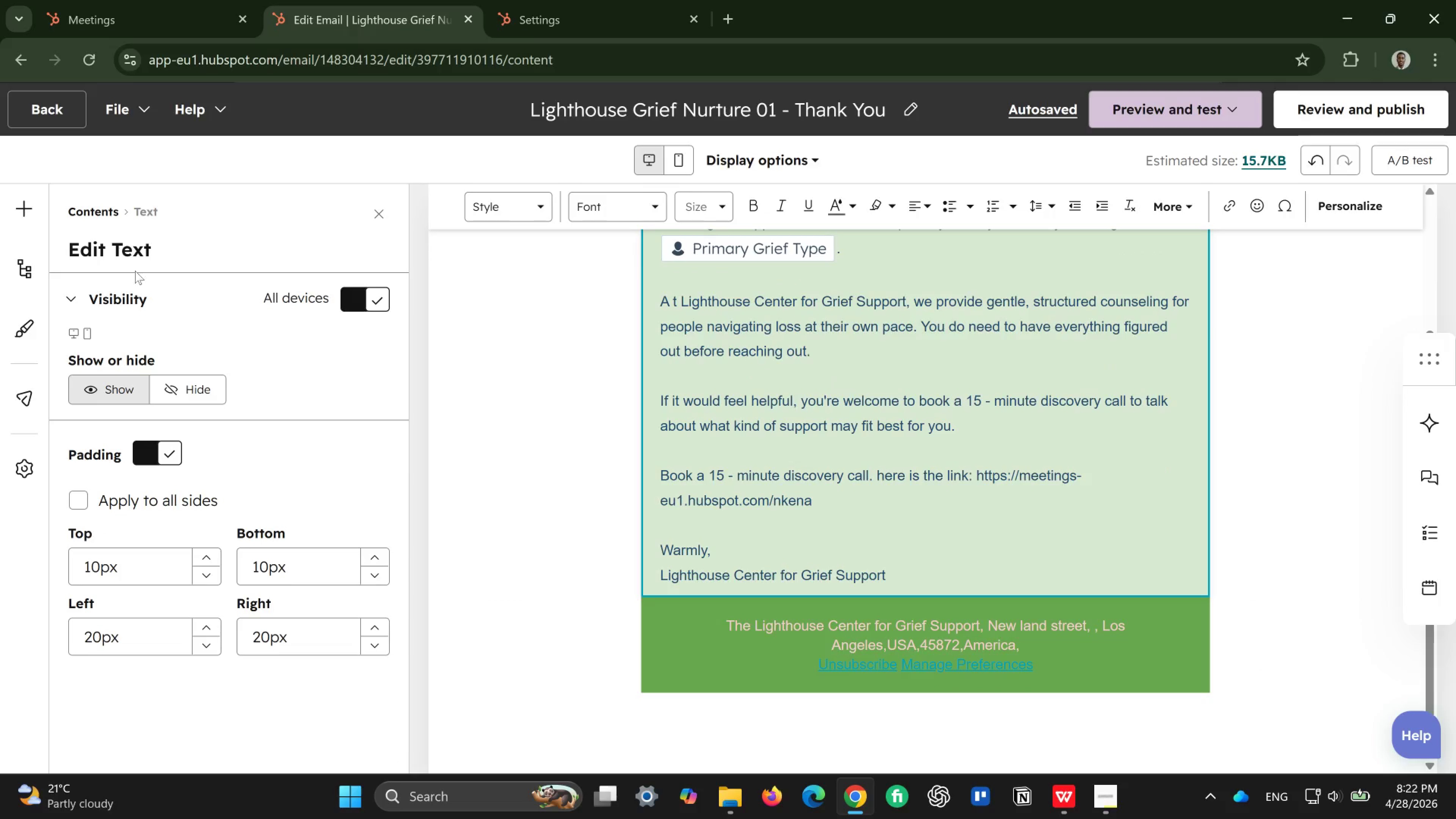 
left_click([23, 210])
 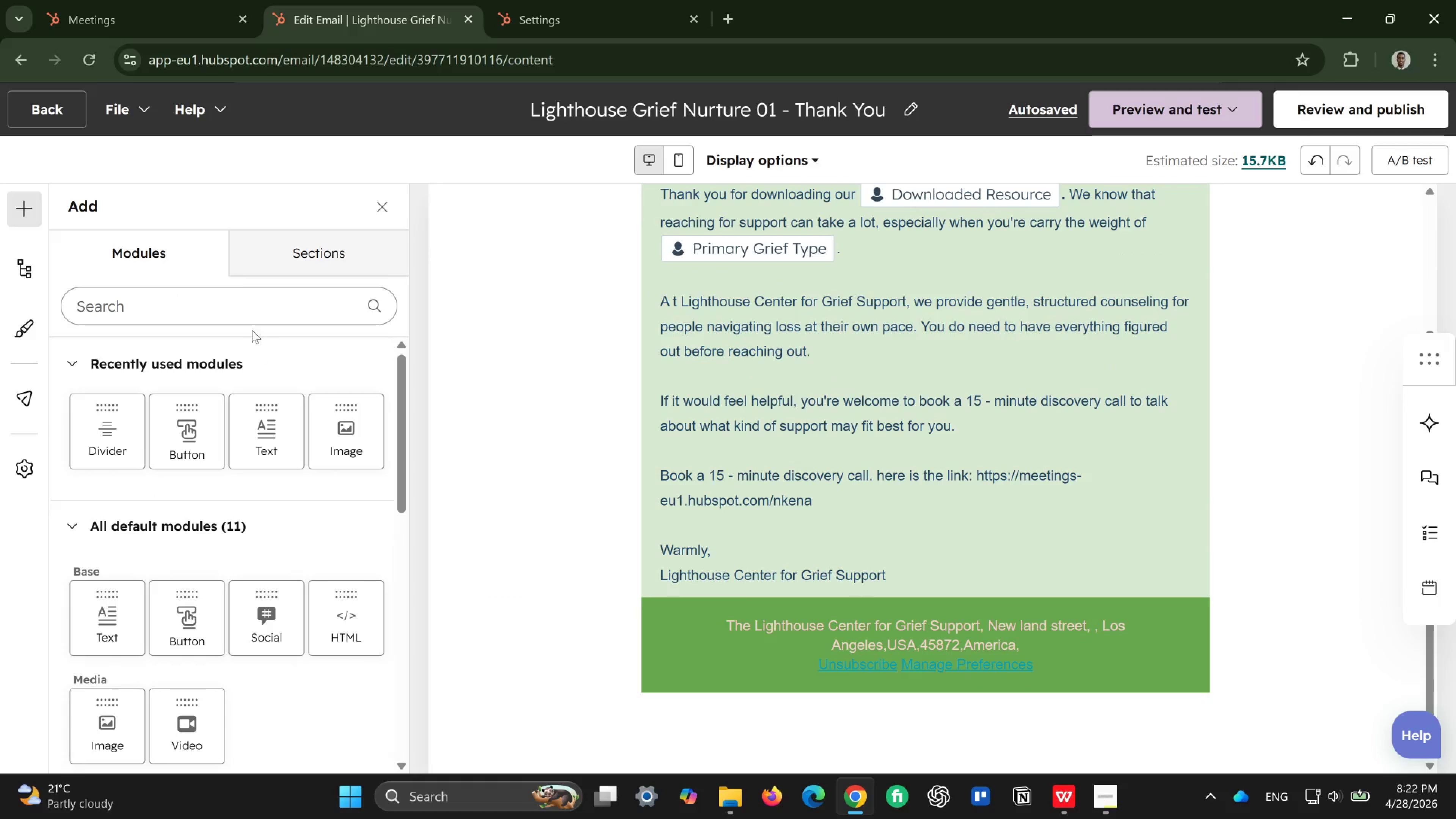 
left_click([296, 259])
 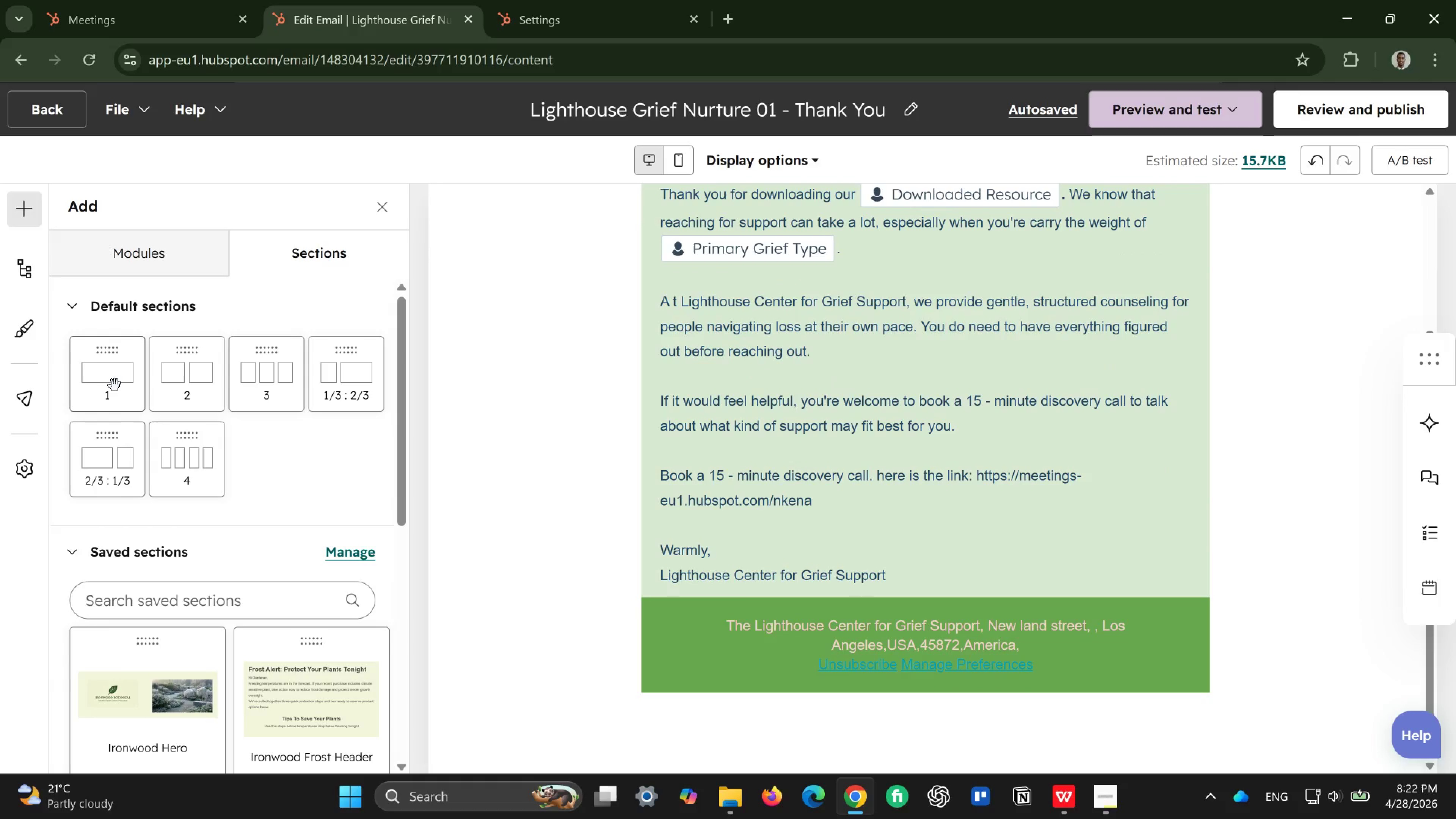 
left_click_drag(start_coordinate=[115, 385], to_coordinate=[256, 444])
 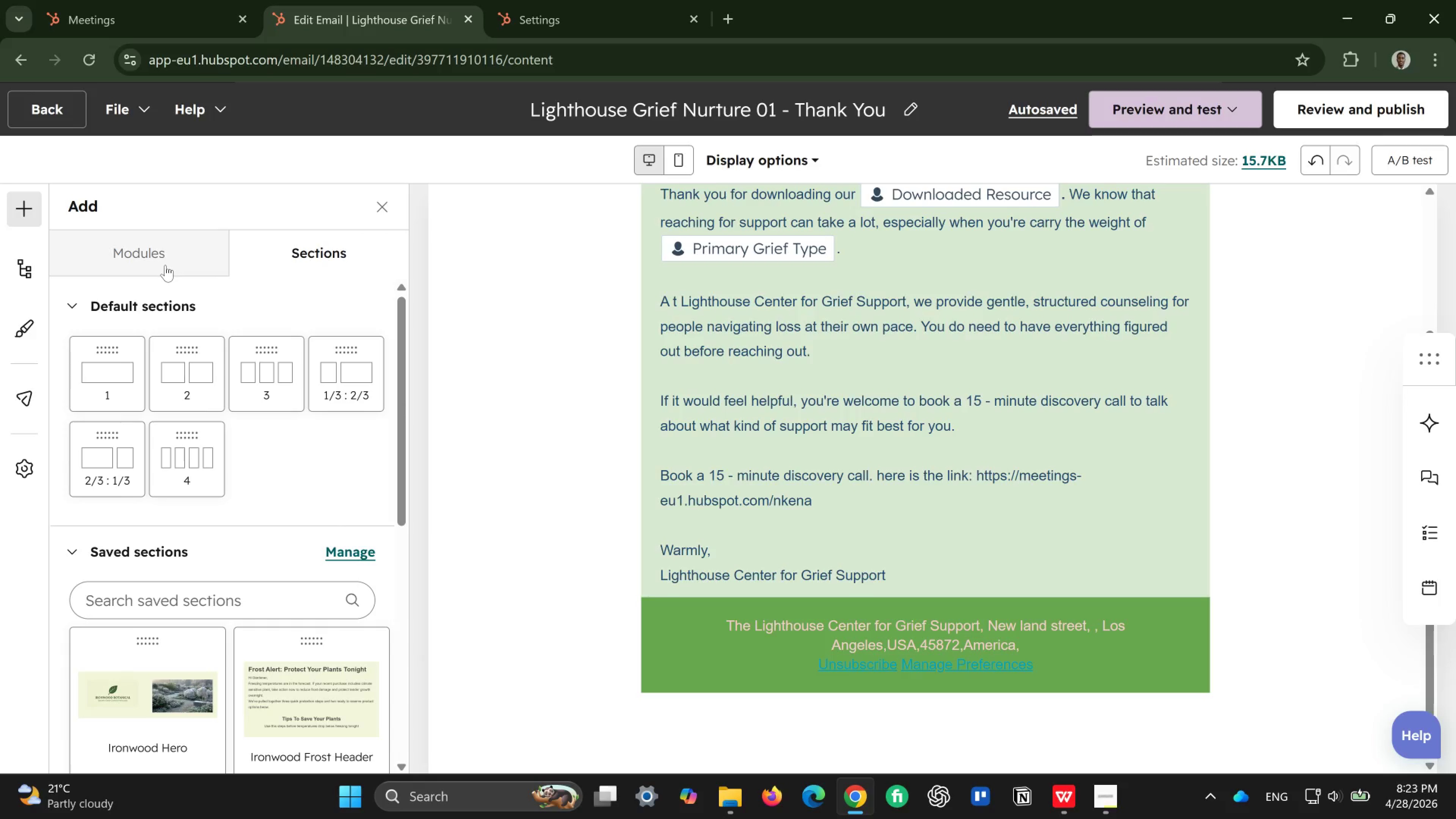 
left_click([131, 258])
 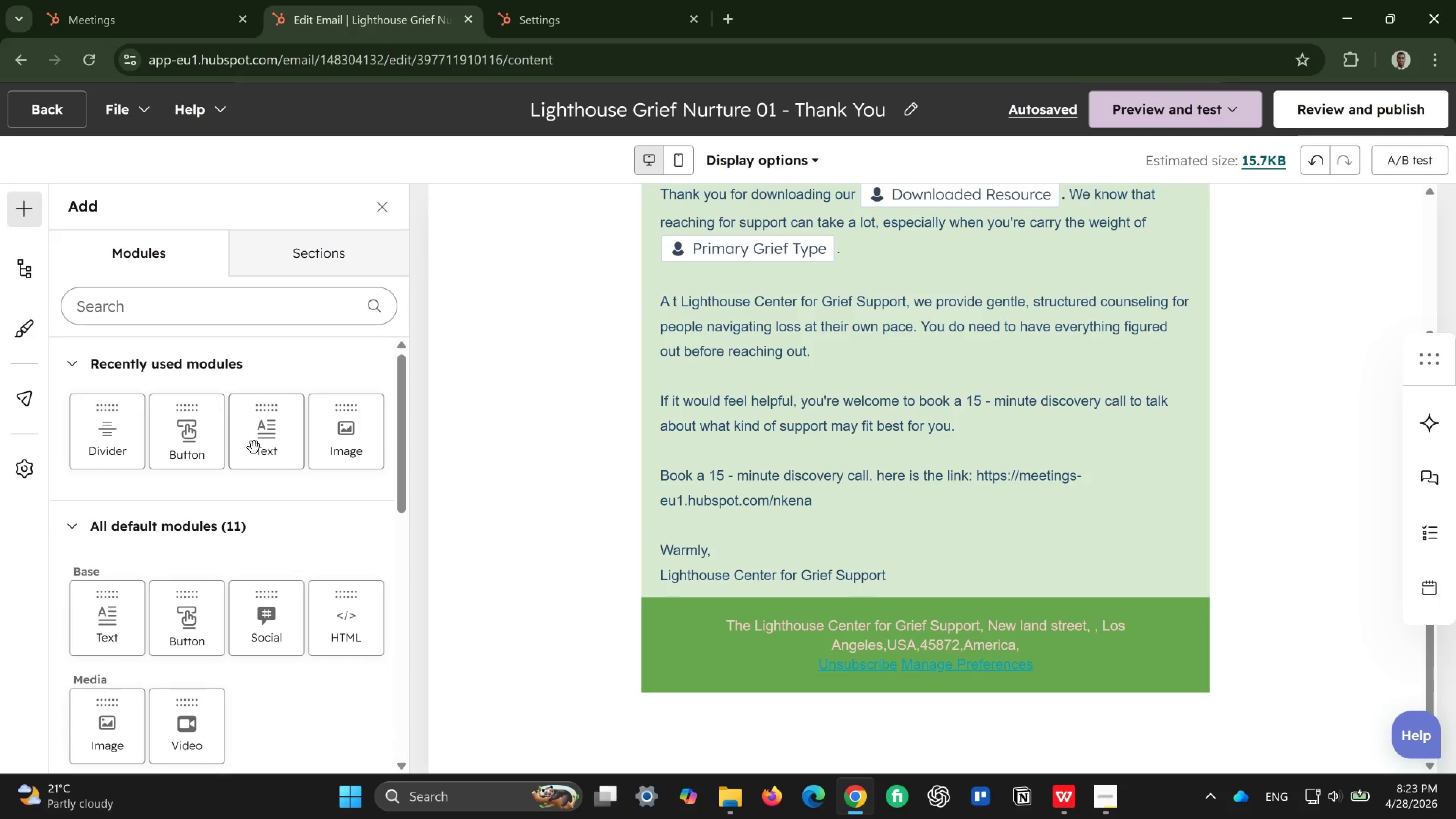 
left_click_drag(start_coordinate=[195, 442], to_coordinate=[816, 569])
 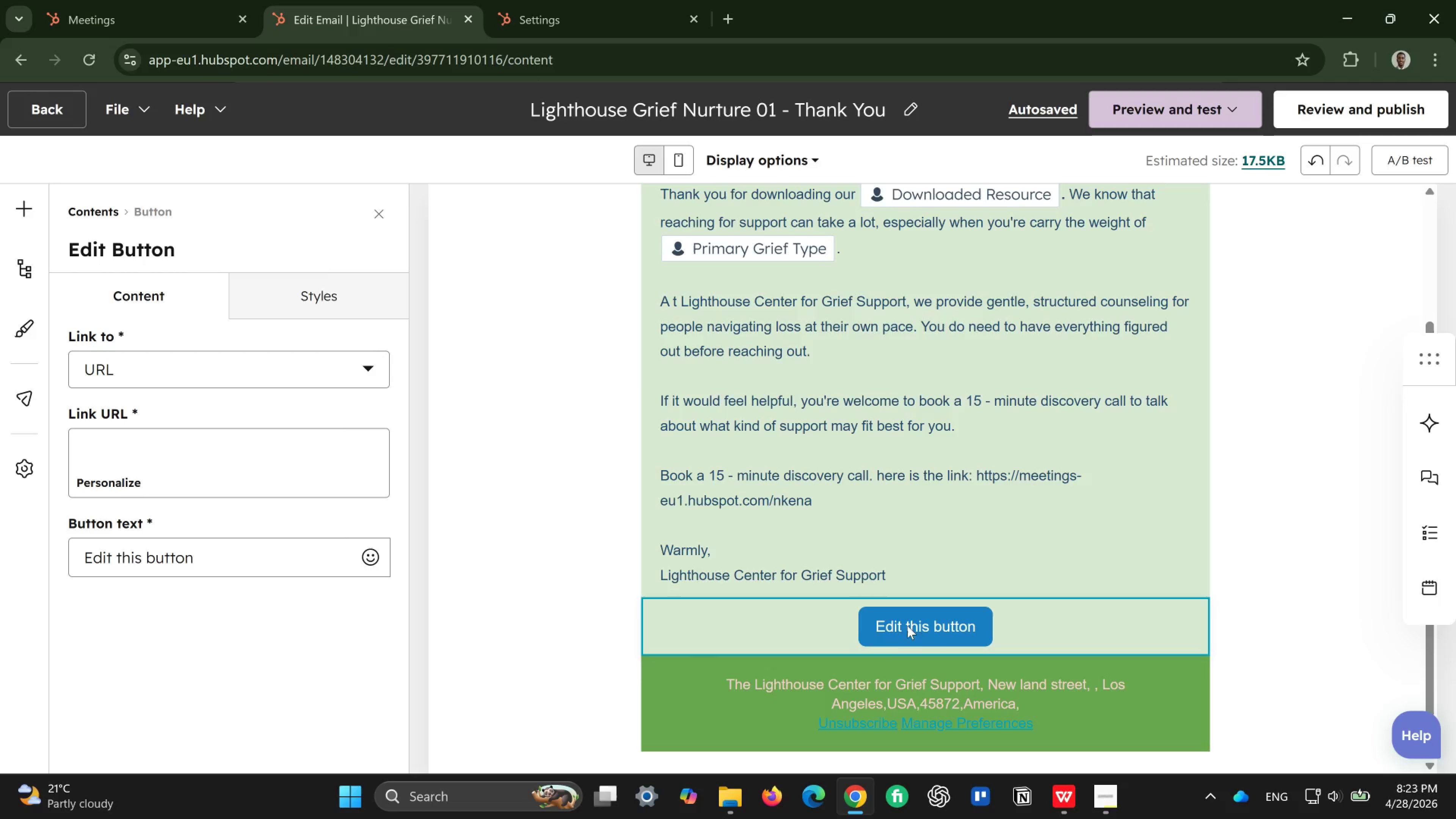 
wait(5.5)
 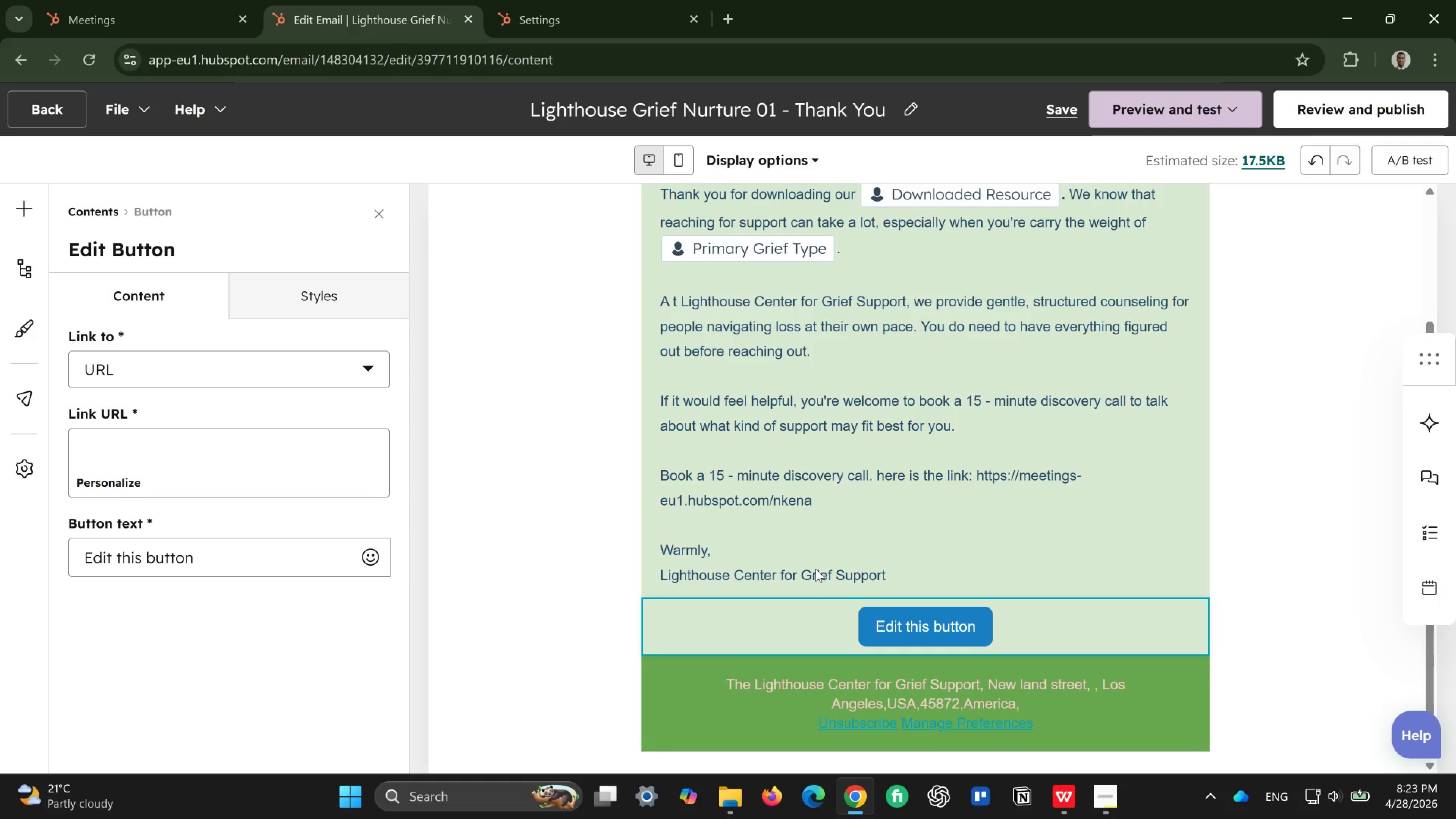 
double_click([926, 635])
 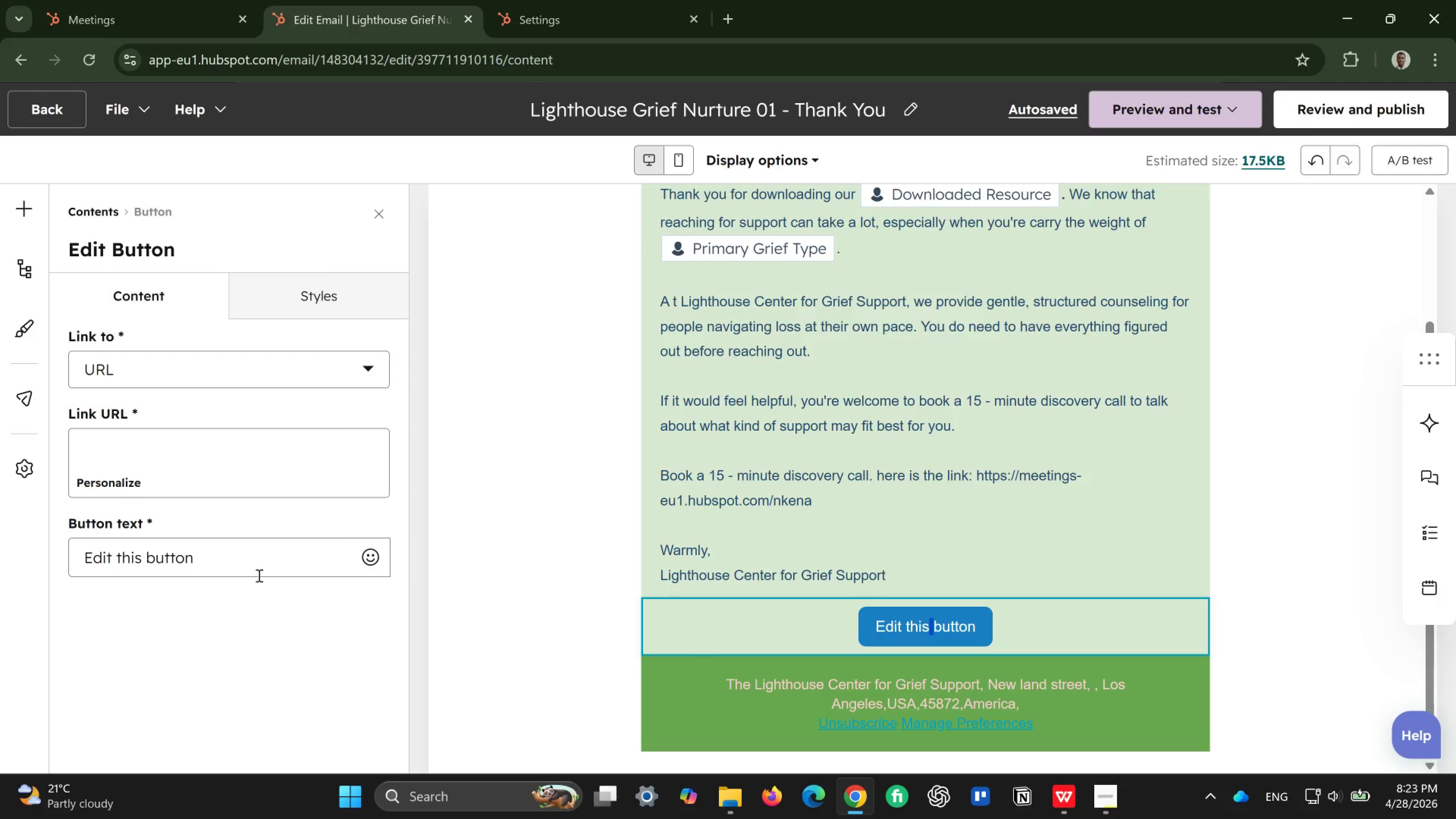 
left_click_drag(start_coordinate=[227, 555], to_coordinate=[33, 552])
 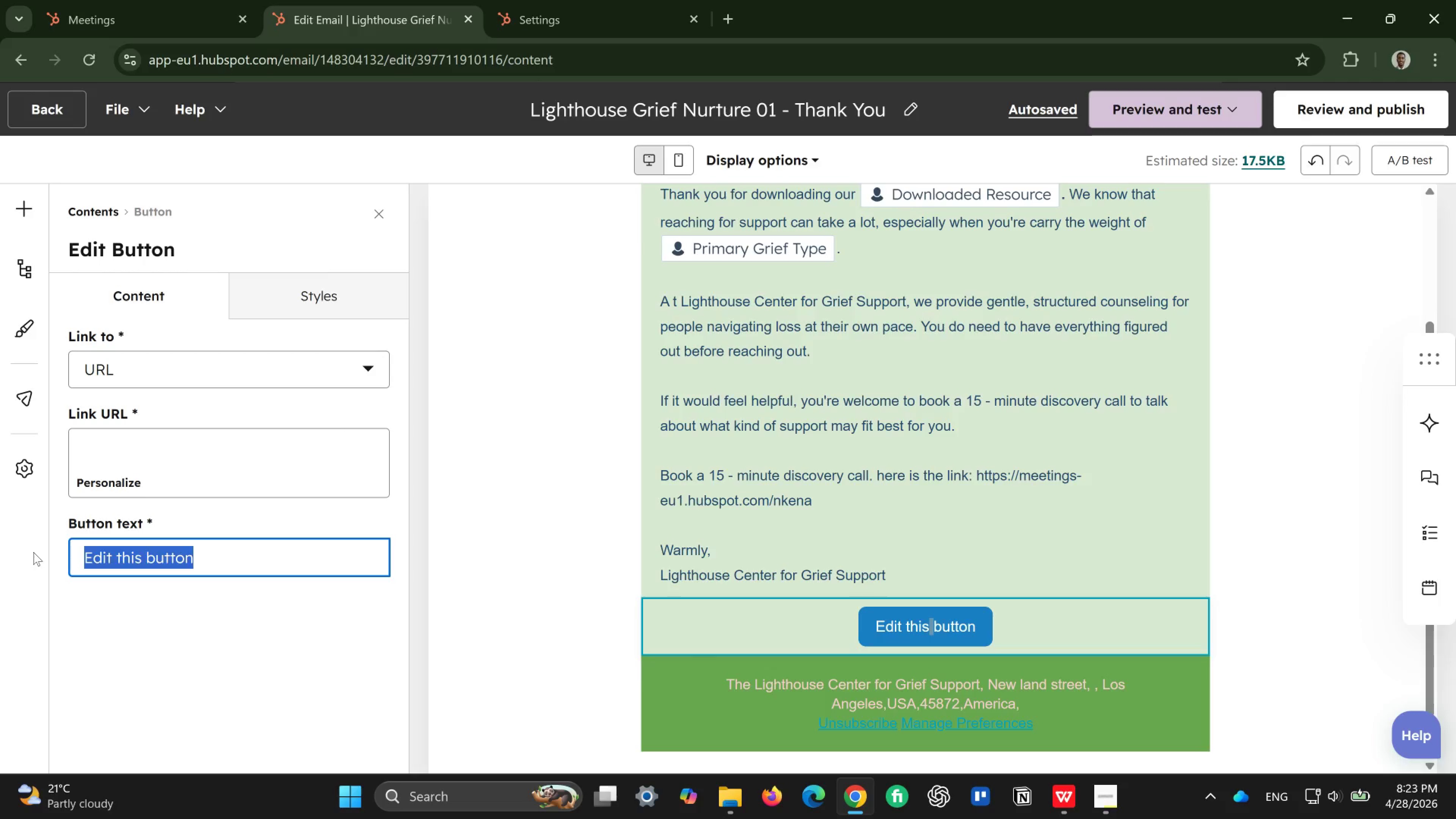 
key(Backspace)
type(Book a 15)
 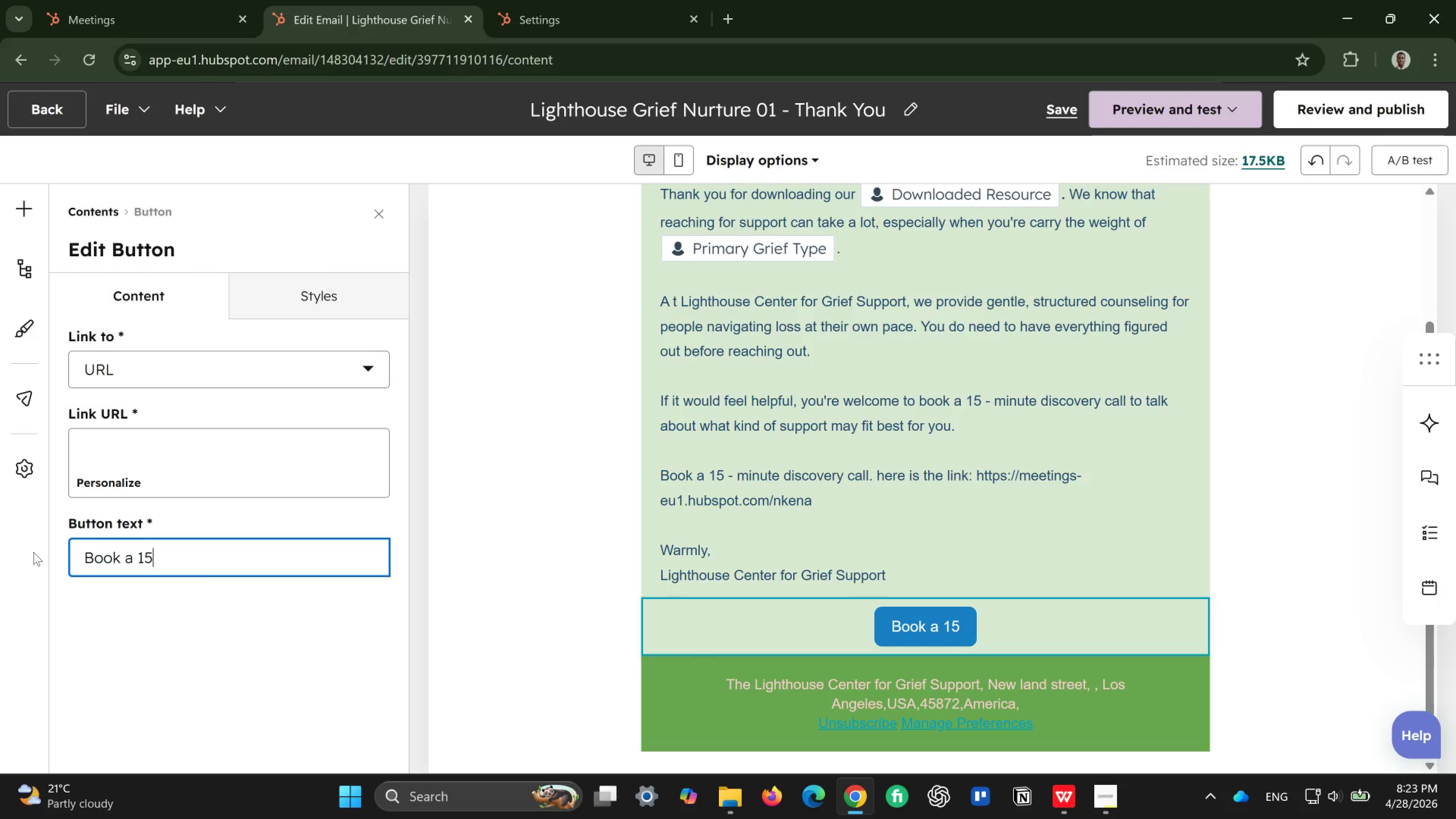 
type(-minute)
 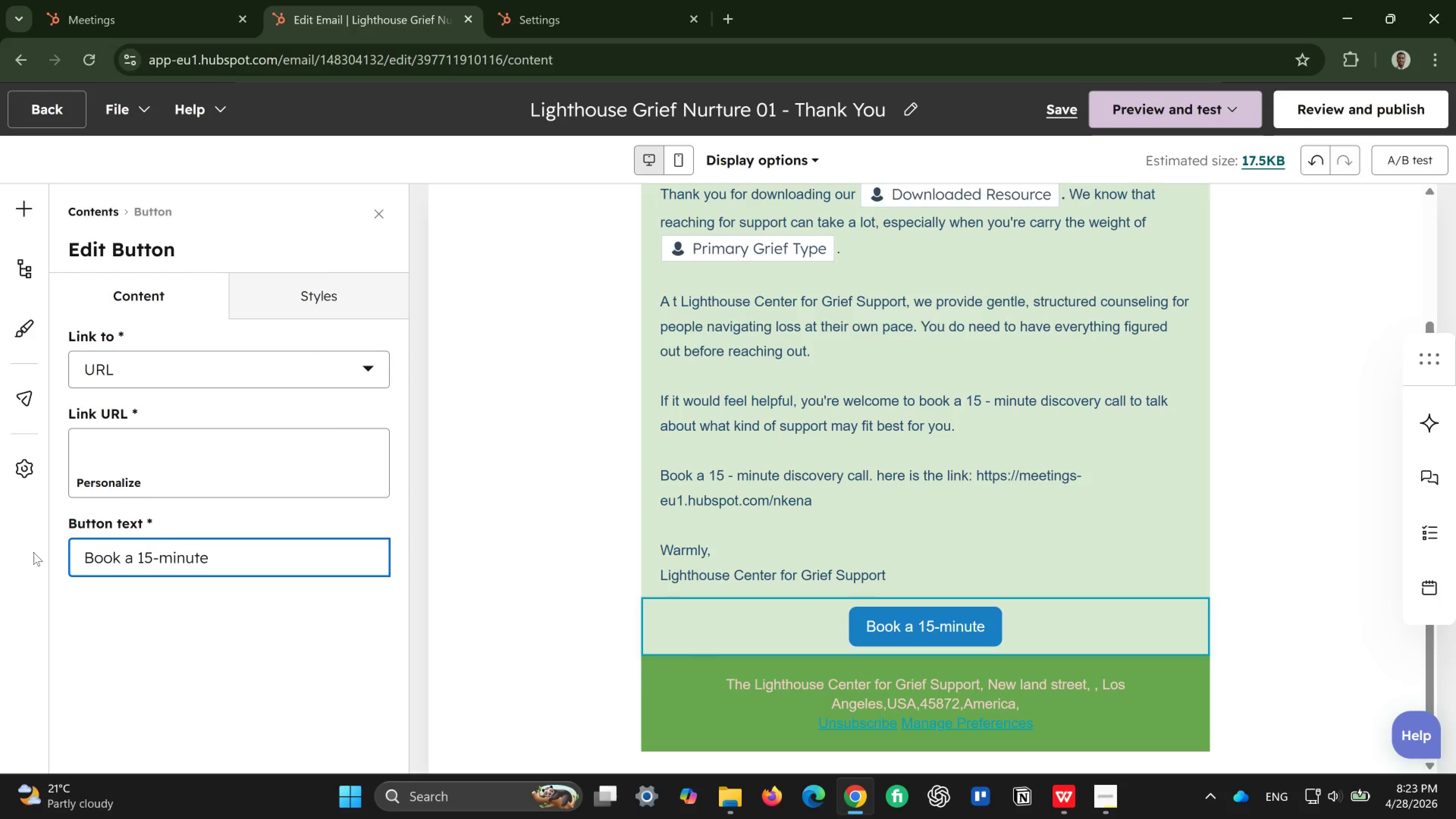 
type( Discovery Call)
 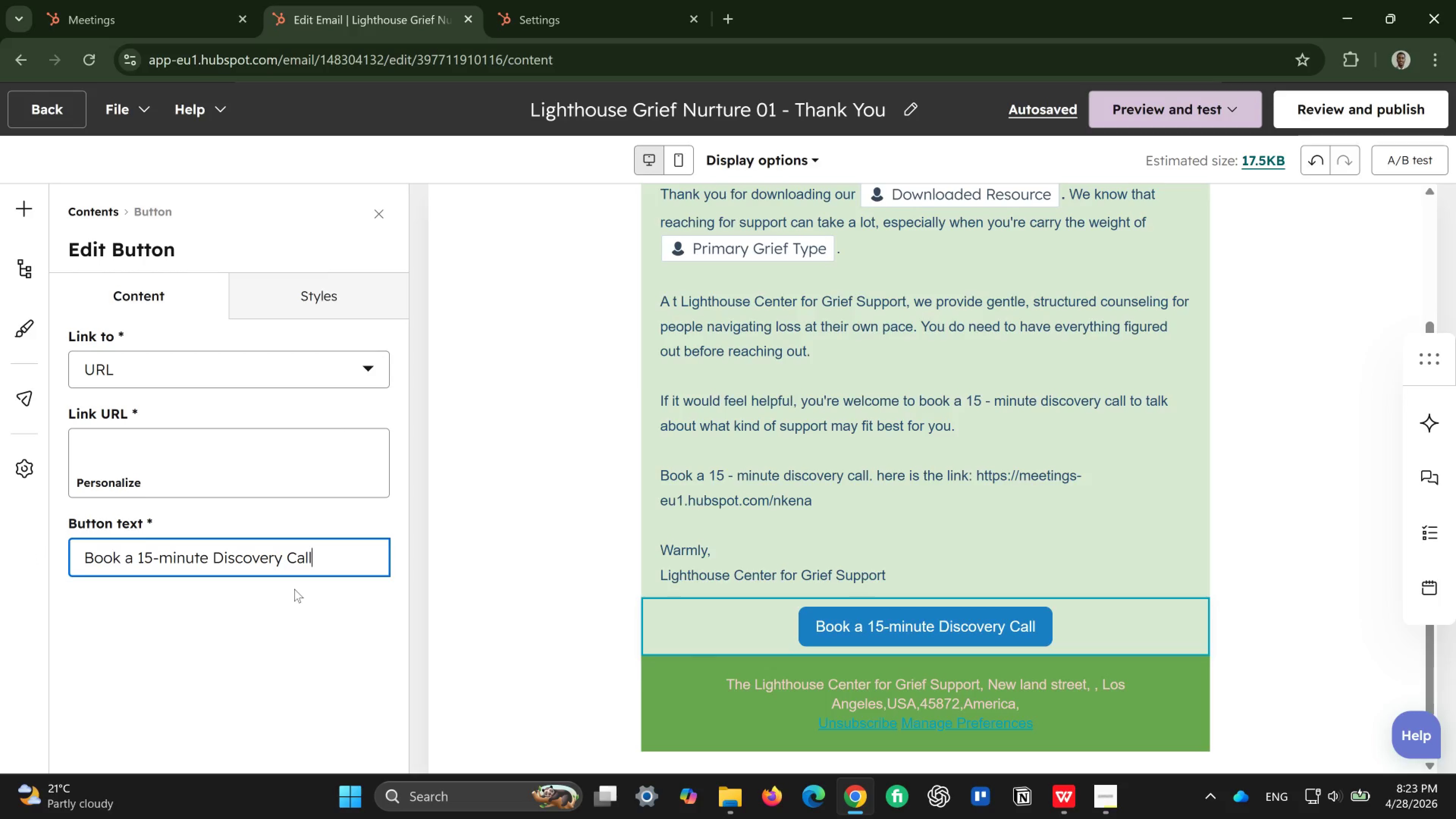 
wait(11.53)
 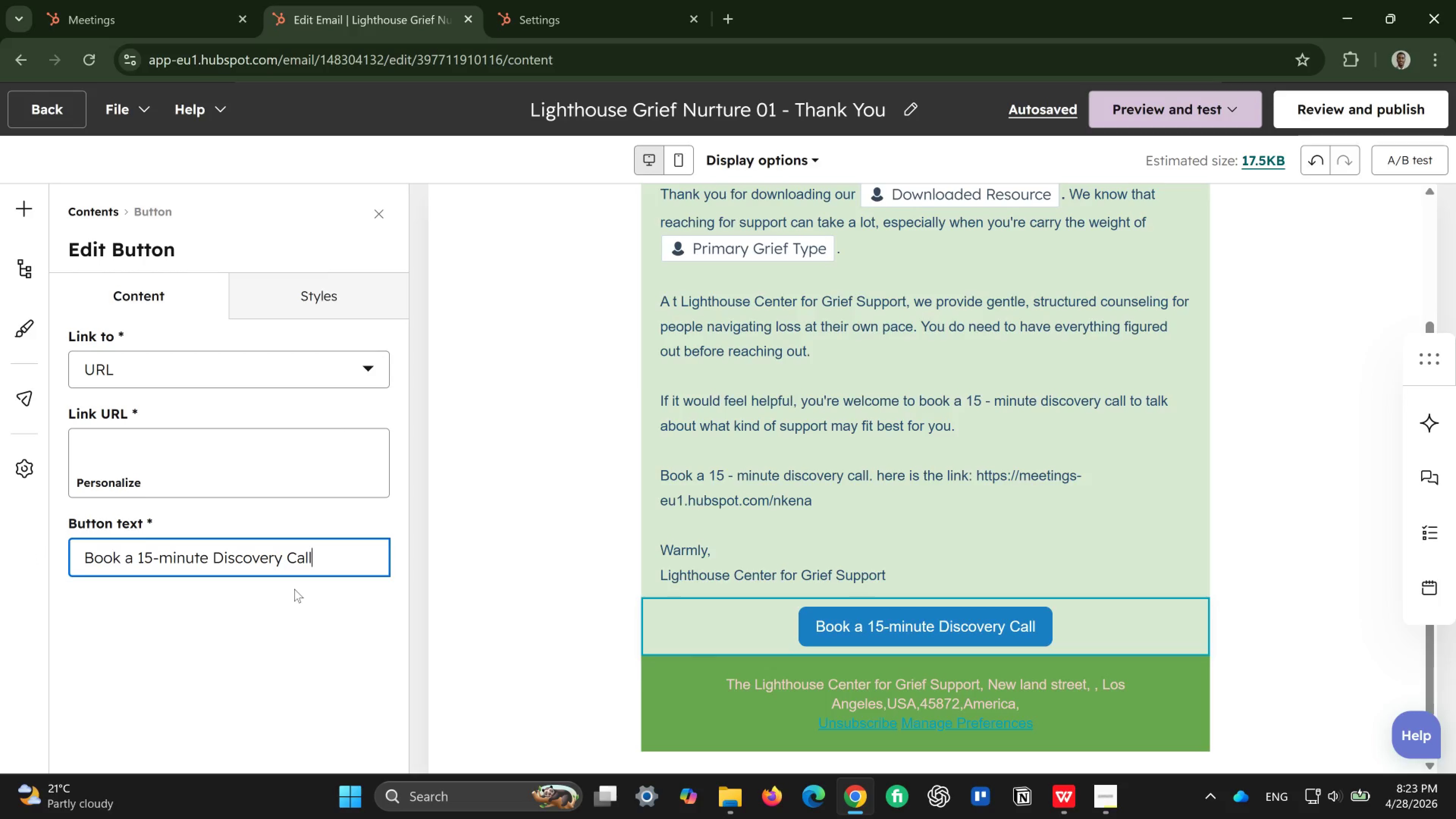 
double_click([977, 470])
 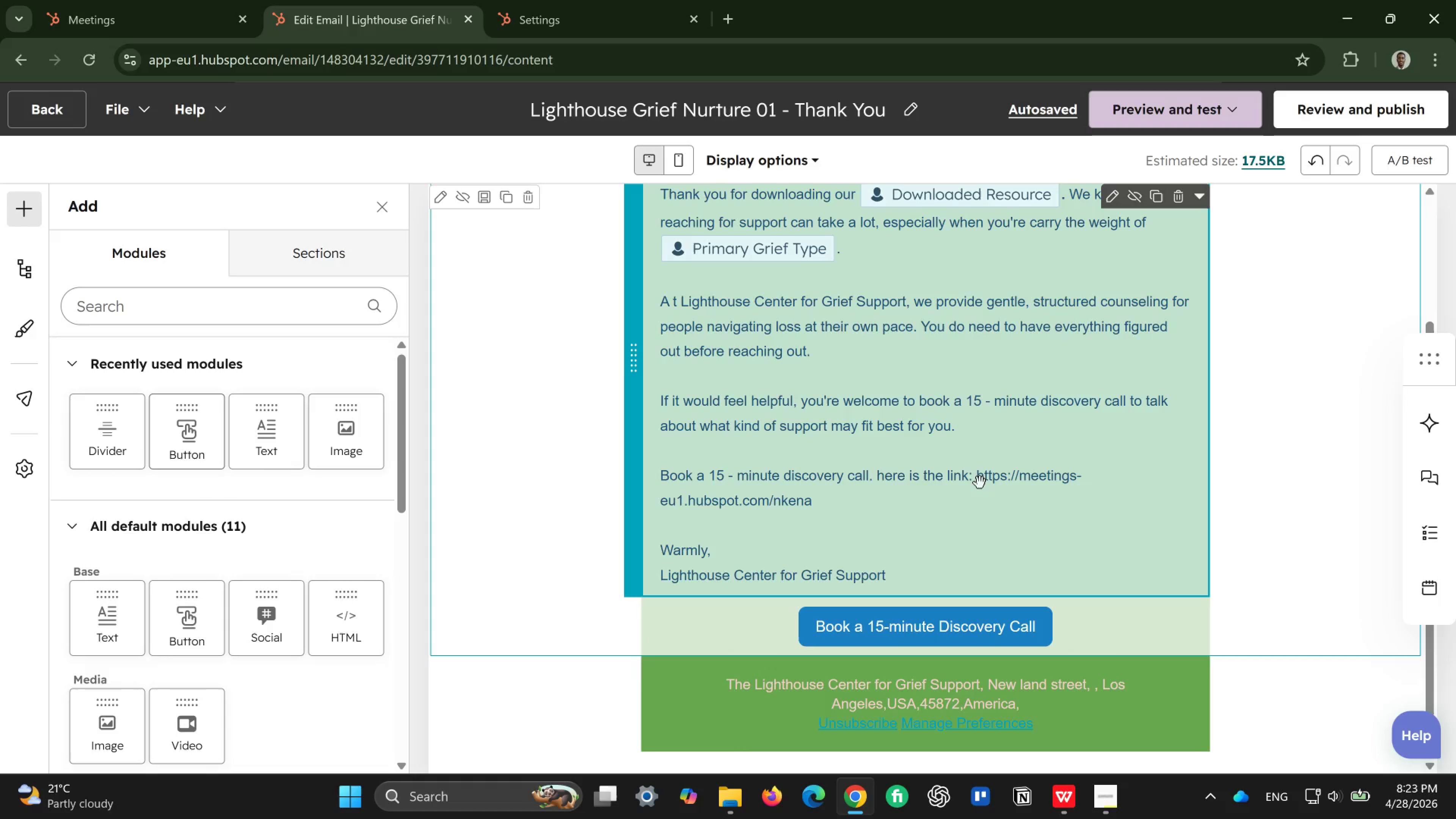 
double_click([980, 483])
 